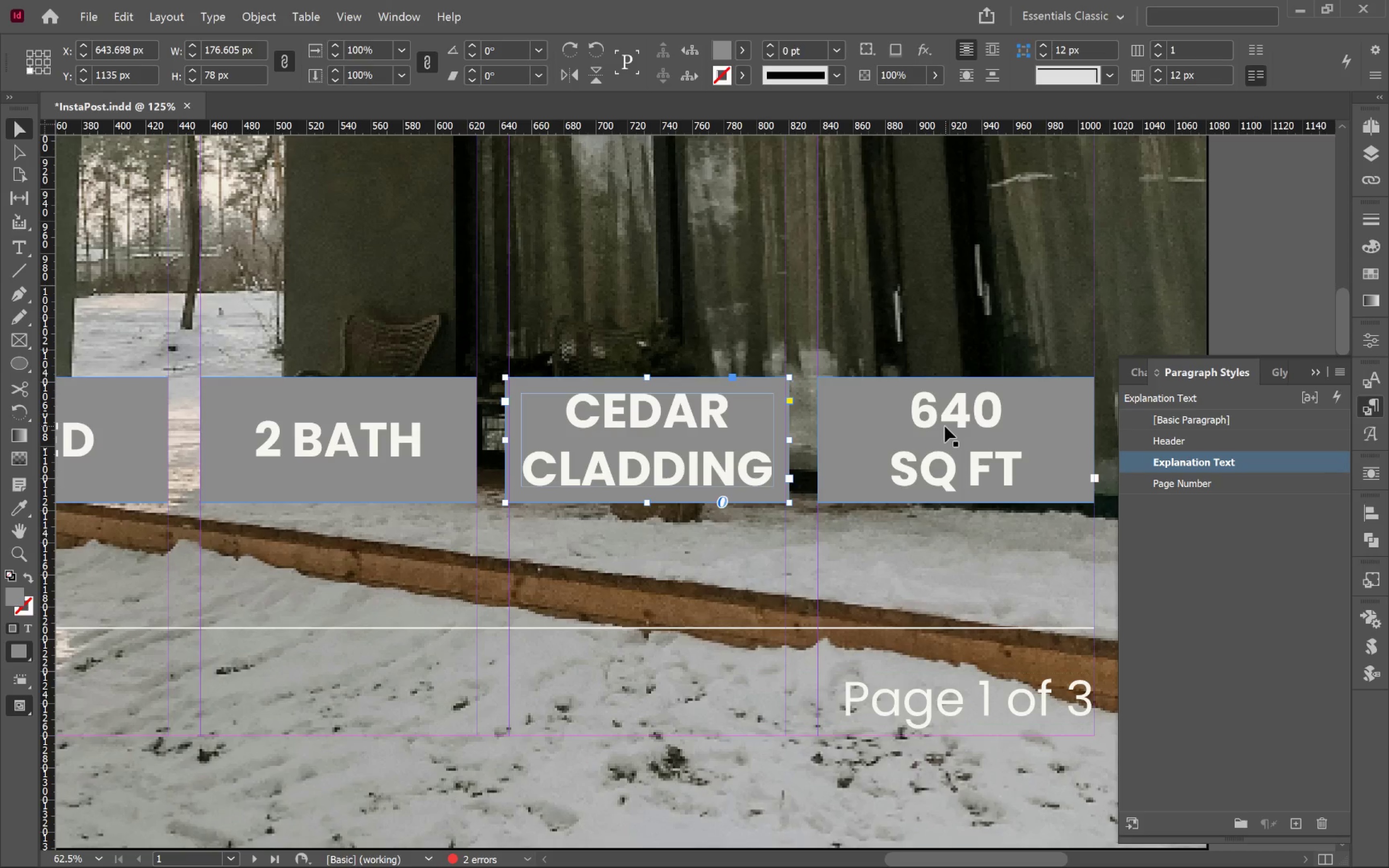 
double_click([923, 414])
 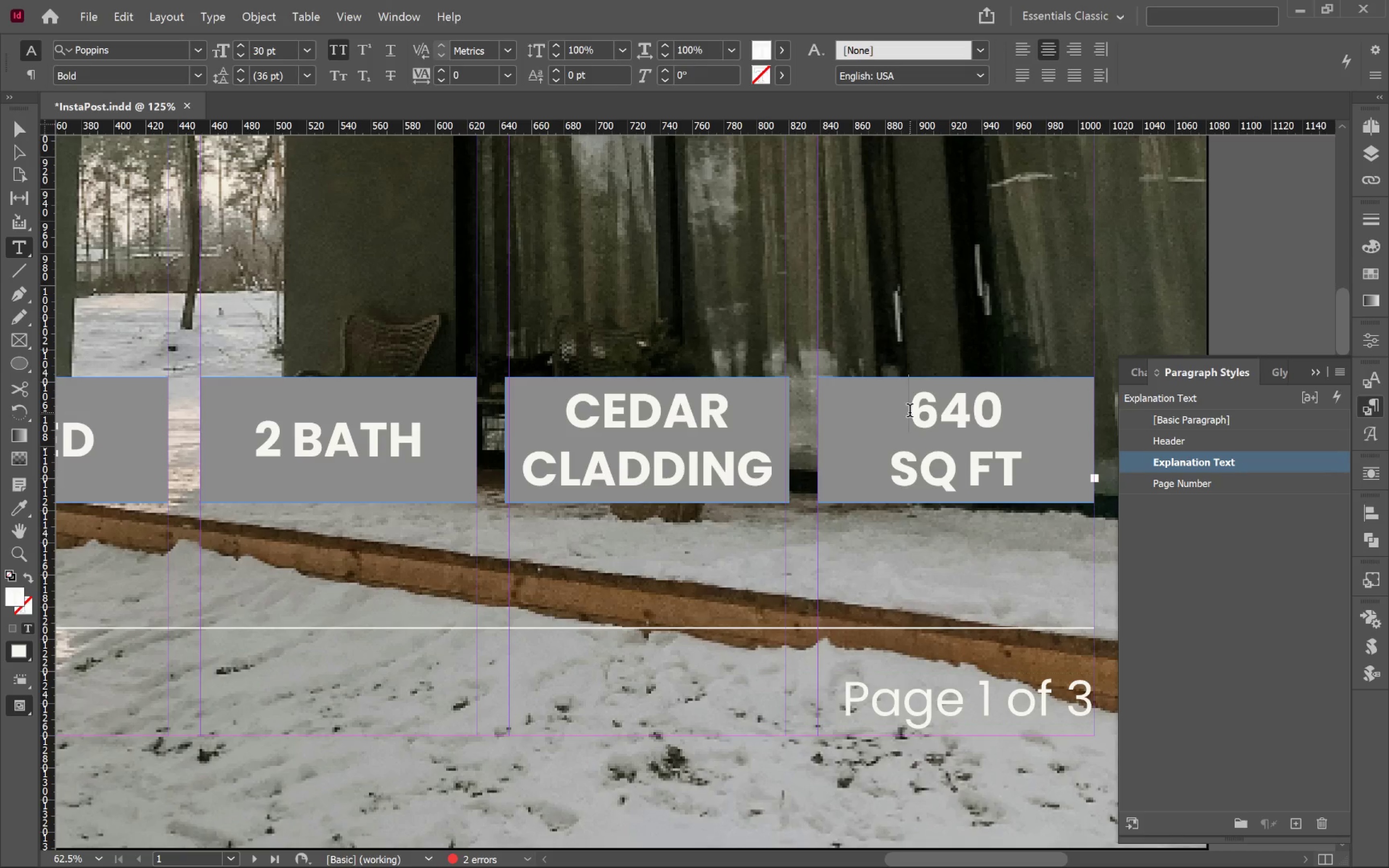 
hold_key(key=ShiftLeft, duration=1.03)
 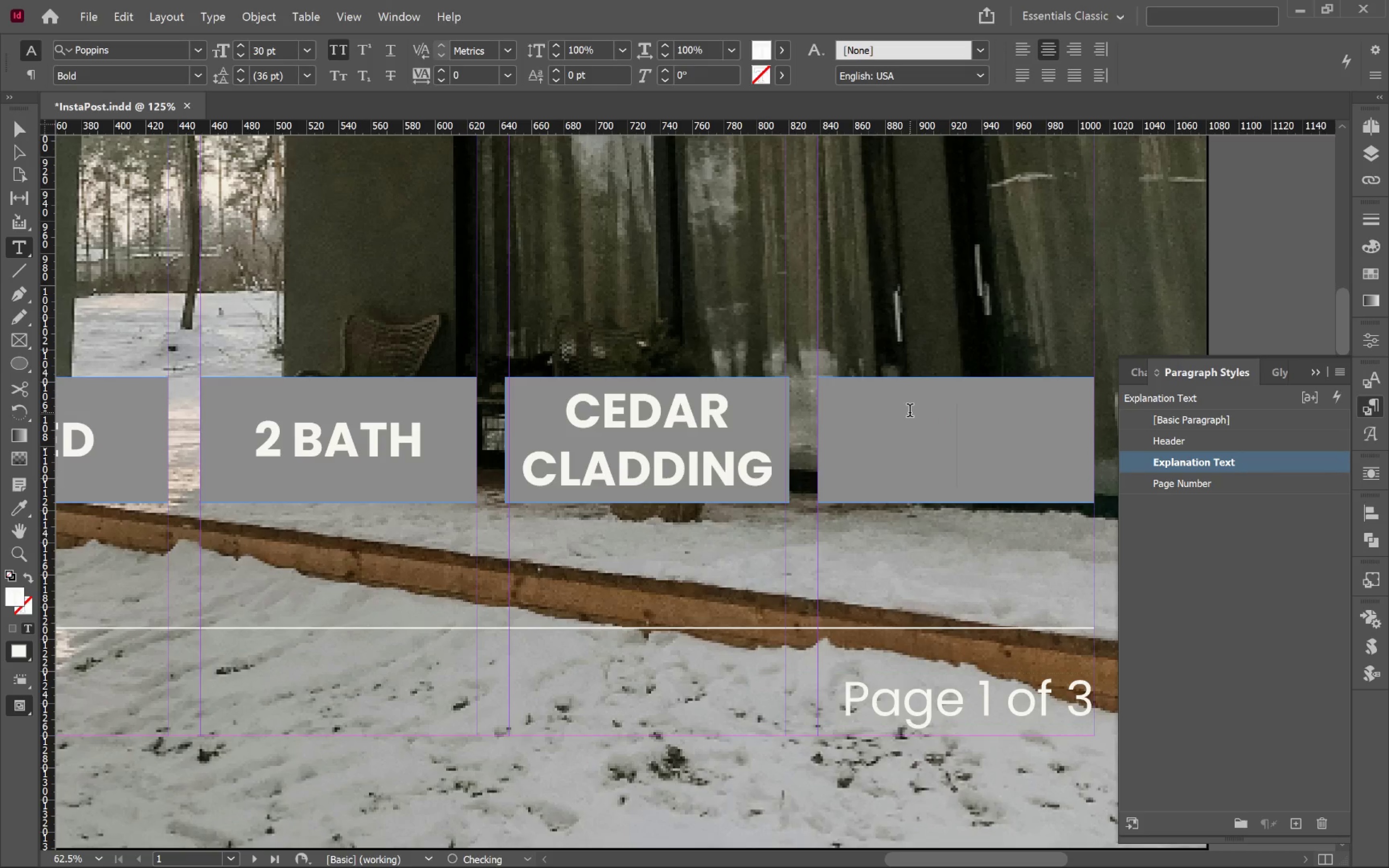 
hold_key(key=ArrowDown, duration=0.52)
 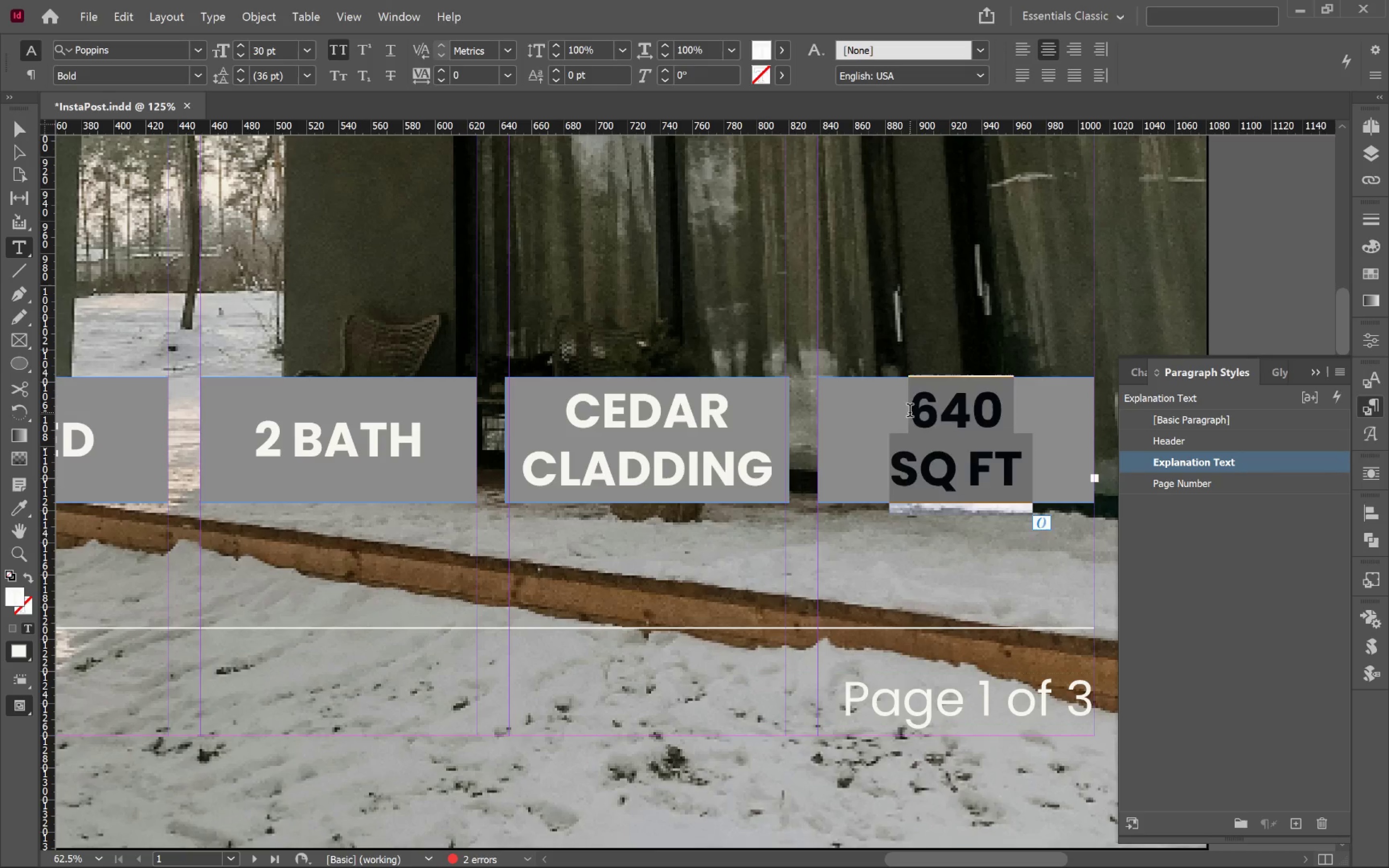 
key(Delete)
 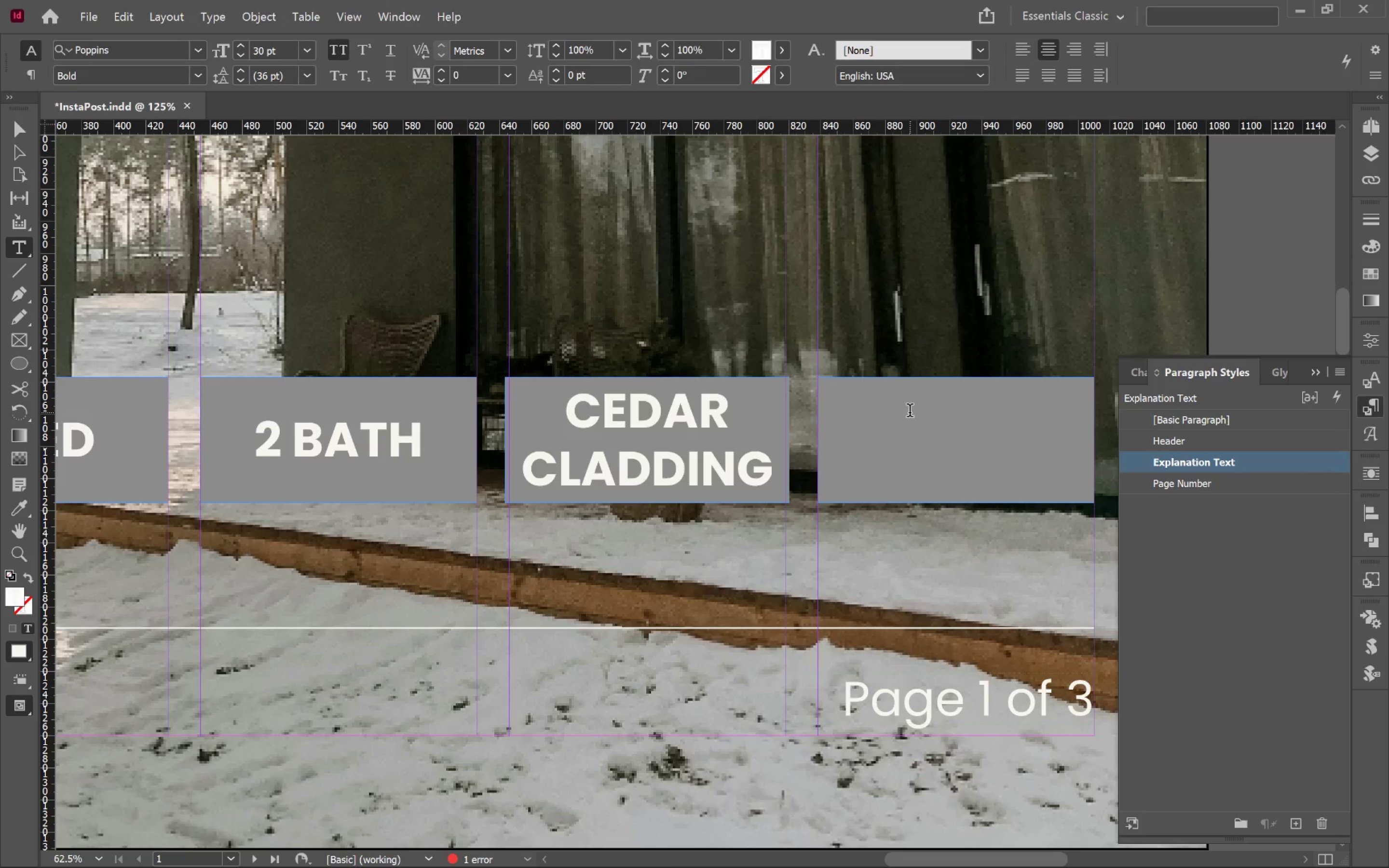 
key(Delete)
 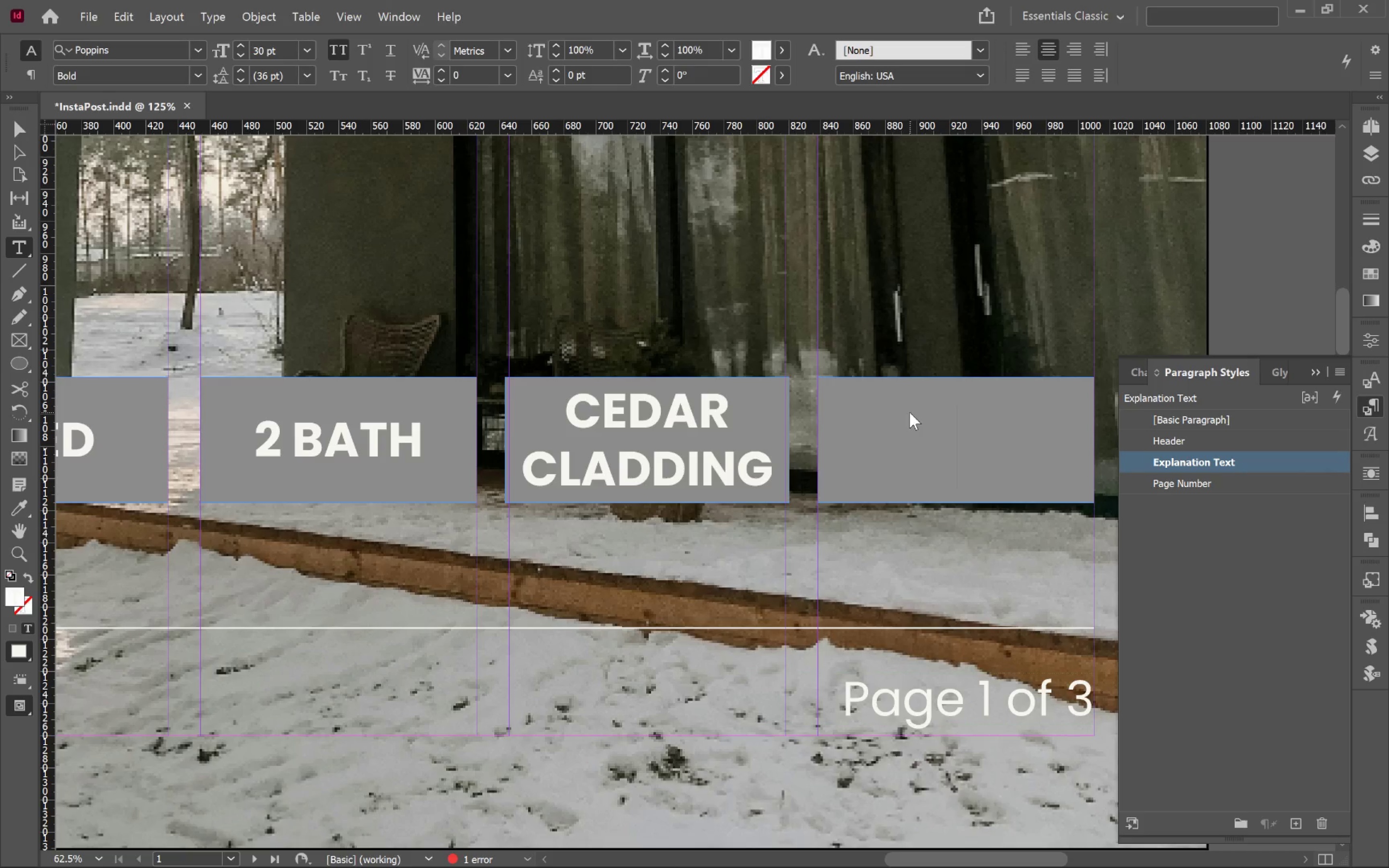 
key(Delete)
 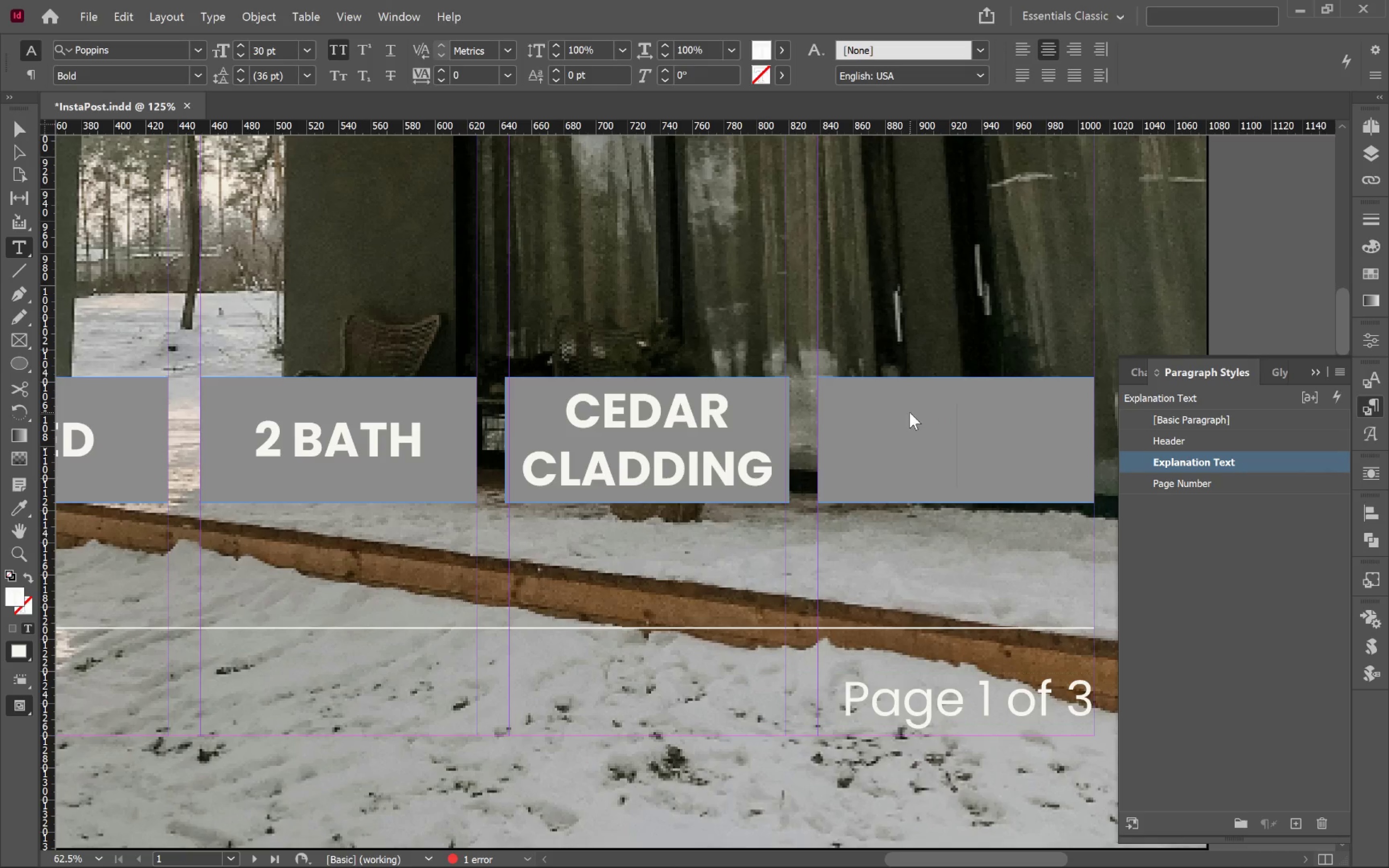 
key(Delete)
 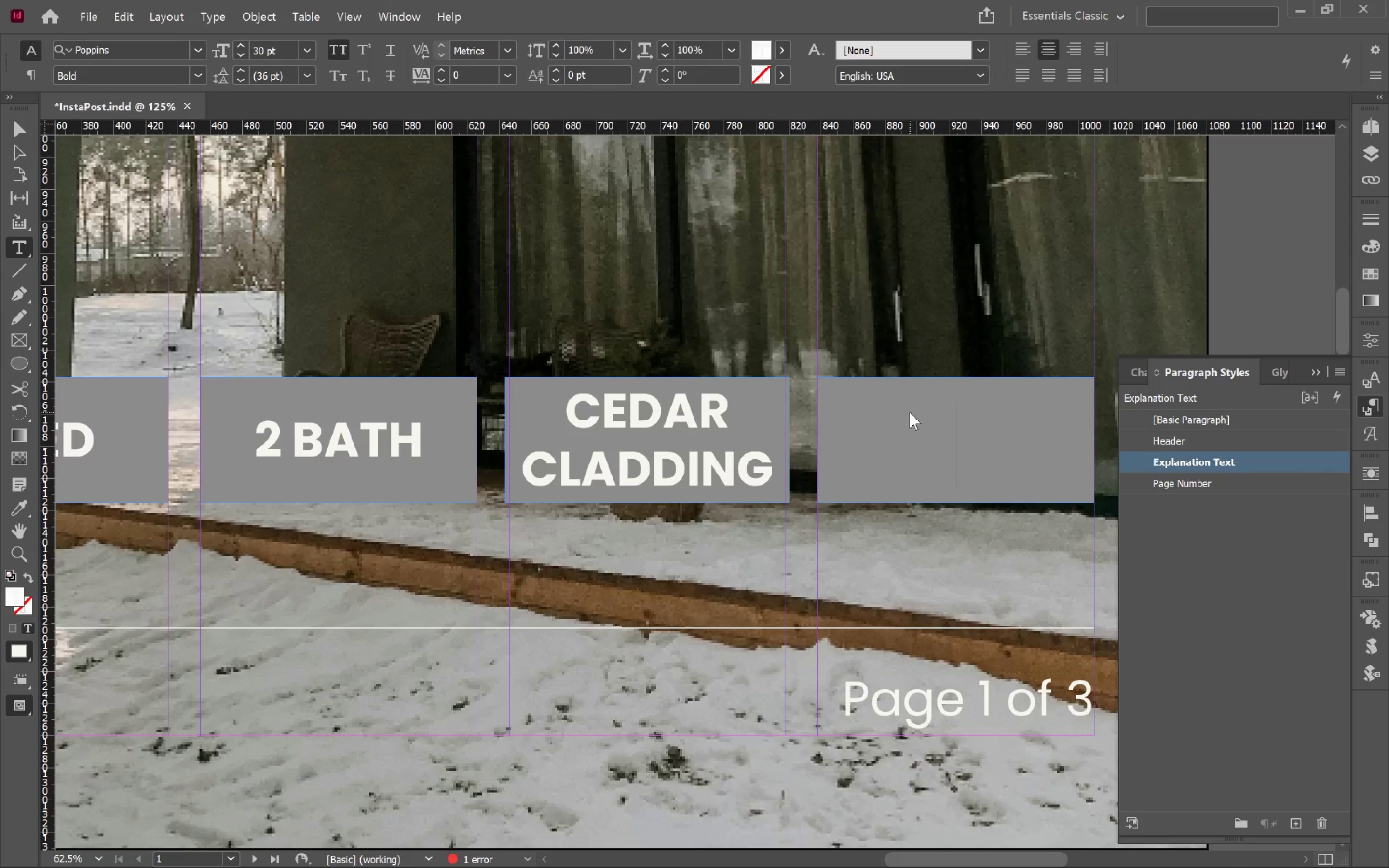 
key(Delete)
 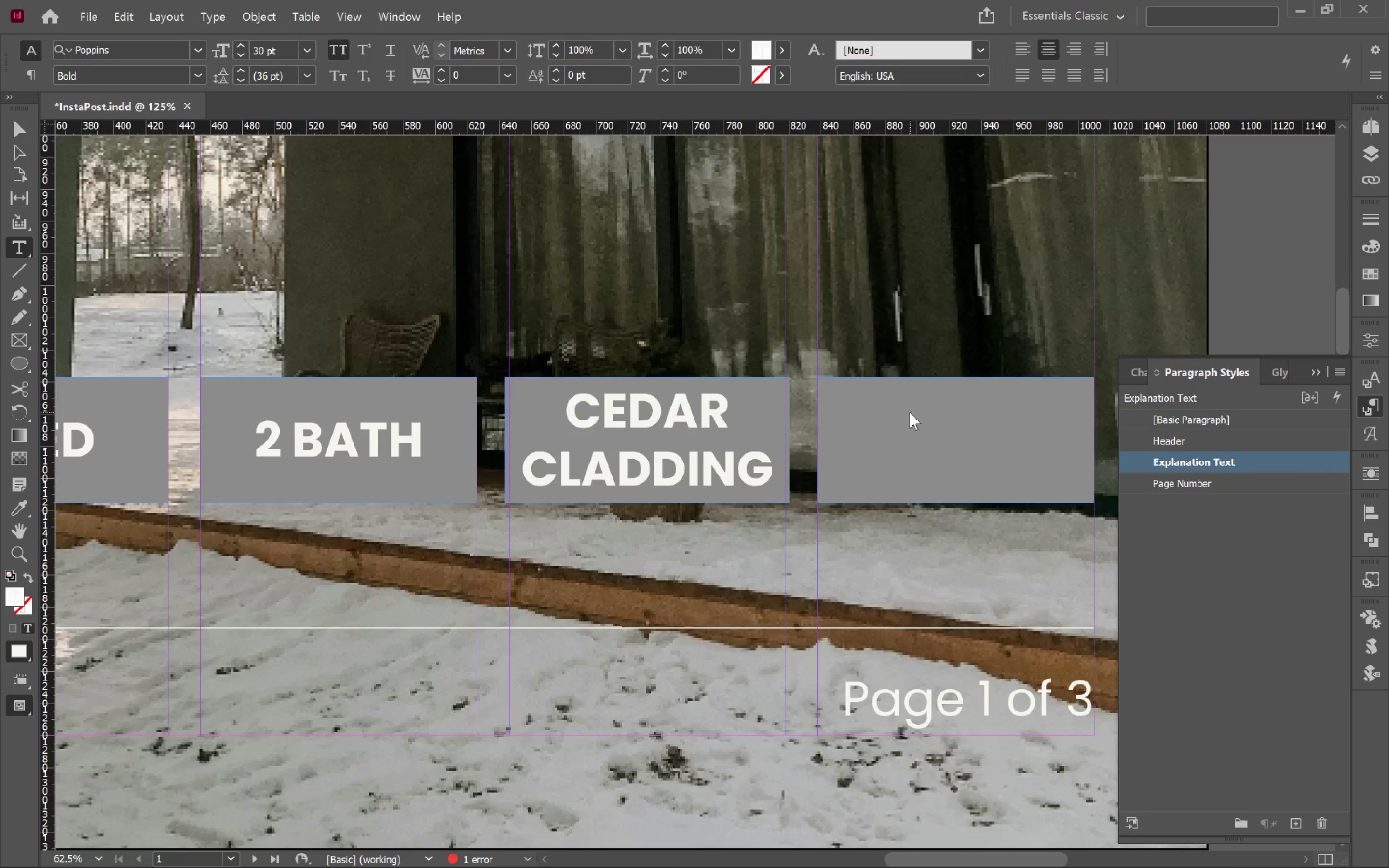 
key(Delete)
 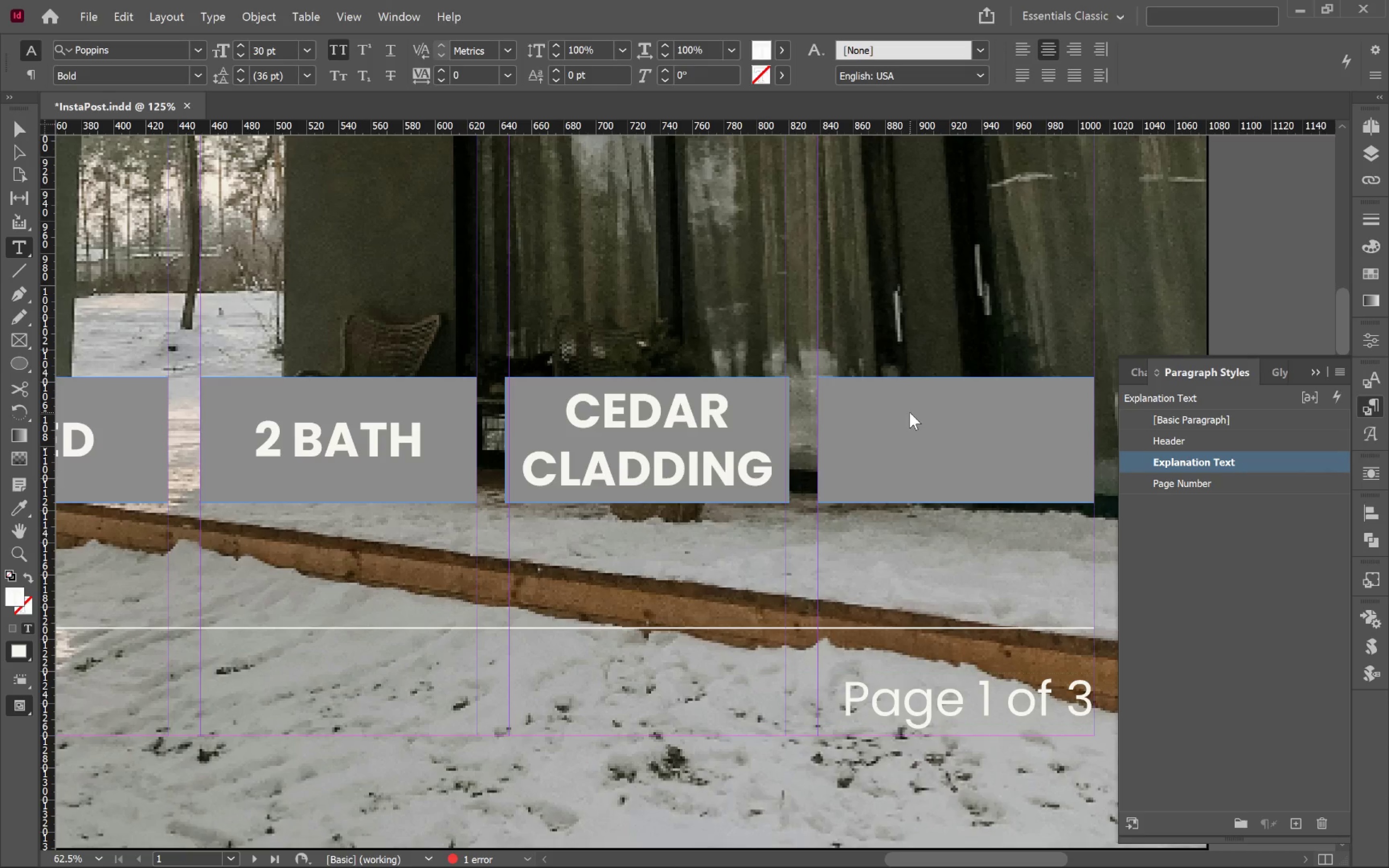 
key(Delete)
 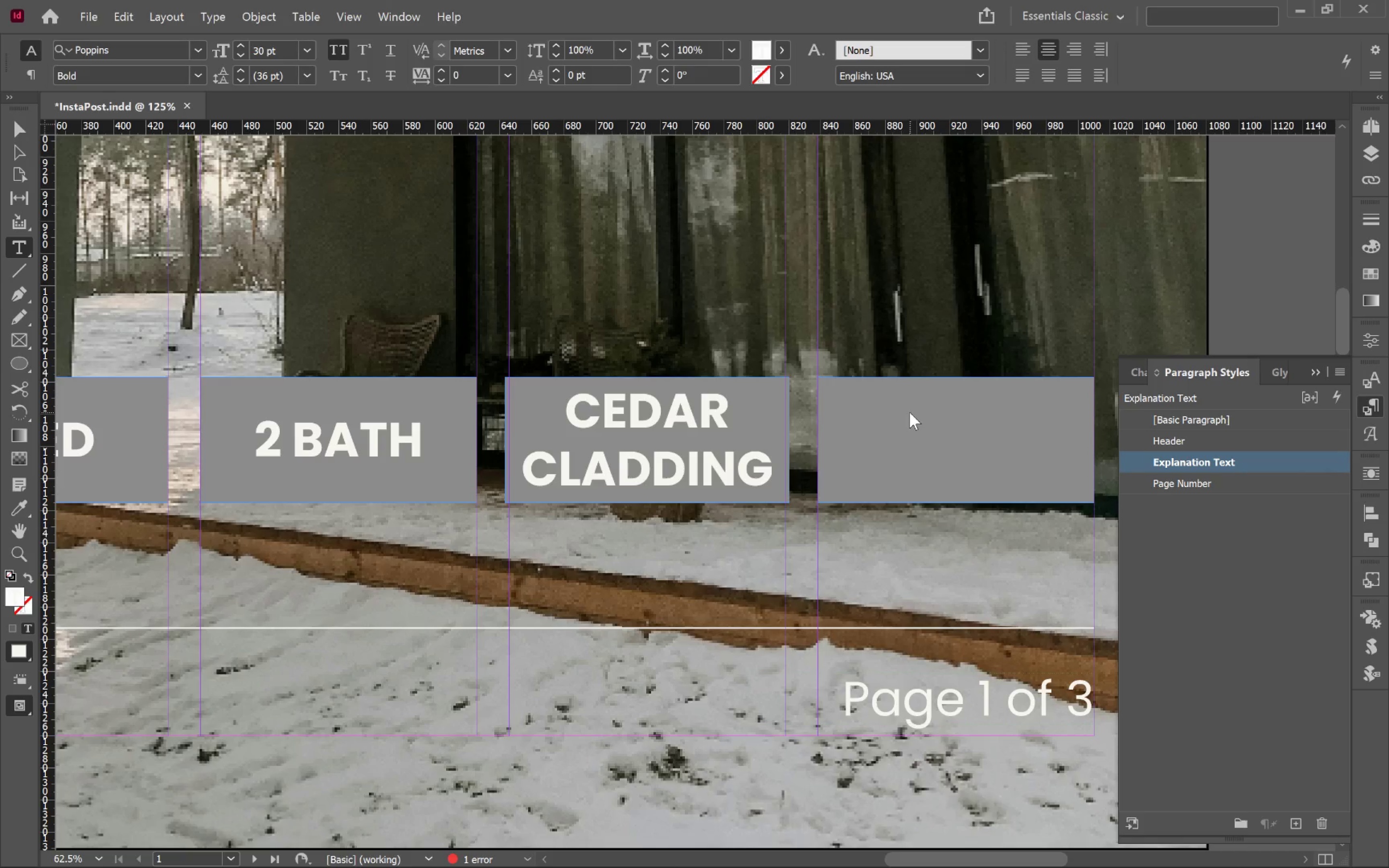 
key(Delete)
 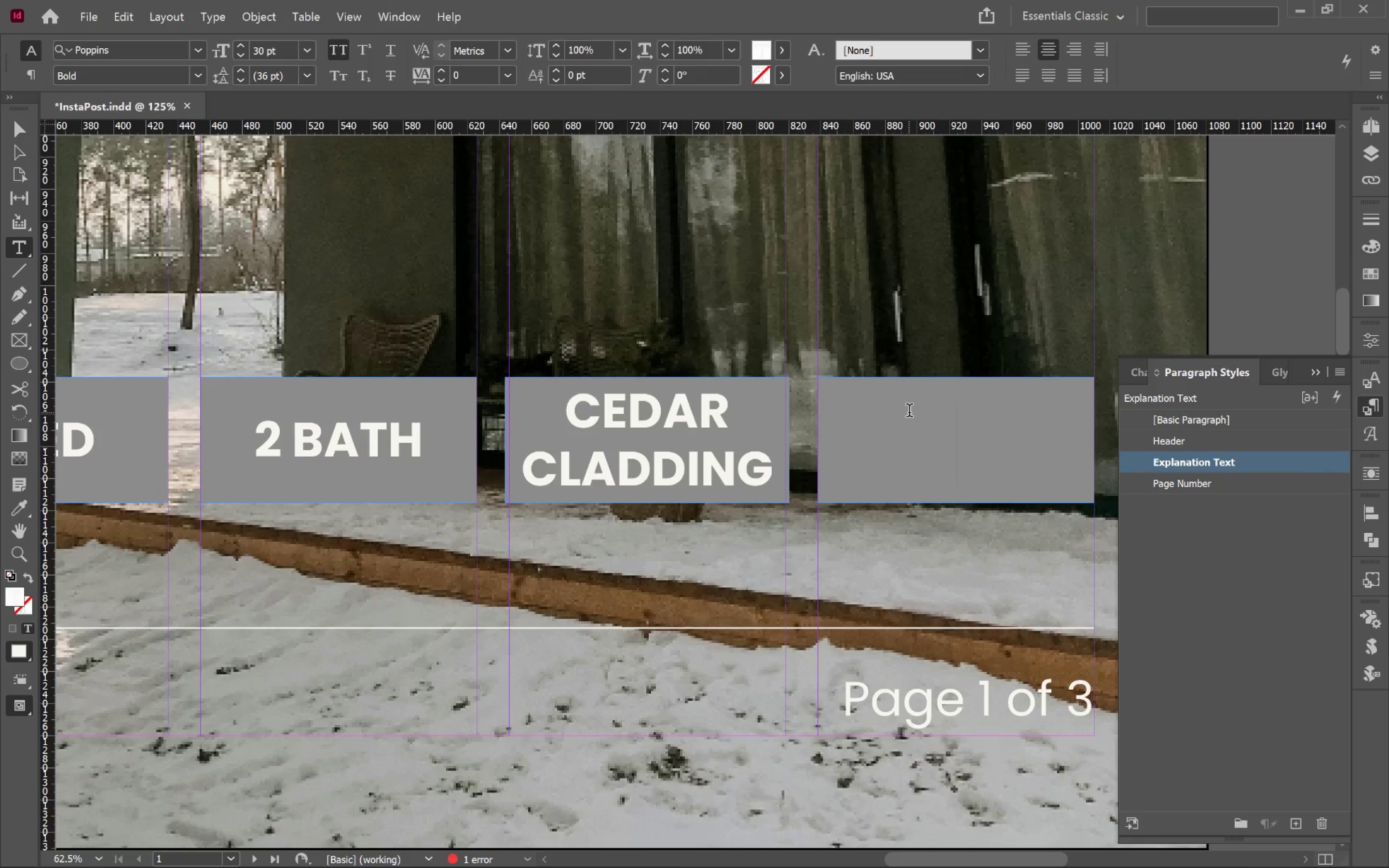 
hold_key(key=AltLeft, duration=0.83)
scroll: coordinate [888, 407], scroll_direction: down, amount: 2.0
 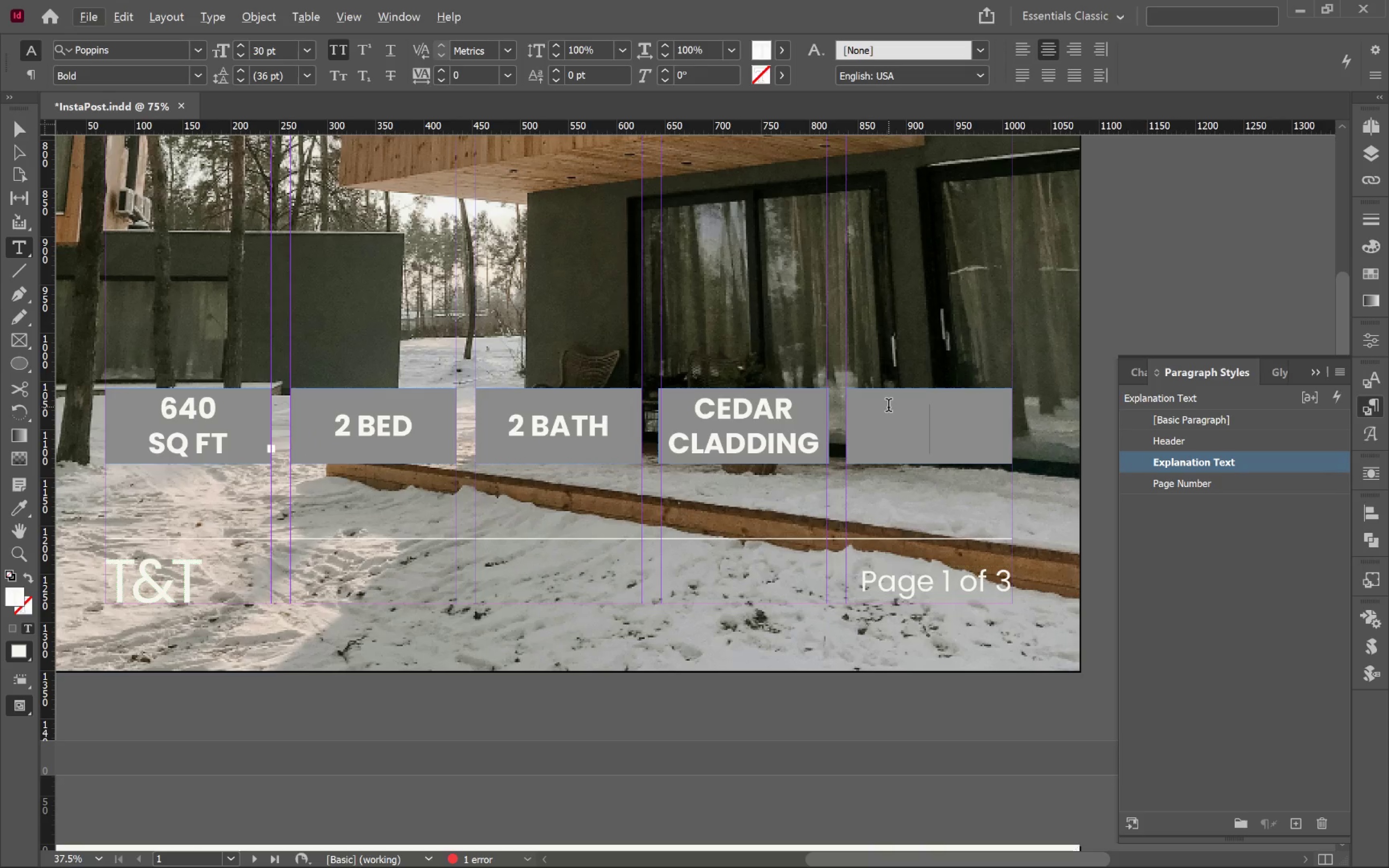 
hold_key(key=AltLeft, duration=0.36)
 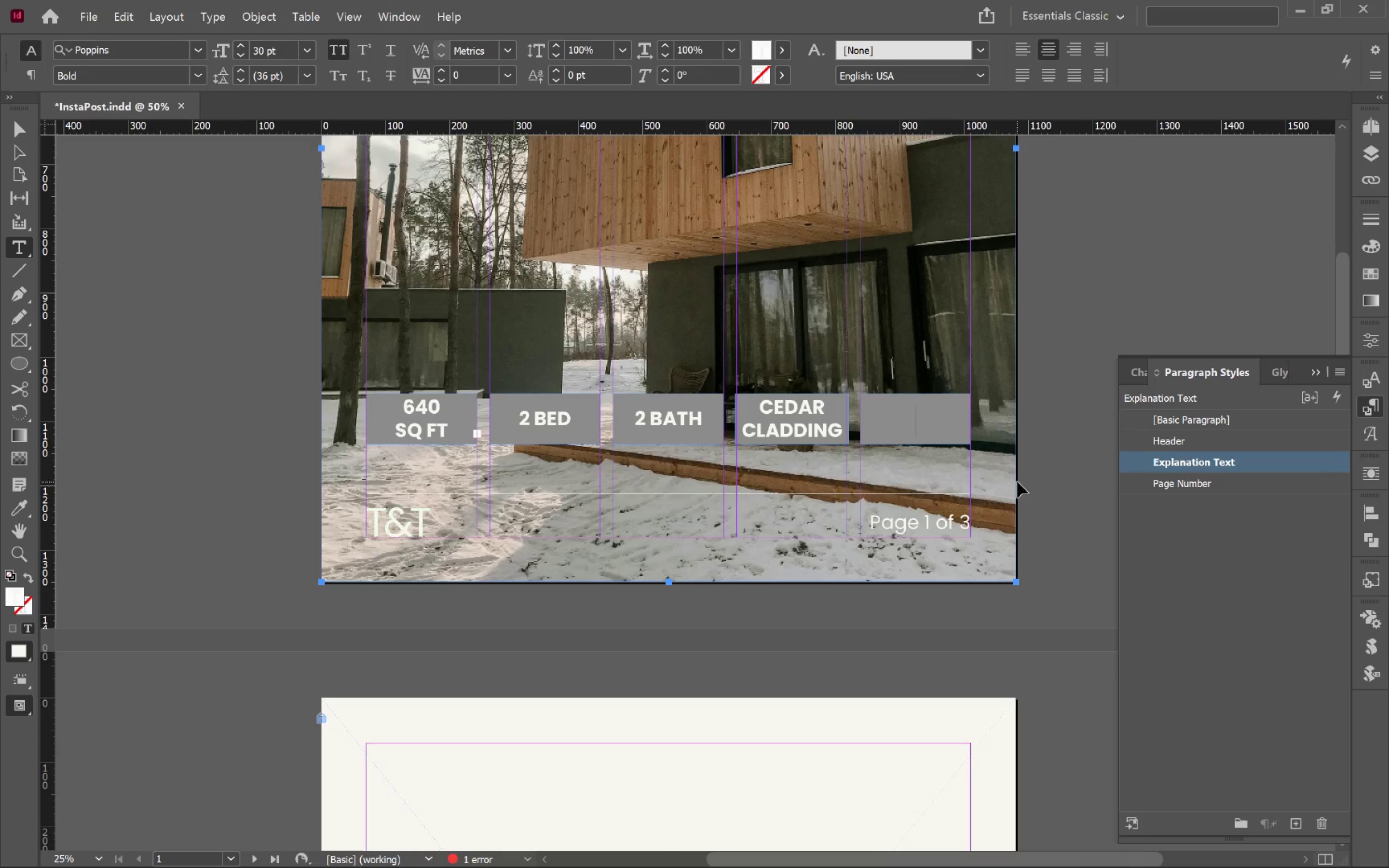 
hold_key(key=ControlLeft, duration=1.09)
 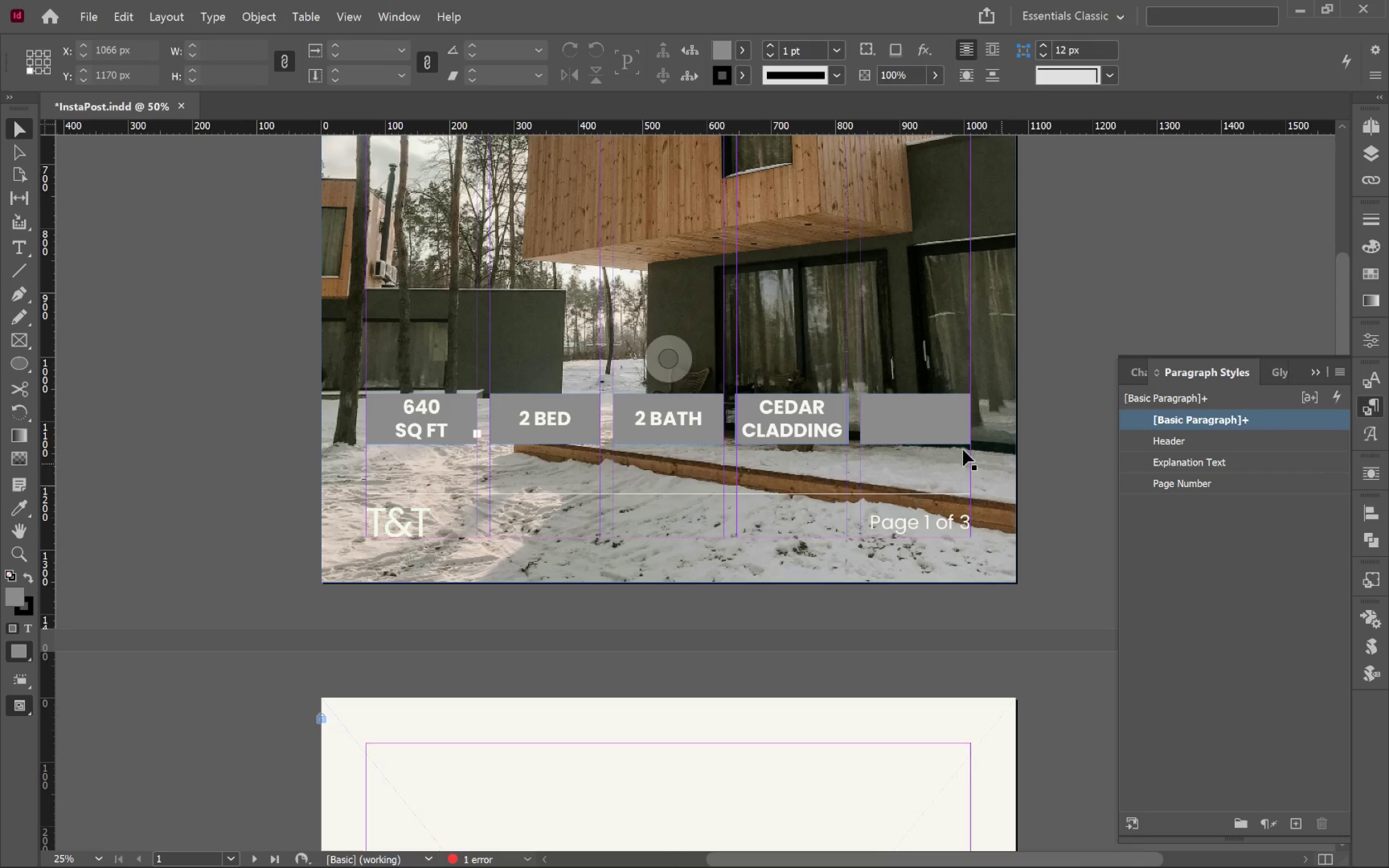 
scroll: coordinate [888, 407], scroll_direction: down, amount: 1.0
 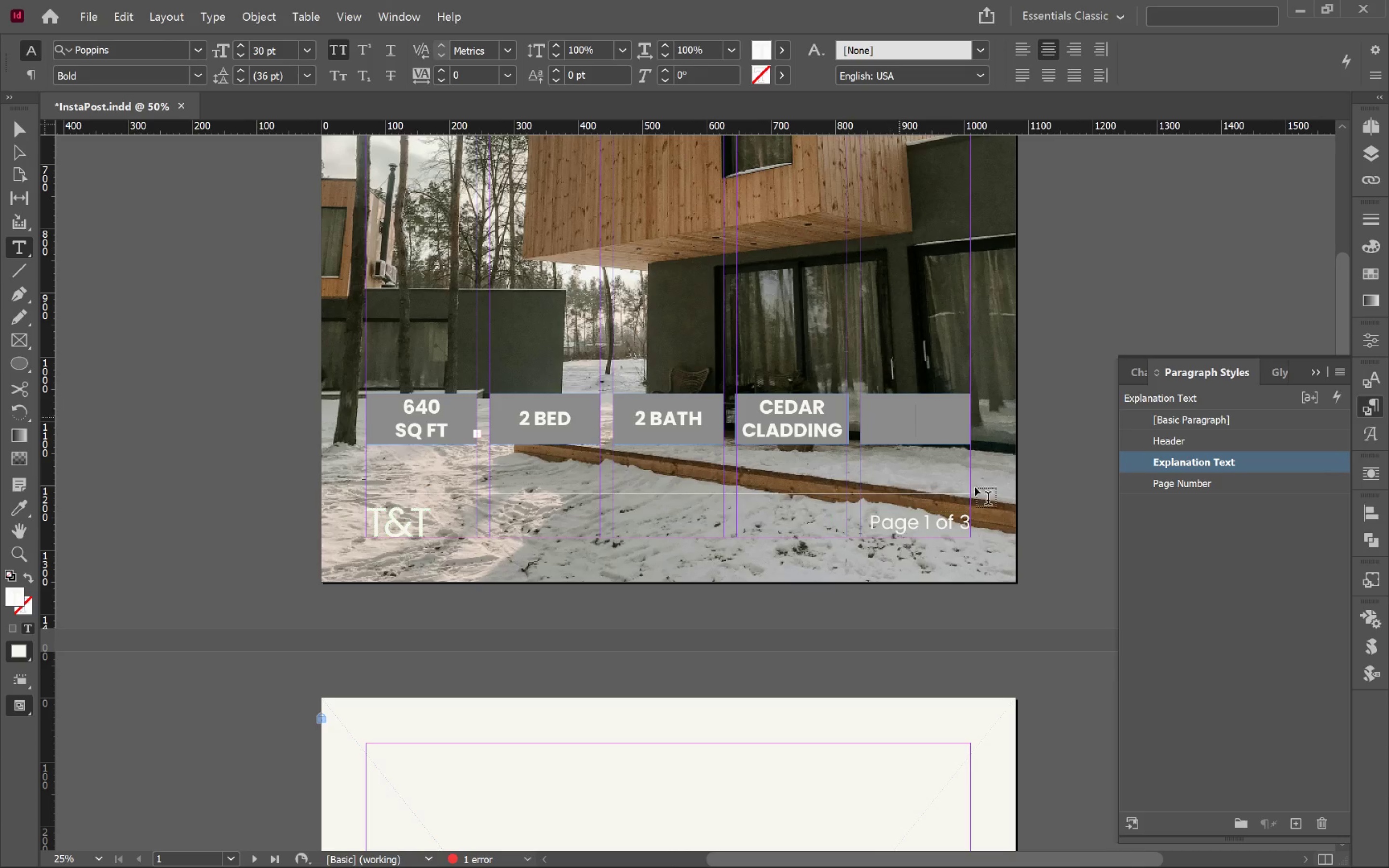 
left_click([1017, 482])
 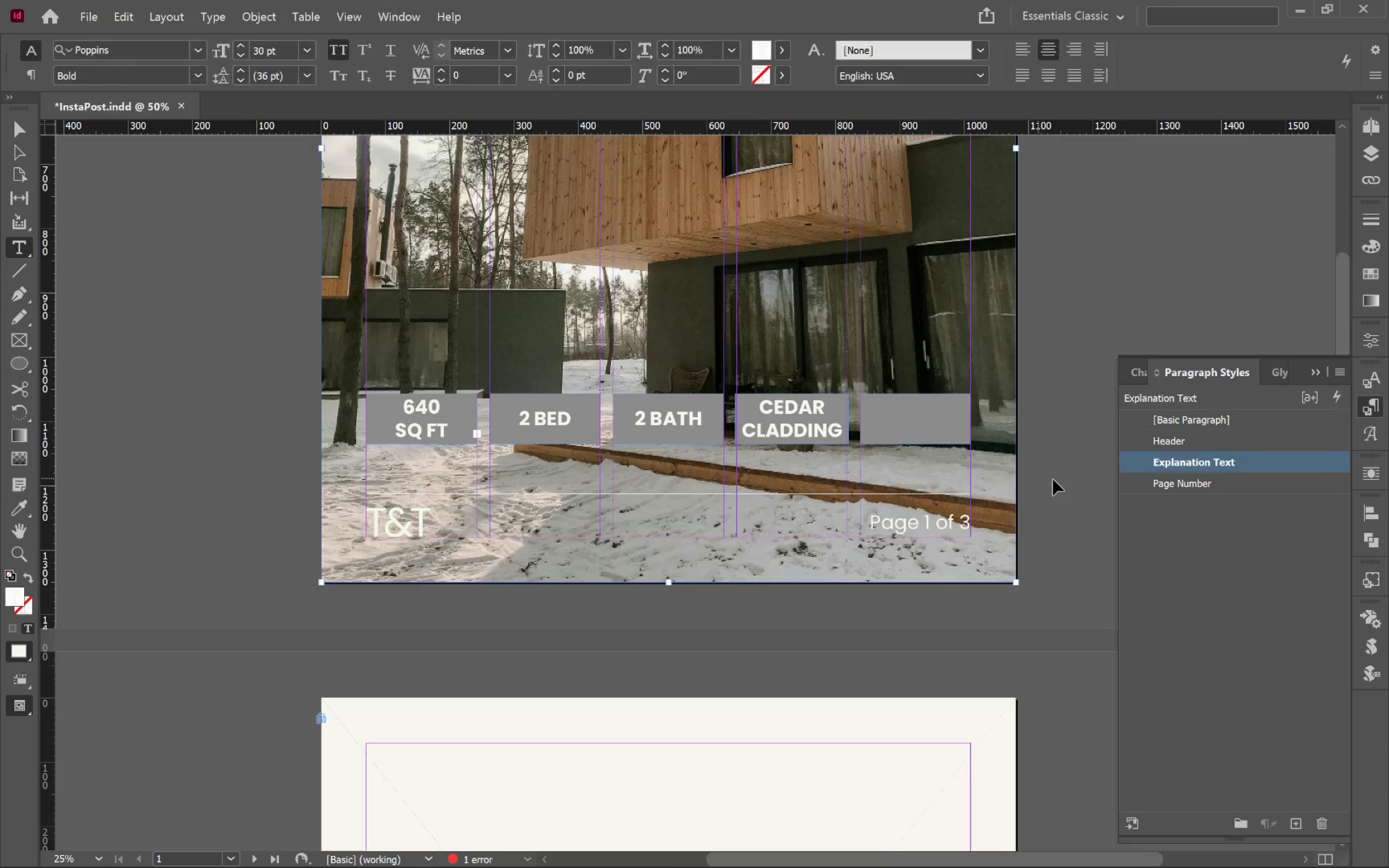 
left_click([1056, 479])
 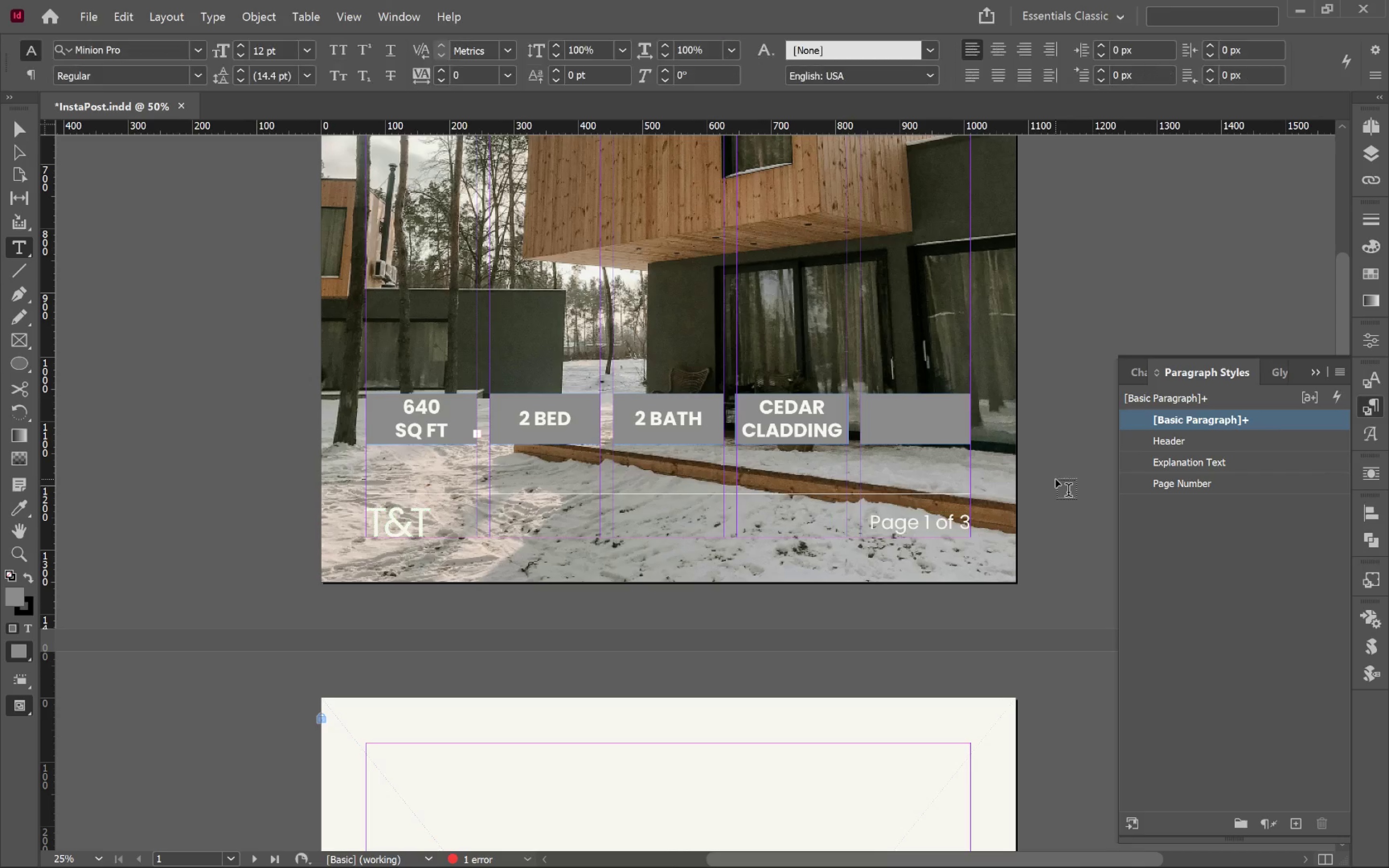 
key(V)
 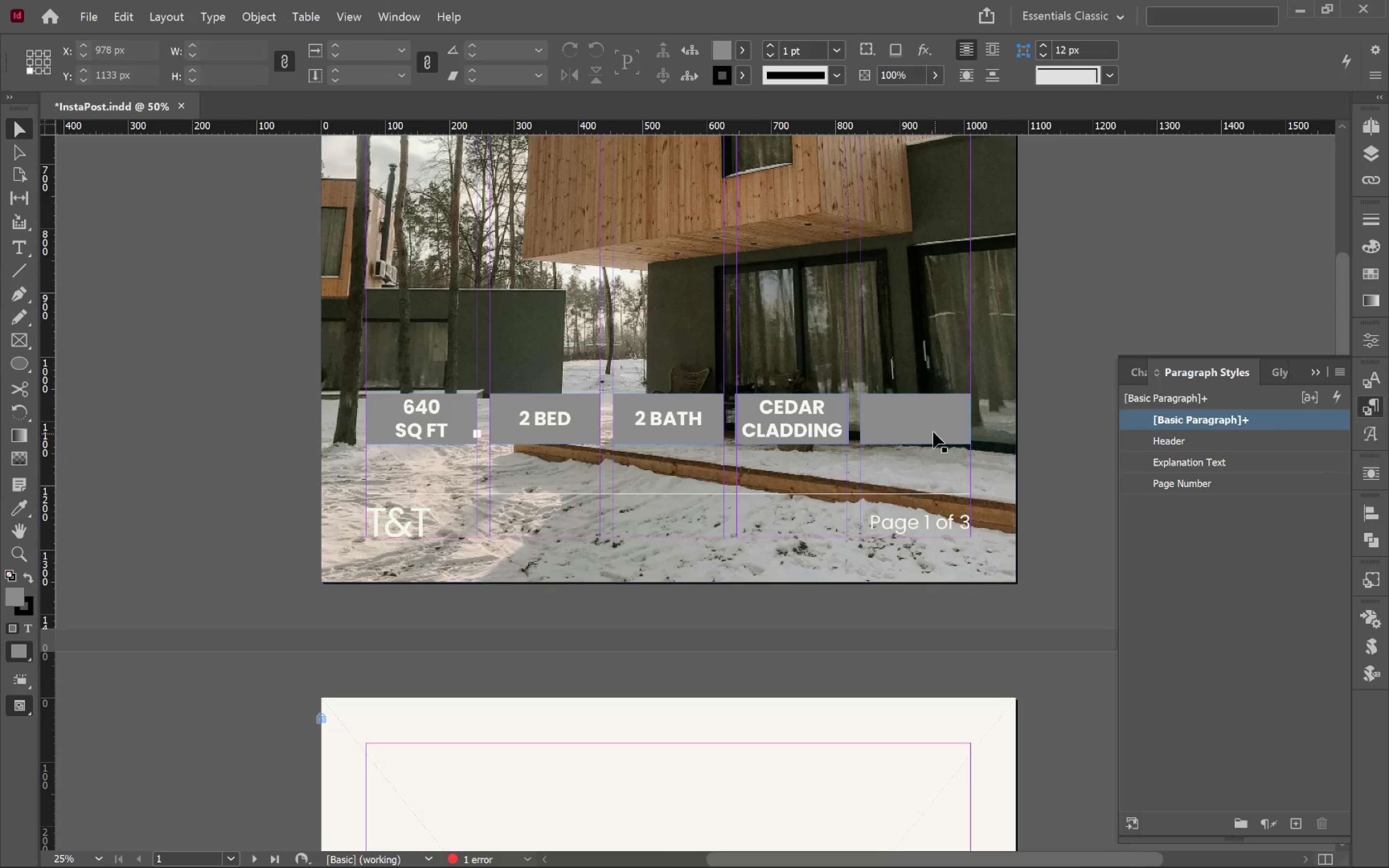 
left_click([923, 427])
 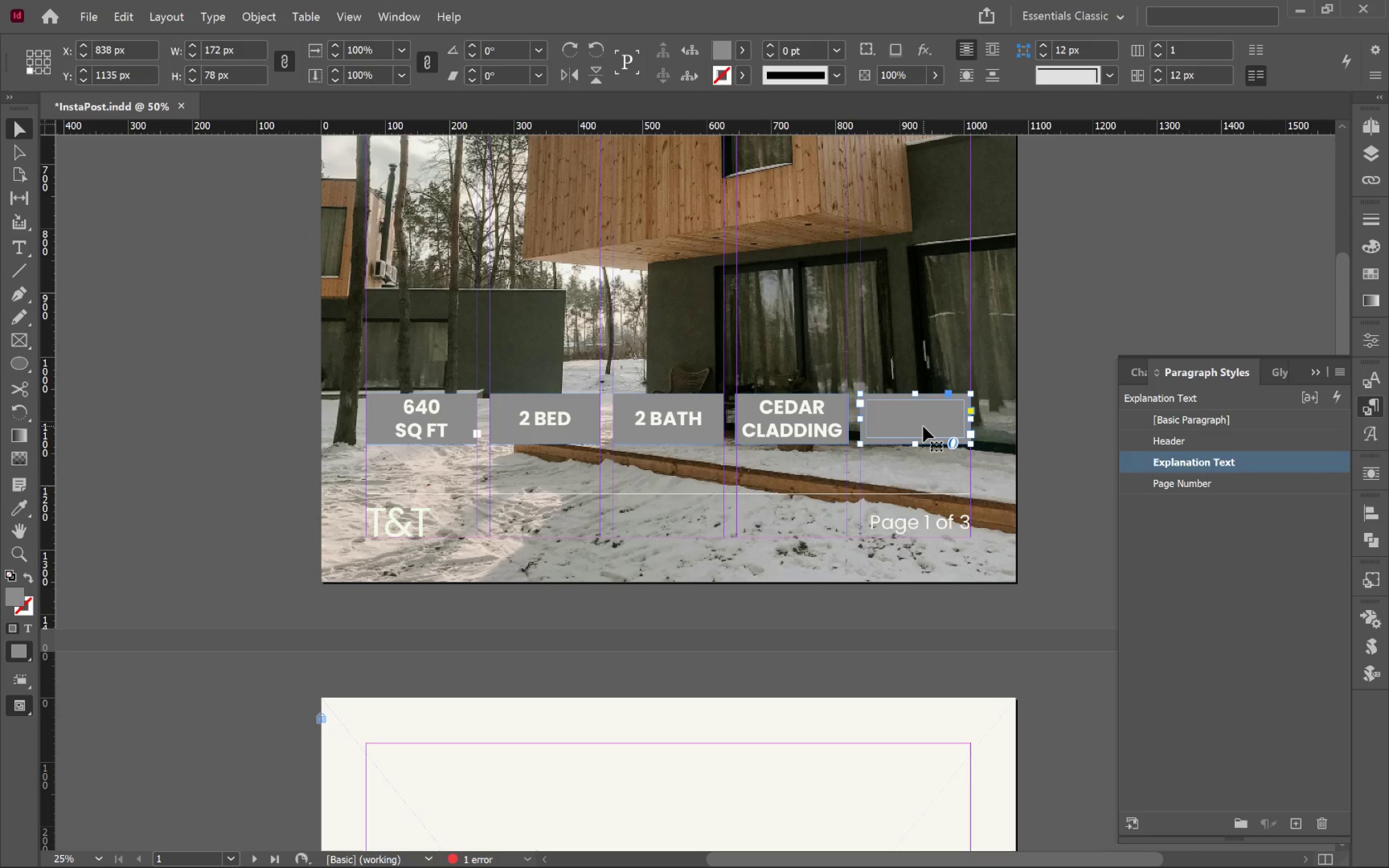 
key(Backspace)
 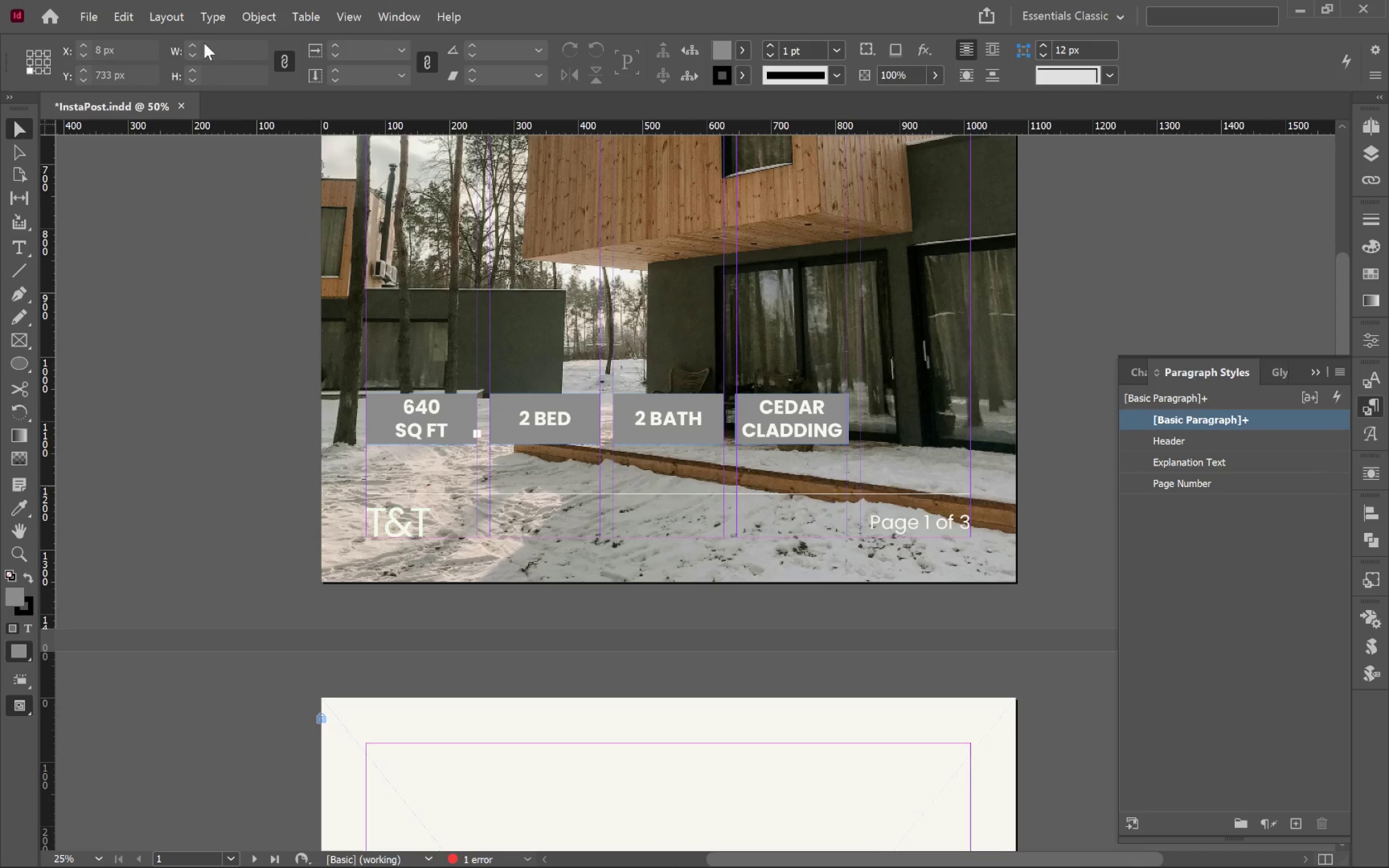 
left_click([108, 9])
 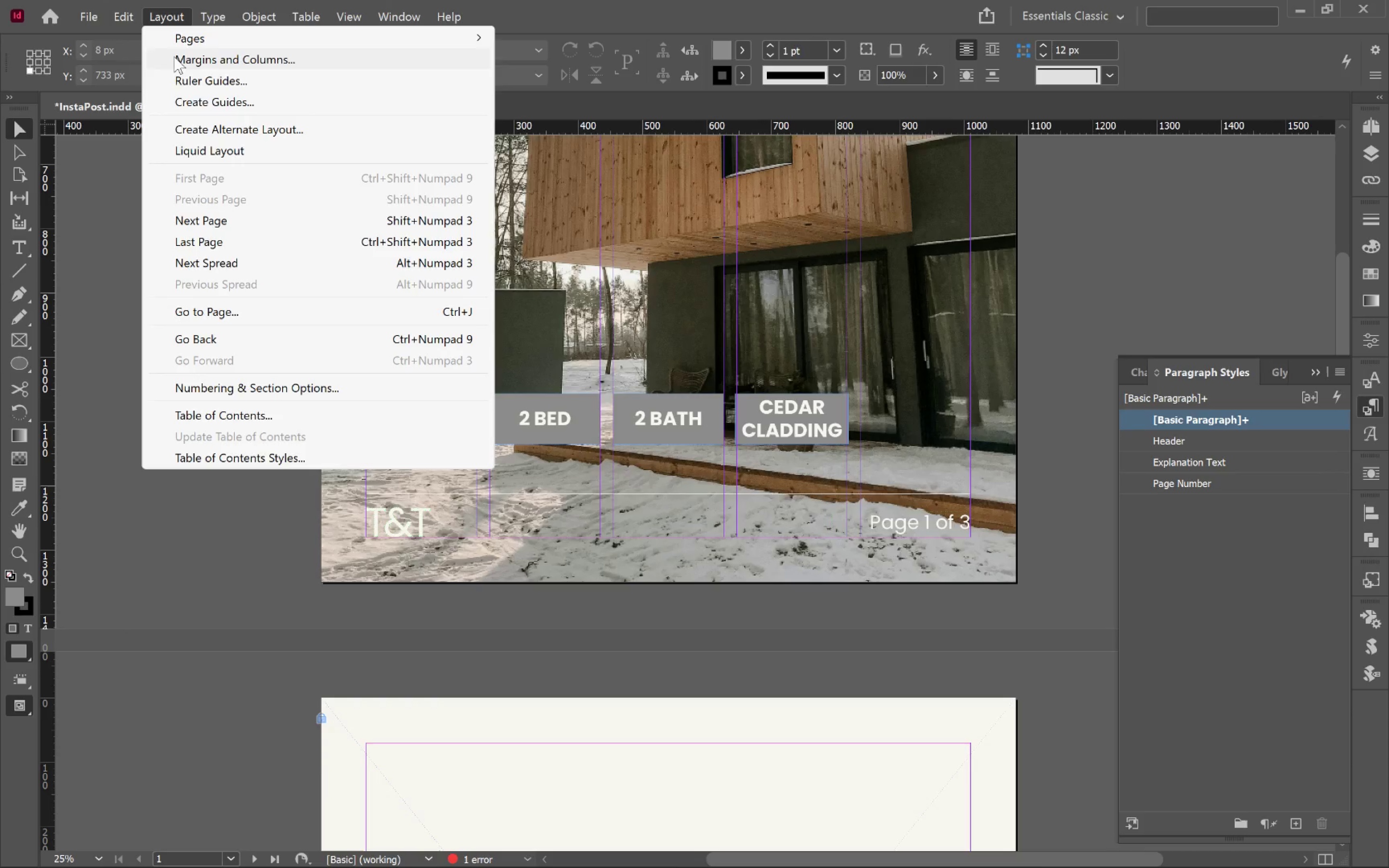 
left_click([187, 60])
 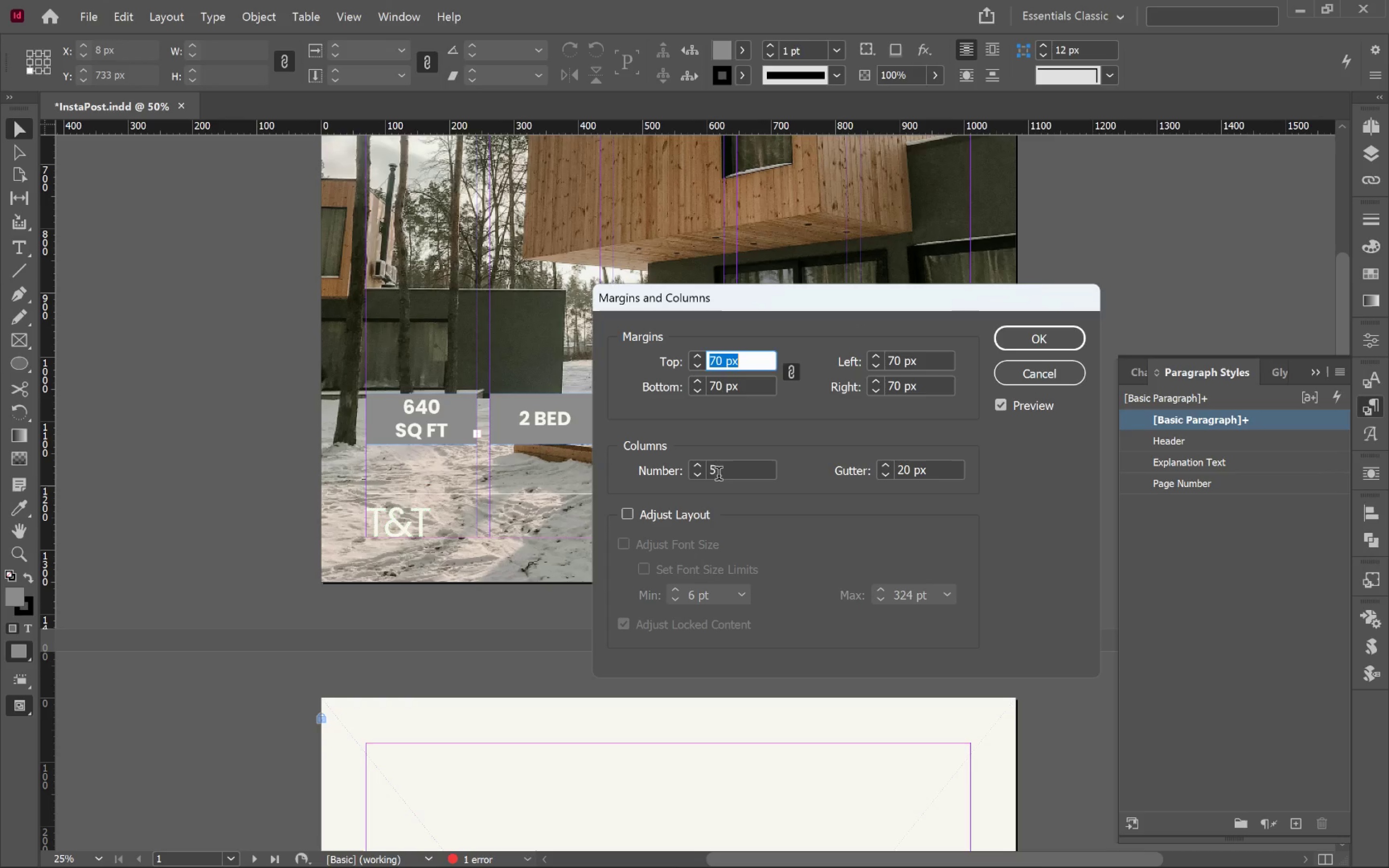 
left_click([703, 476])
 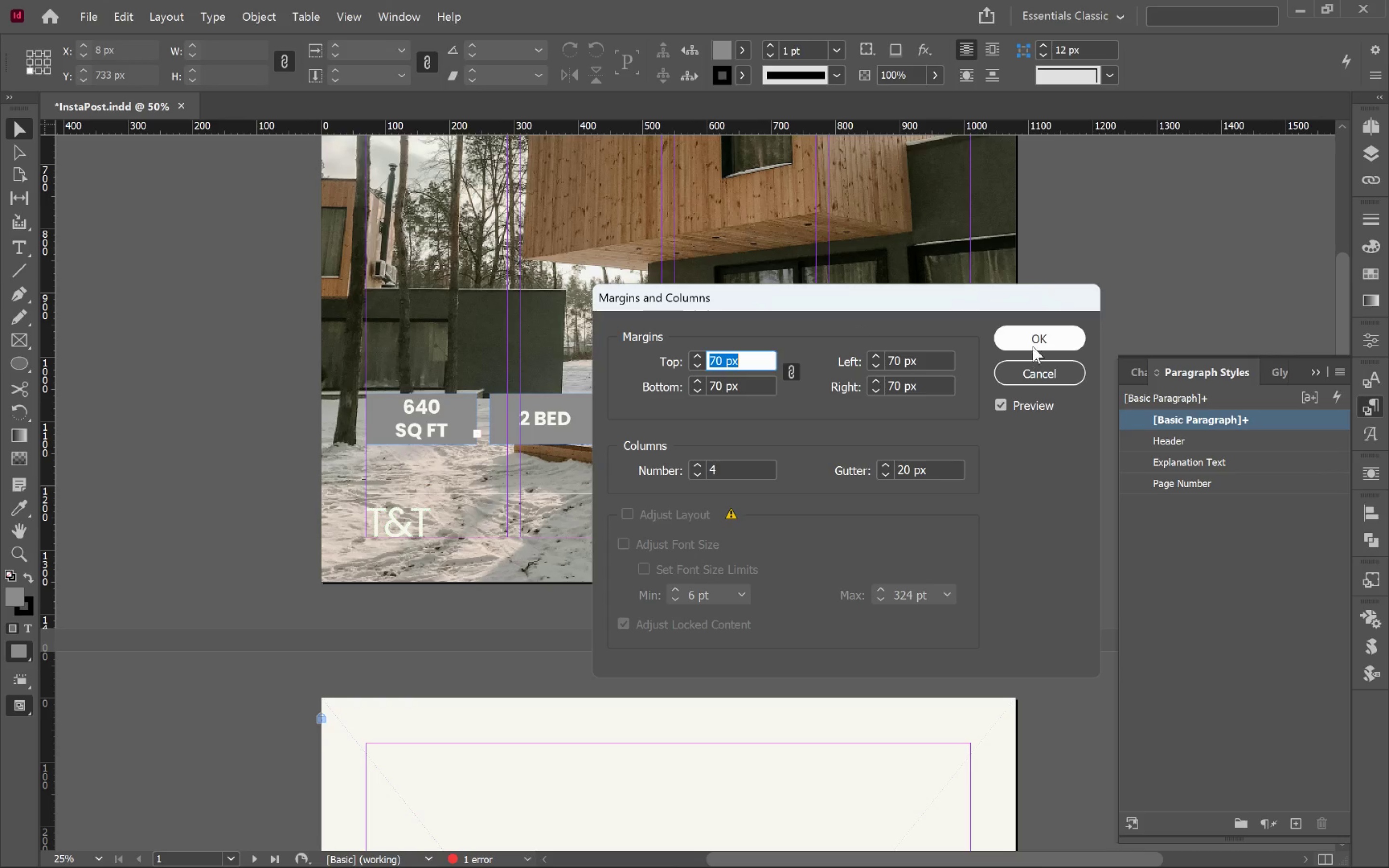 
left_click([1034, 340])
 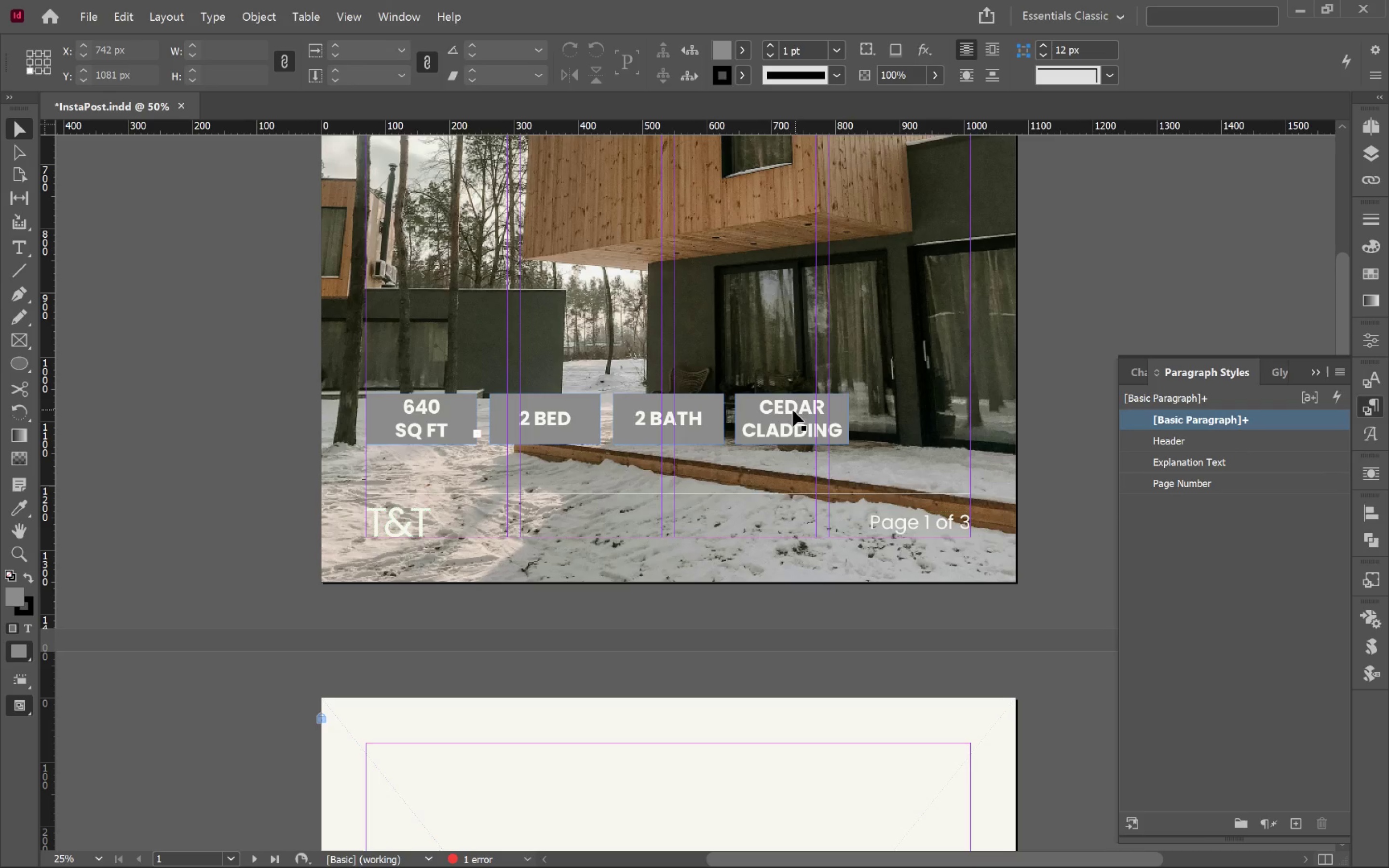 
left_click_drag(start_coordinate=[776, 423], to_coordinate=[900, 436])
 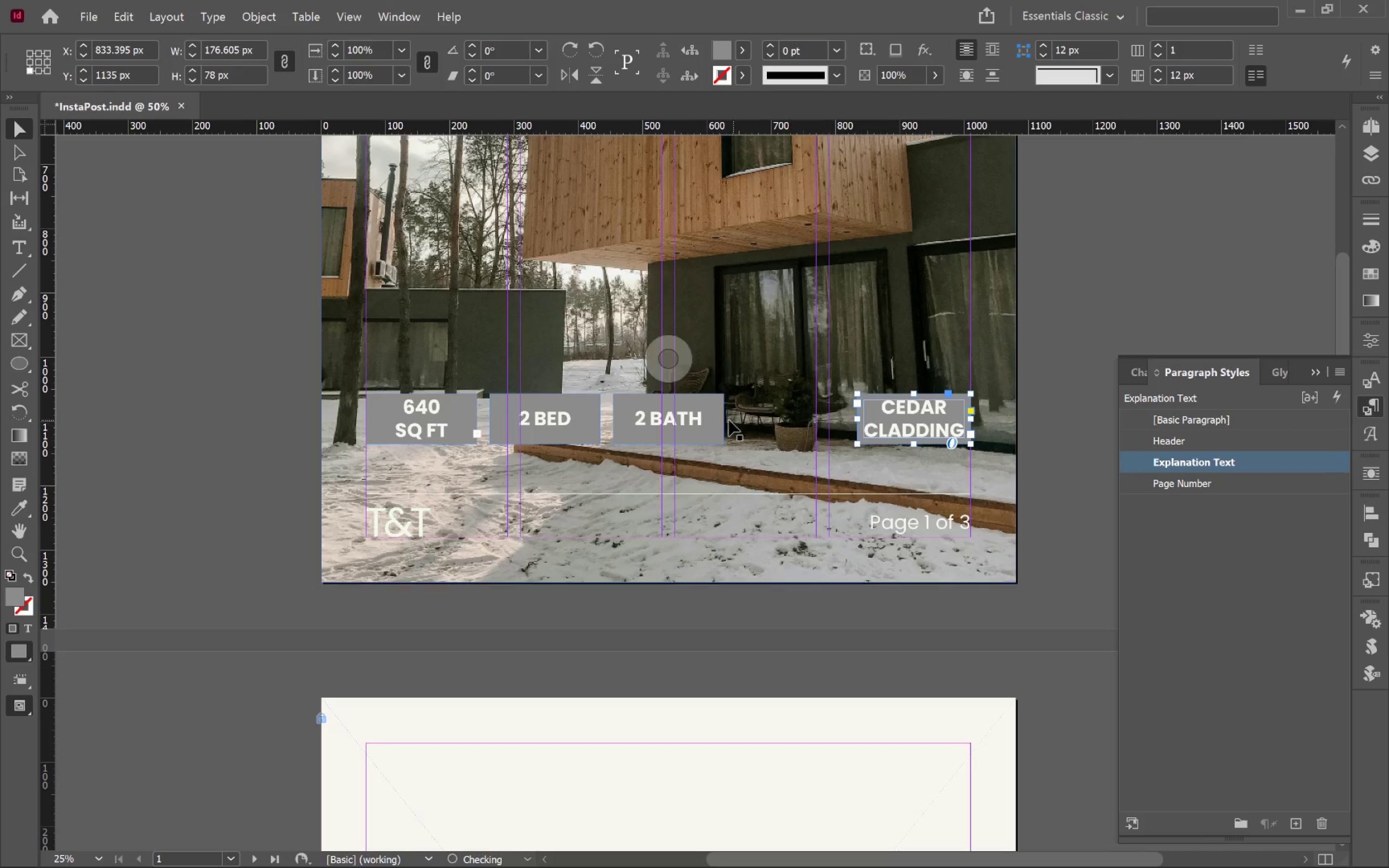 
hold_key(key=ShiftLeft, duration=1.69)
 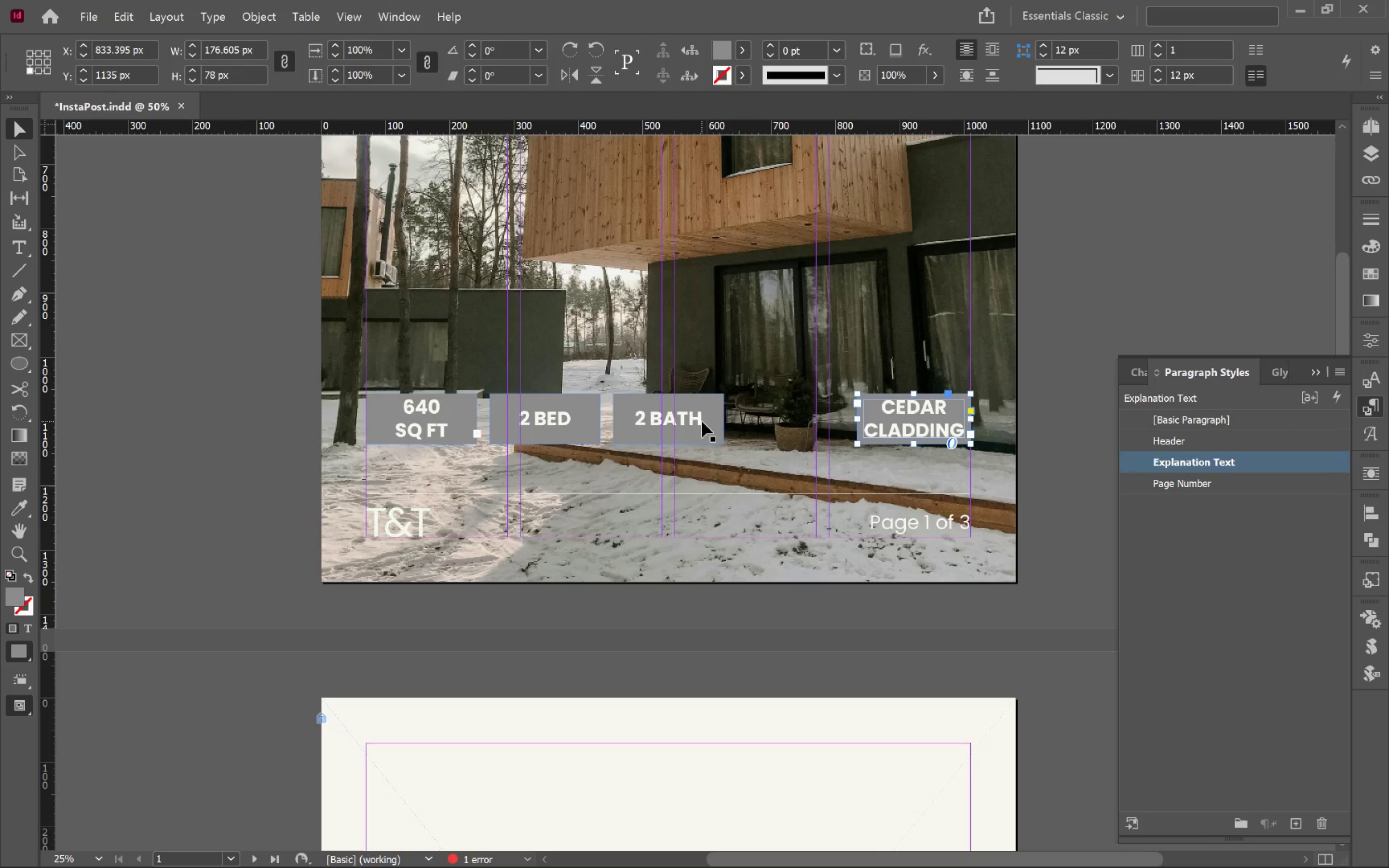 
left_click_drag(start_coordinate=[703, 421], to_coordinate=[779, 430])
 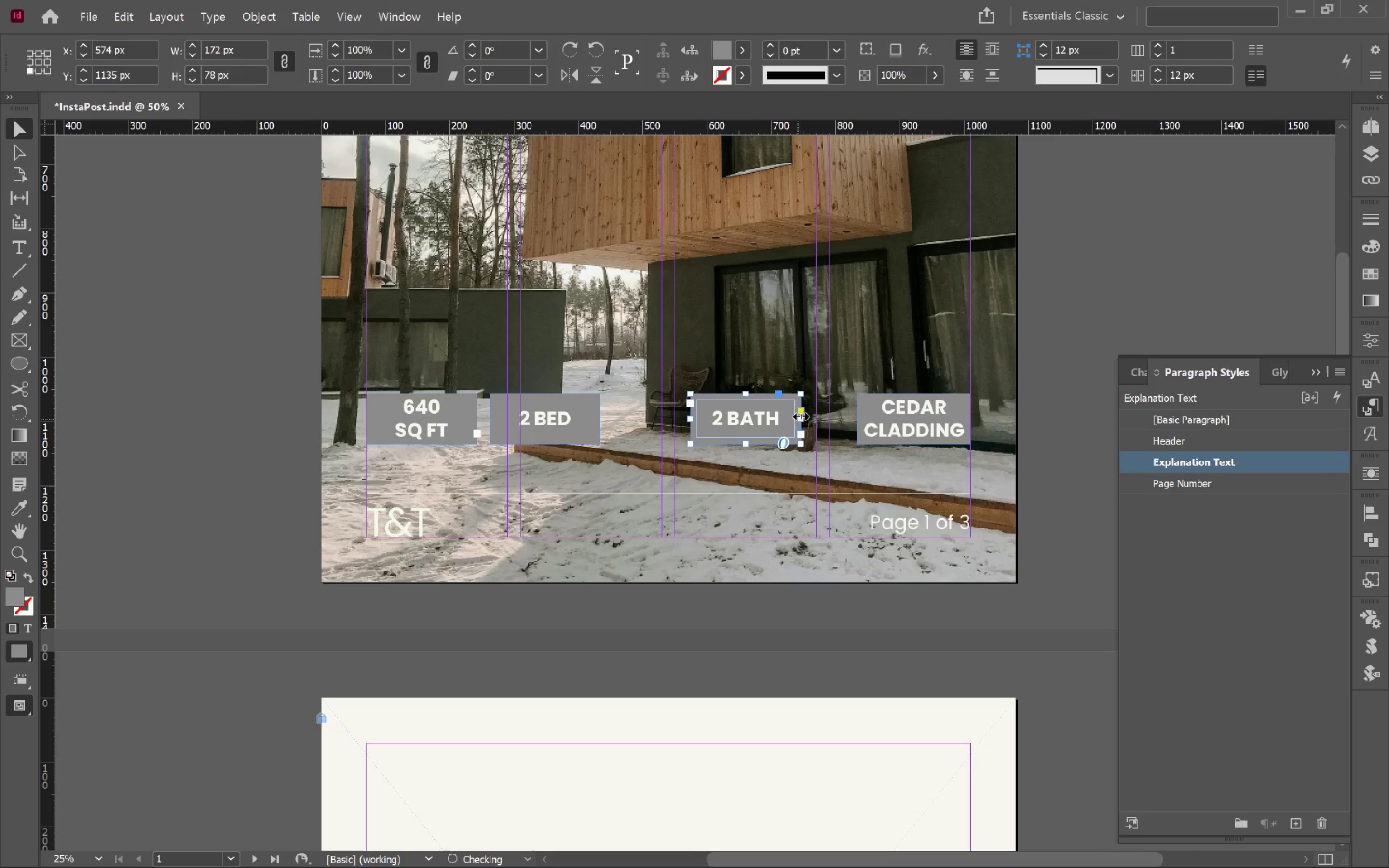 
hold_key(key=ShiftLeft, duration=1.78)
 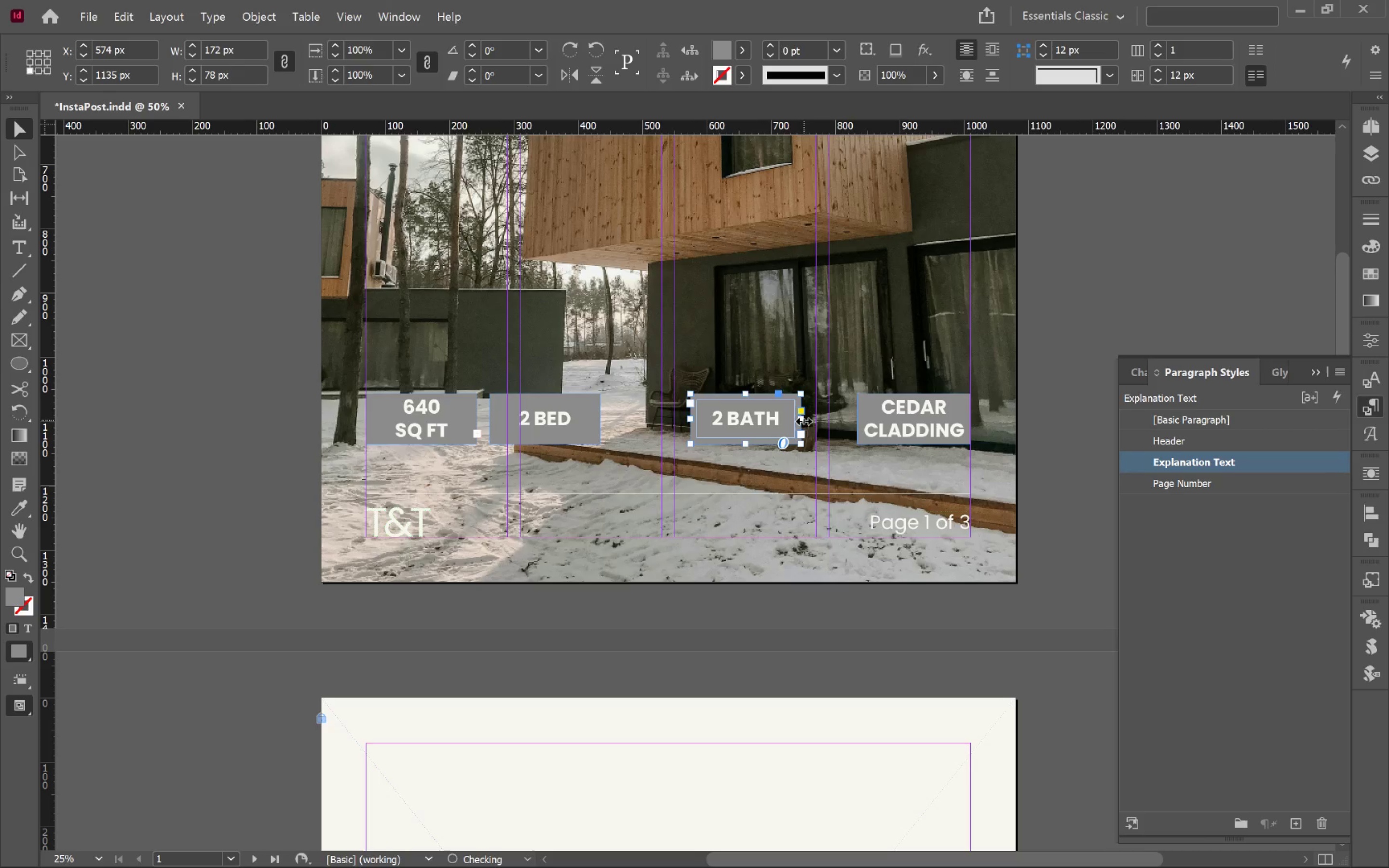 
left_click_drag(start_coordinate=[803, 421], to_coordinate=[816, 427])
 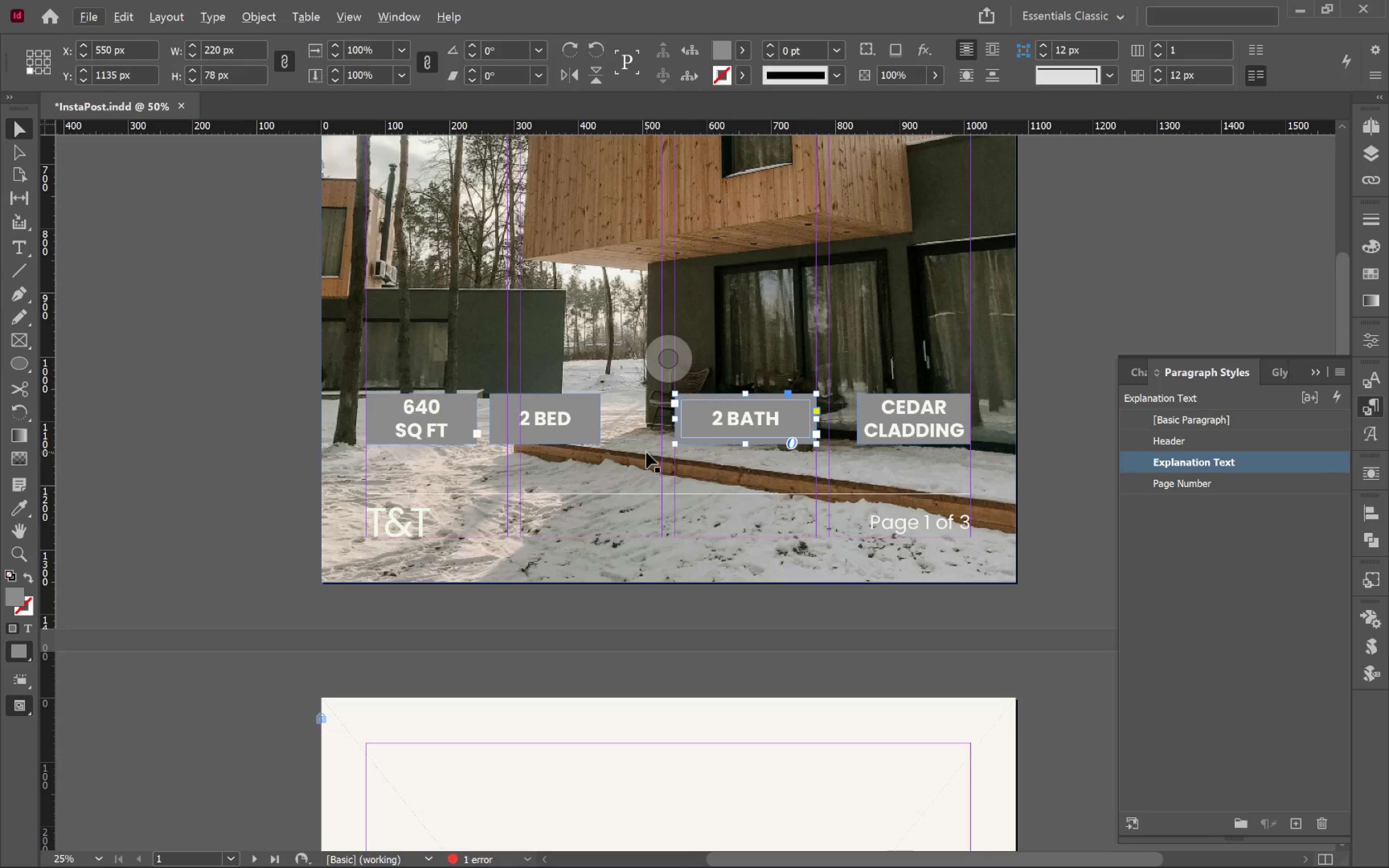 
hold_key(key=AltLeft, duration=1.42)
 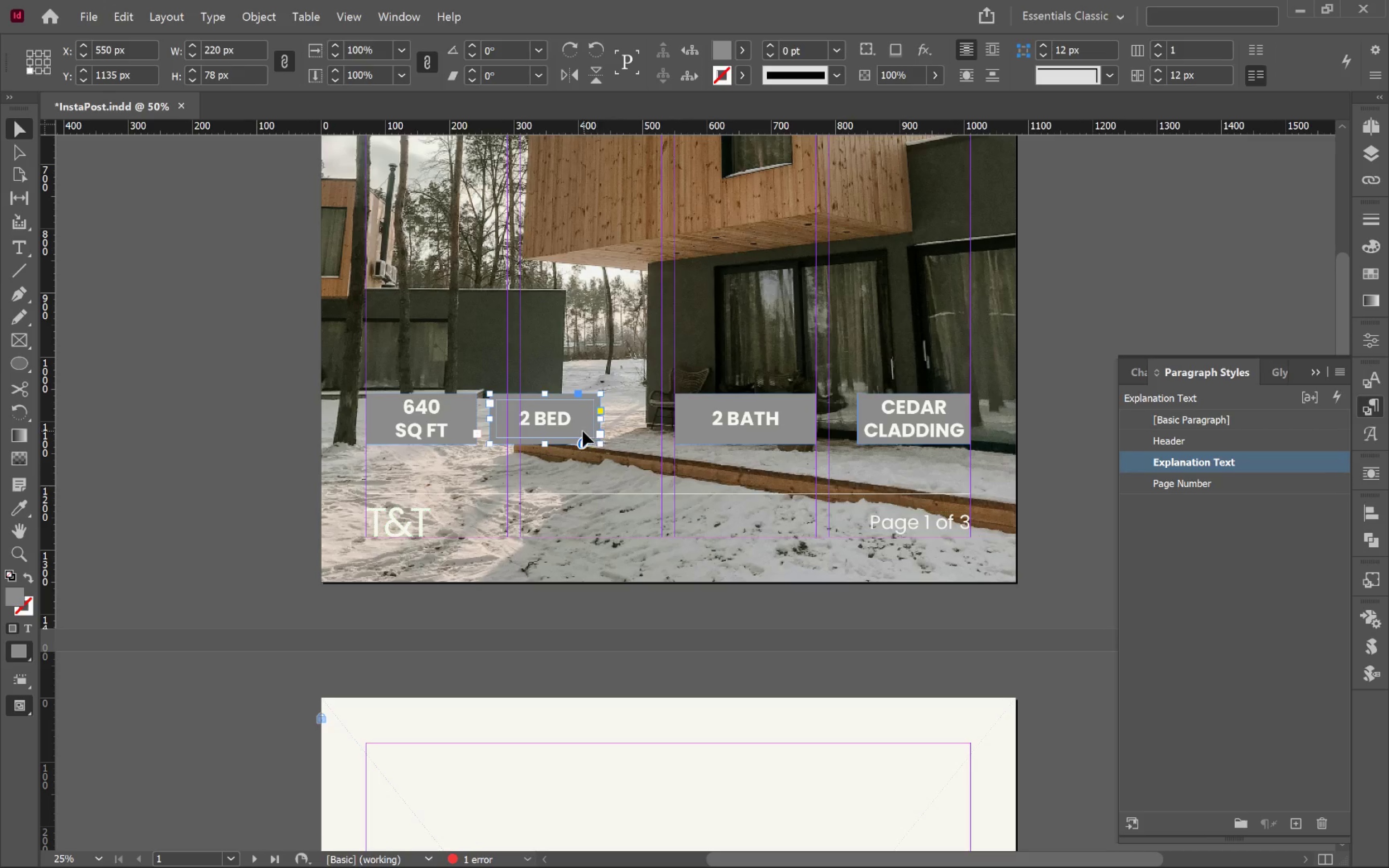 
left_click_drag(start_coordinate=[577, 430], to_coordinate=[624, 437])
 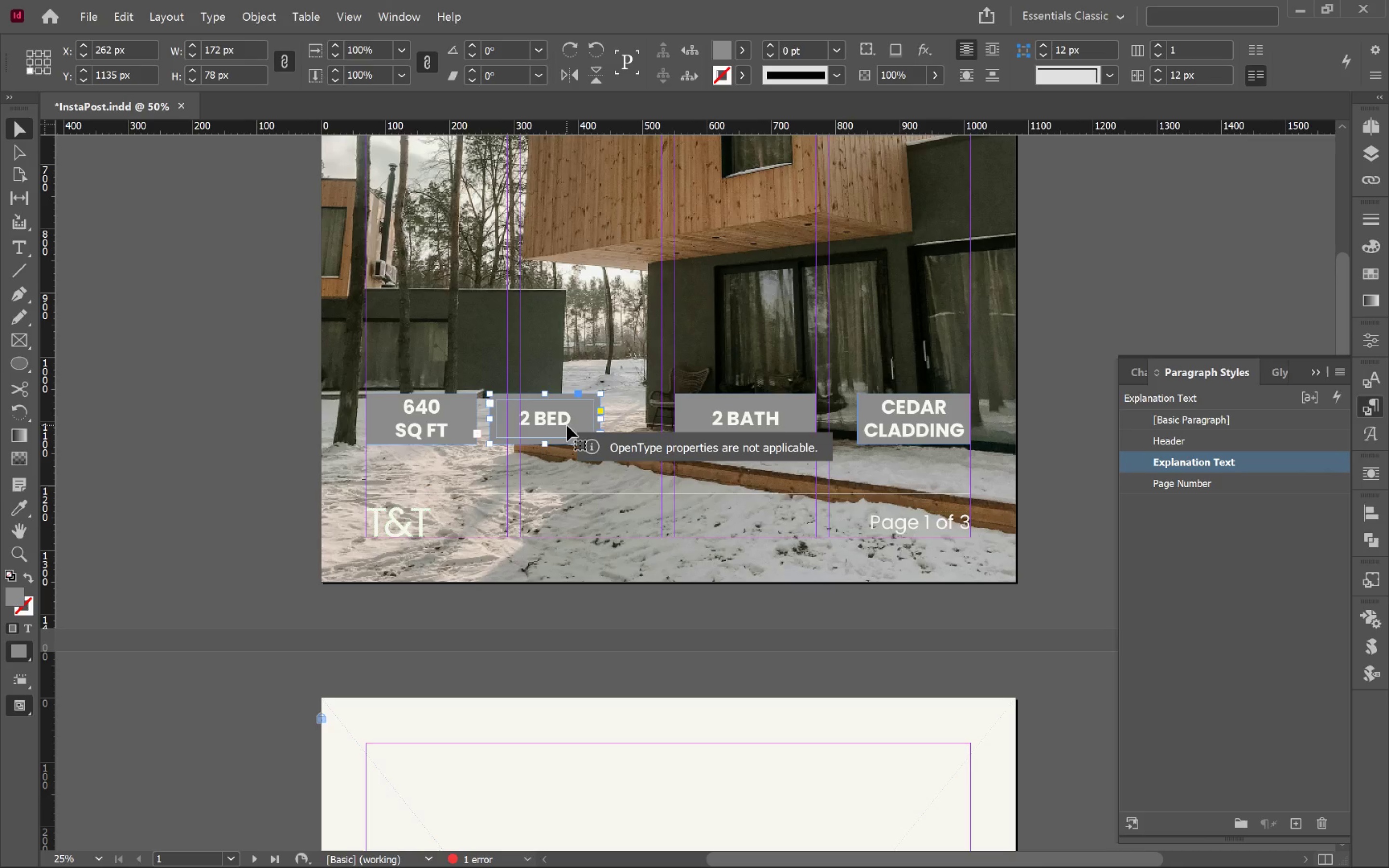 
hold_key(key=ShiftLeft, duration=0.8)
 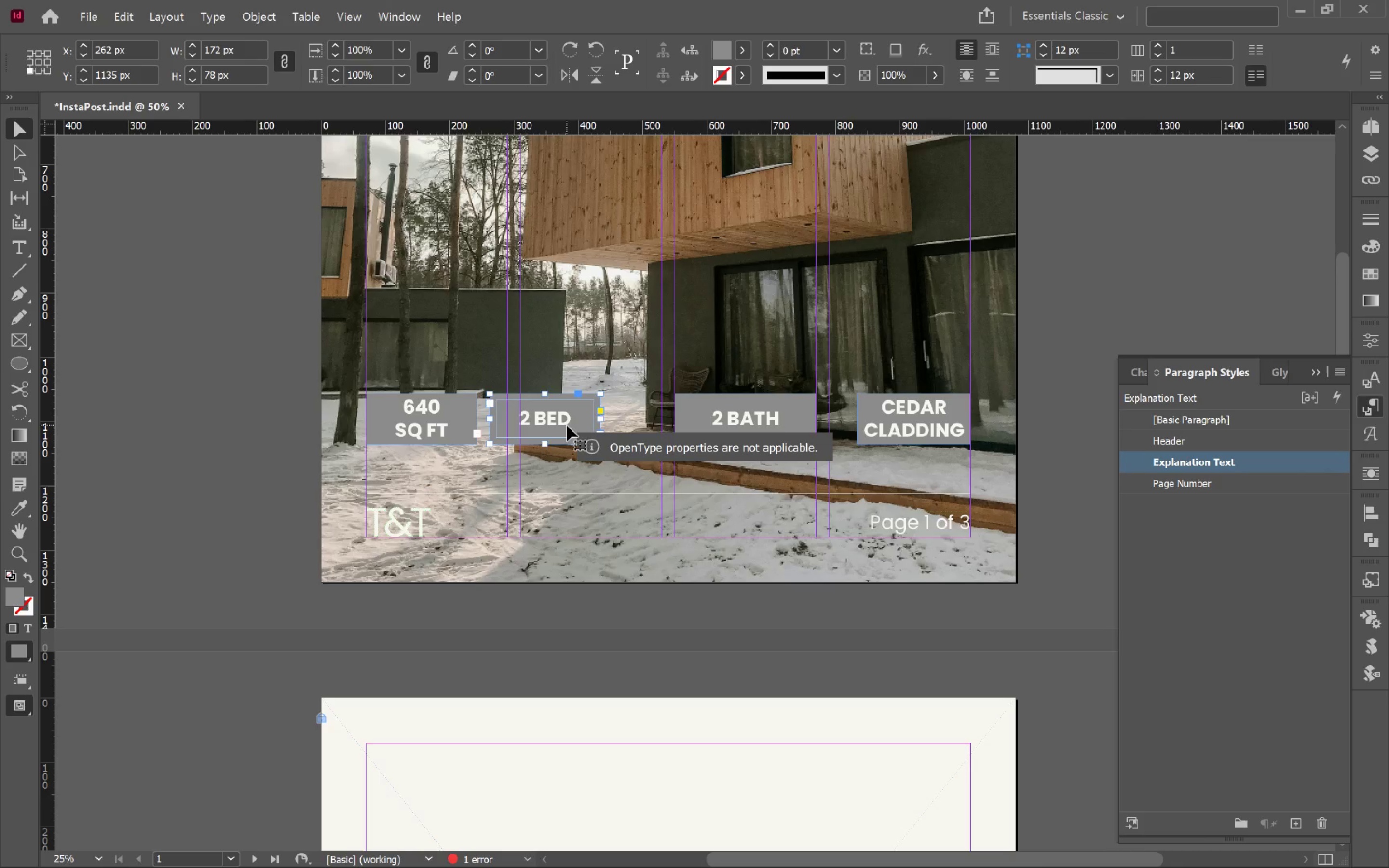 
left_click_drag(start_coordinate=[567, 423], to_coordinate=[613, 427])
 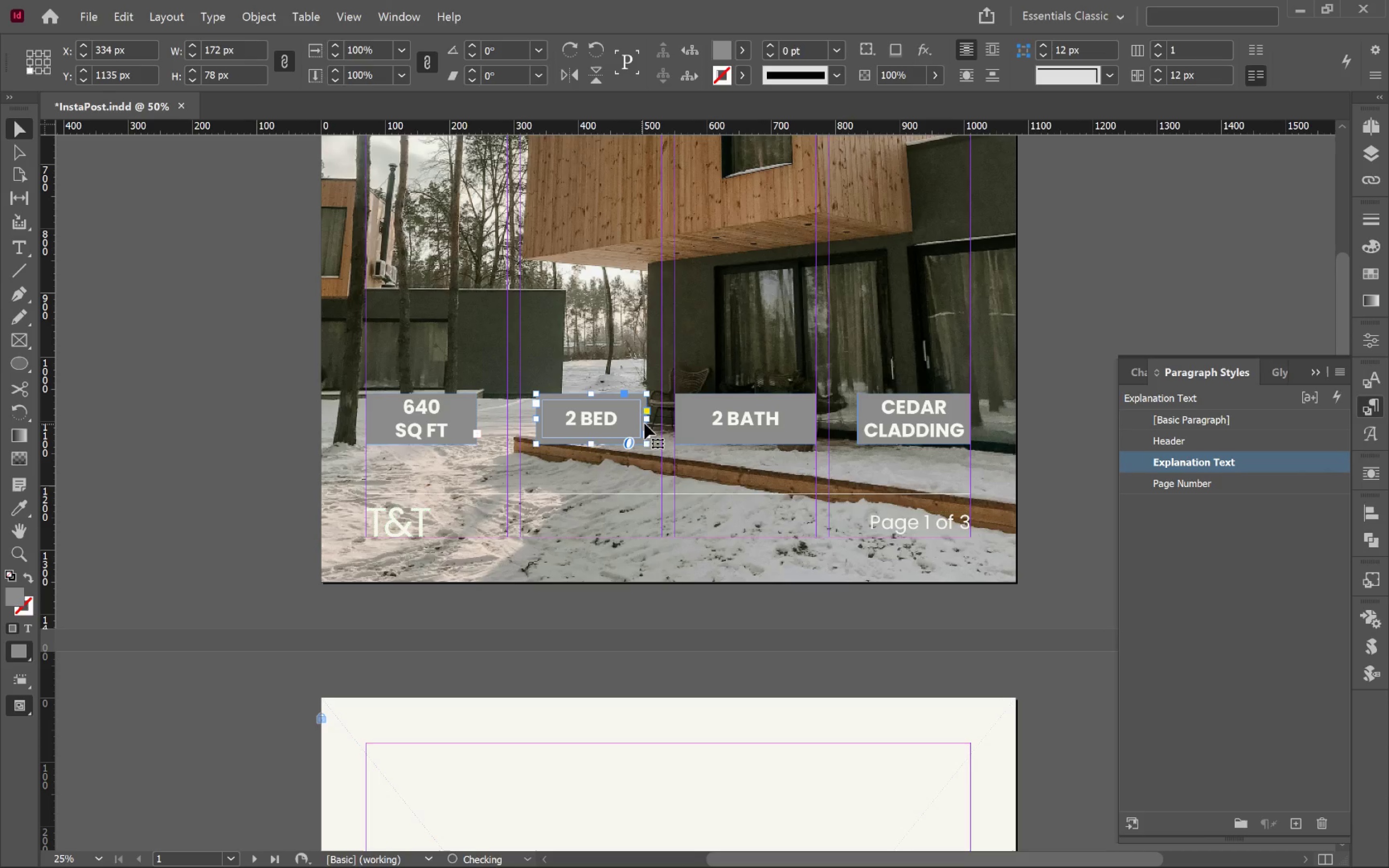 
hold_key(key=ShiftLeft, duration=1.67)
 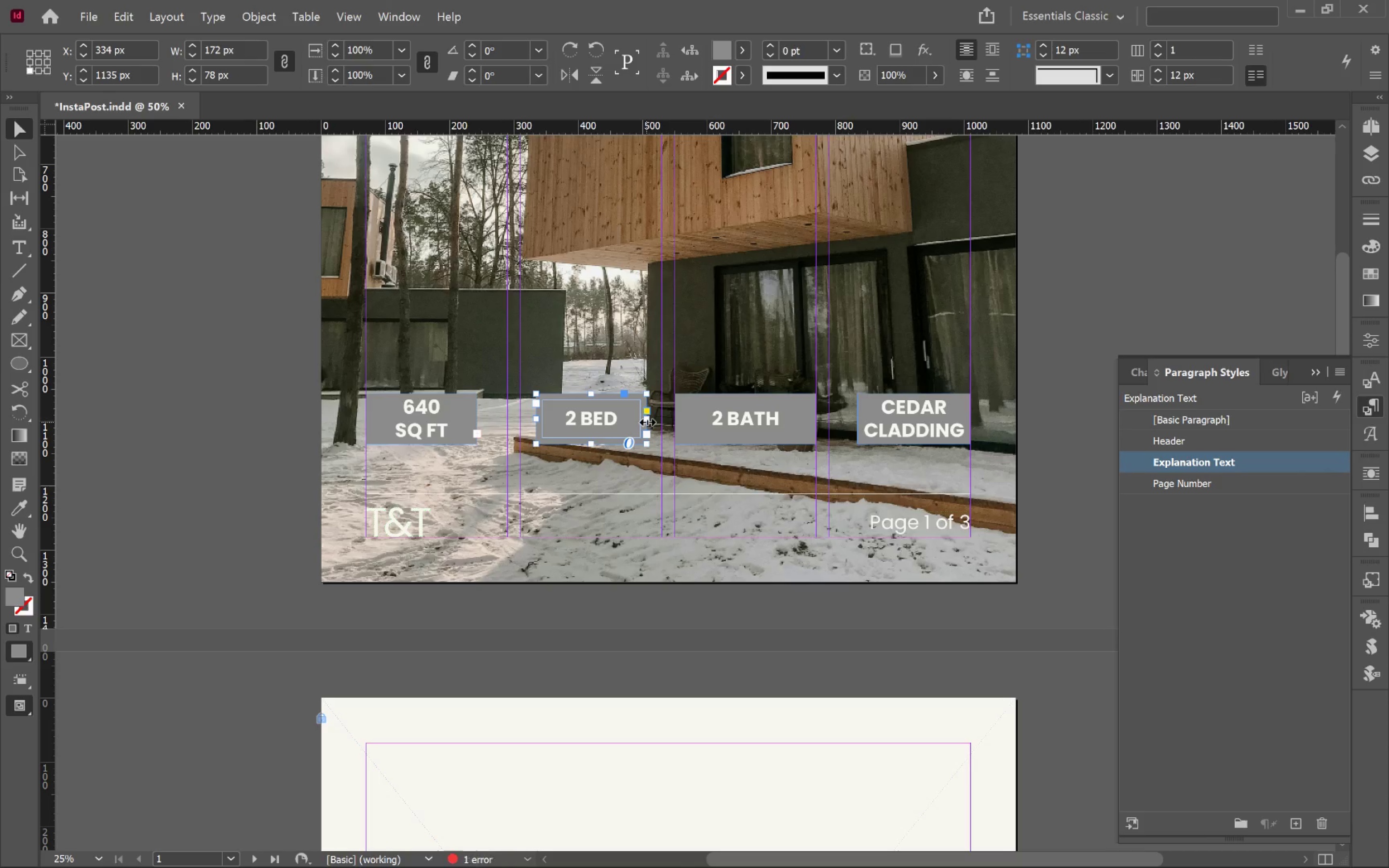 
left_click_drag(start_coordinate=[647, 421], to_coordinate=[661, 422])
 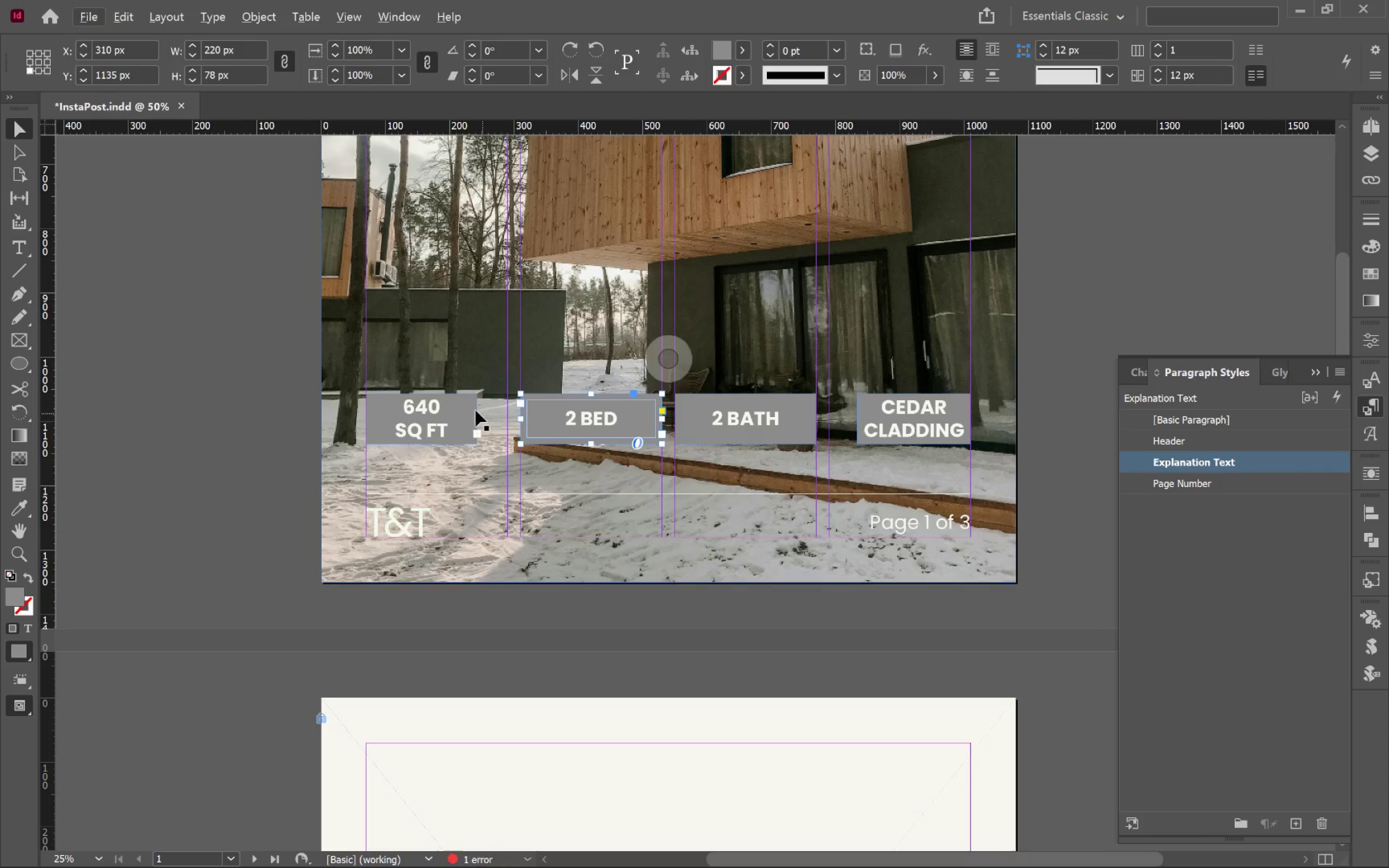 
hold_key(key=AltLeft, duration=1.19)
 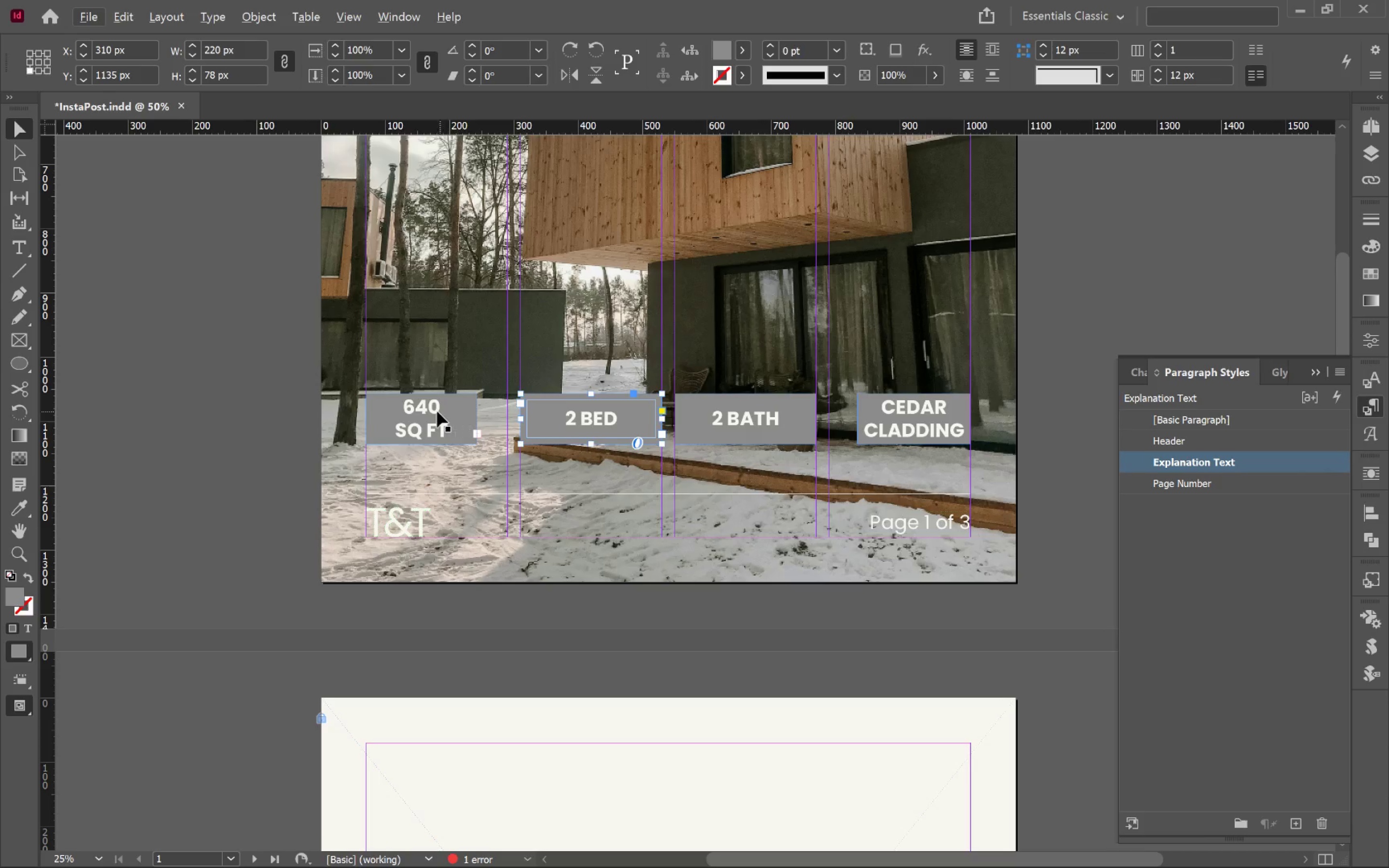 
left_click([436, 411])
 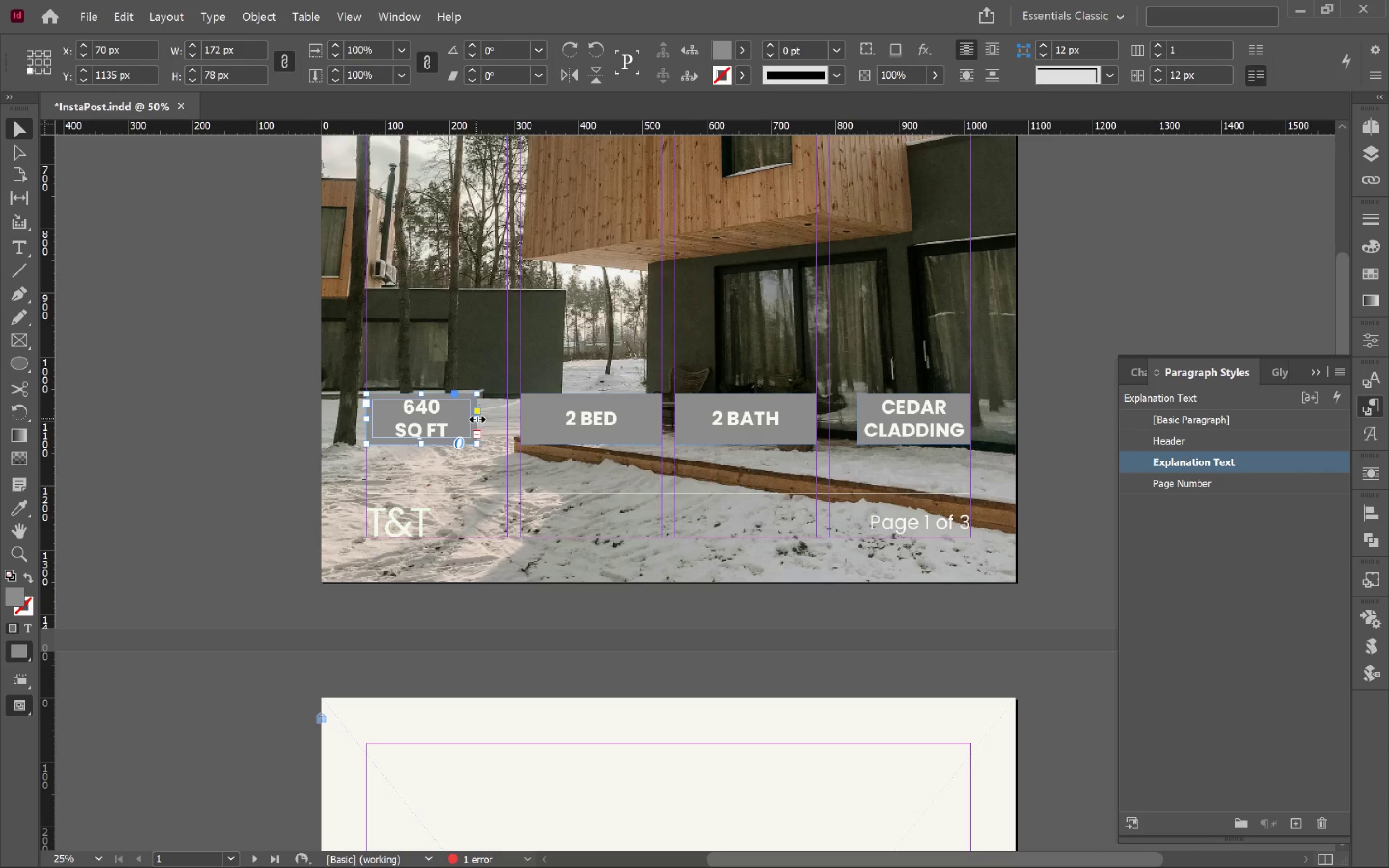 
left_click_drag(start_coordinate=[477, 420], to_coordinate=[508, 423])
 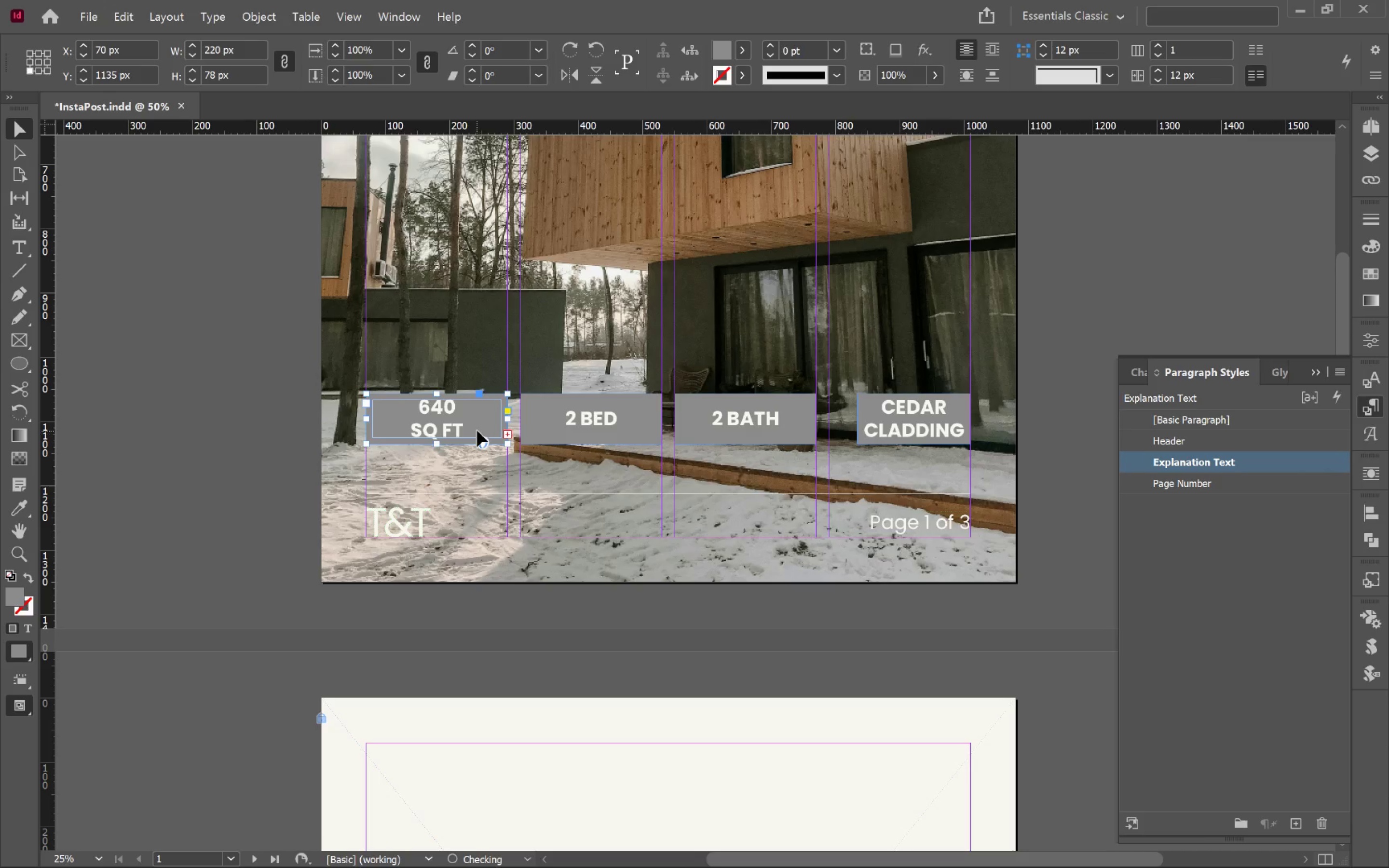 
double_click([477, 431])
 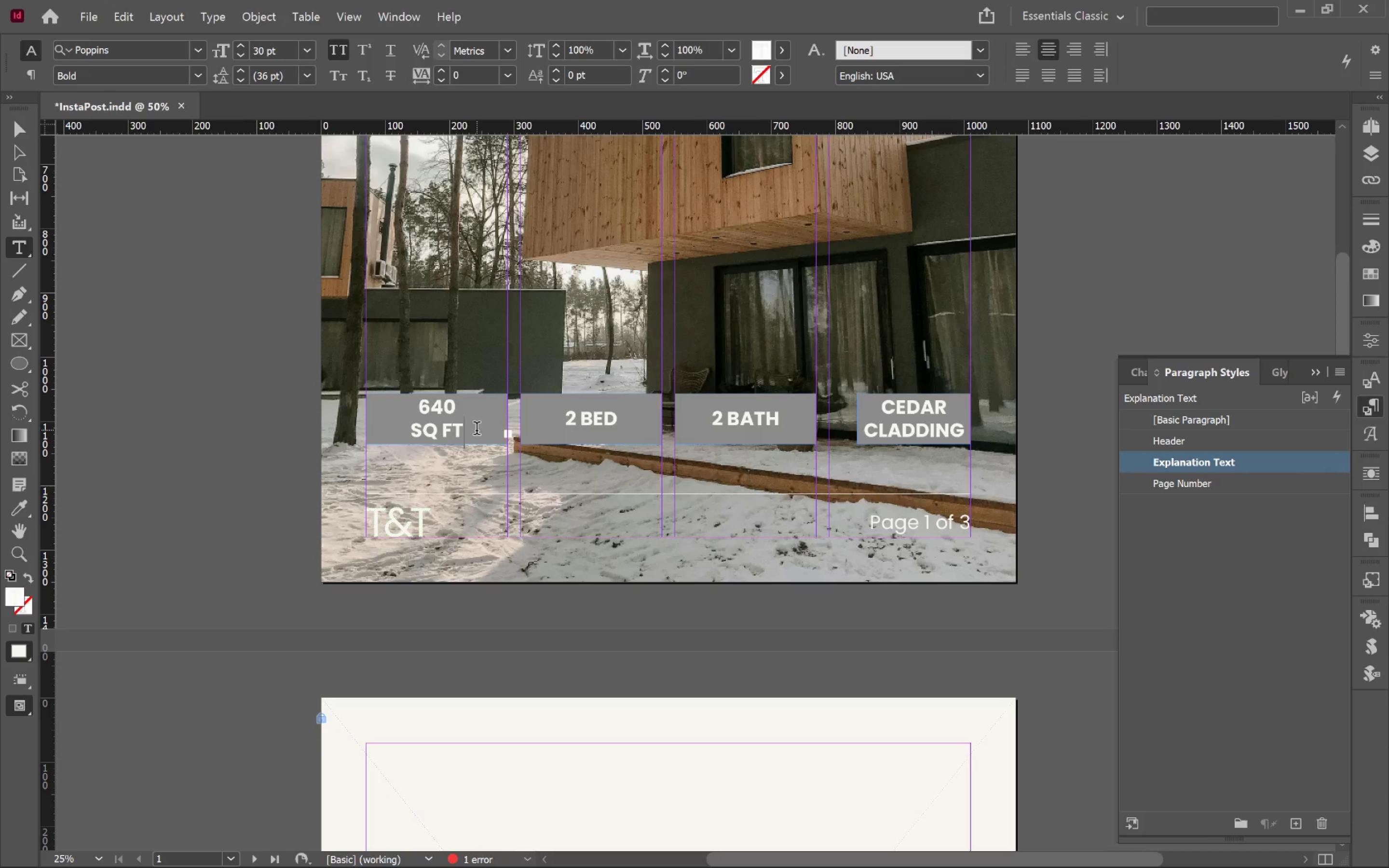 
hold_key(key=ShiftLeft, duration=1.8)
 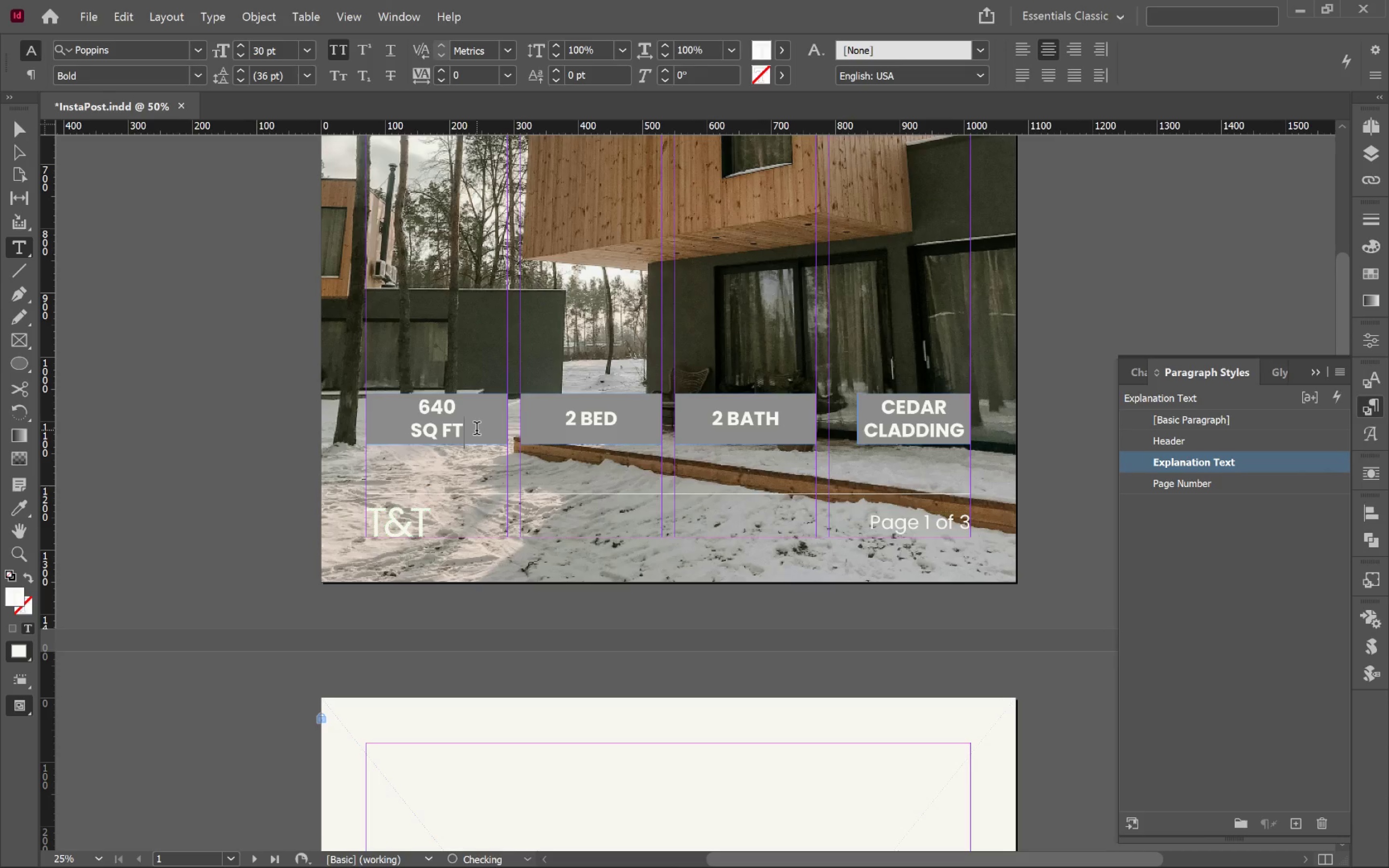 
hold_key(key=ArrowDown, duration=1.26)
 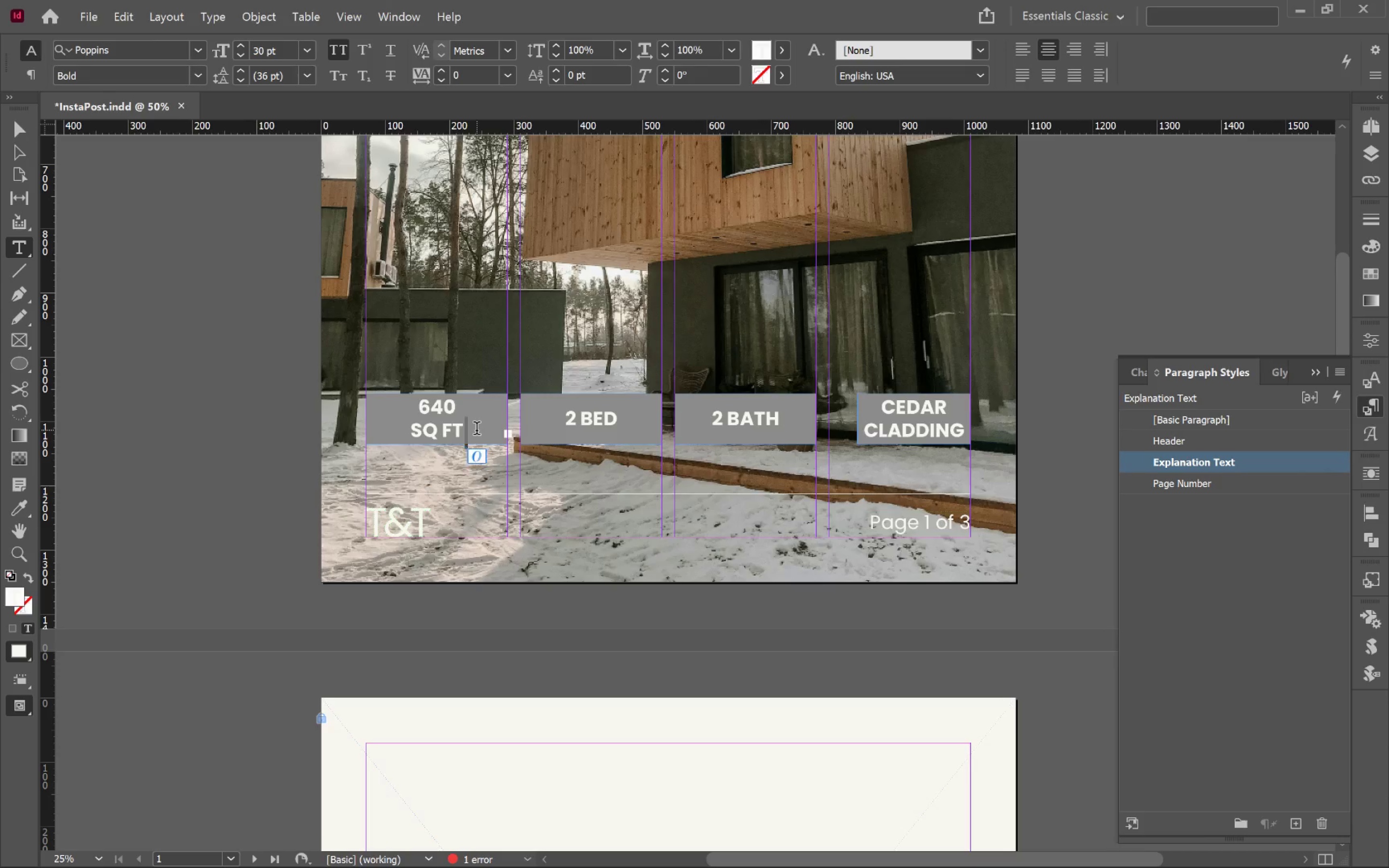 
key(Delete)
 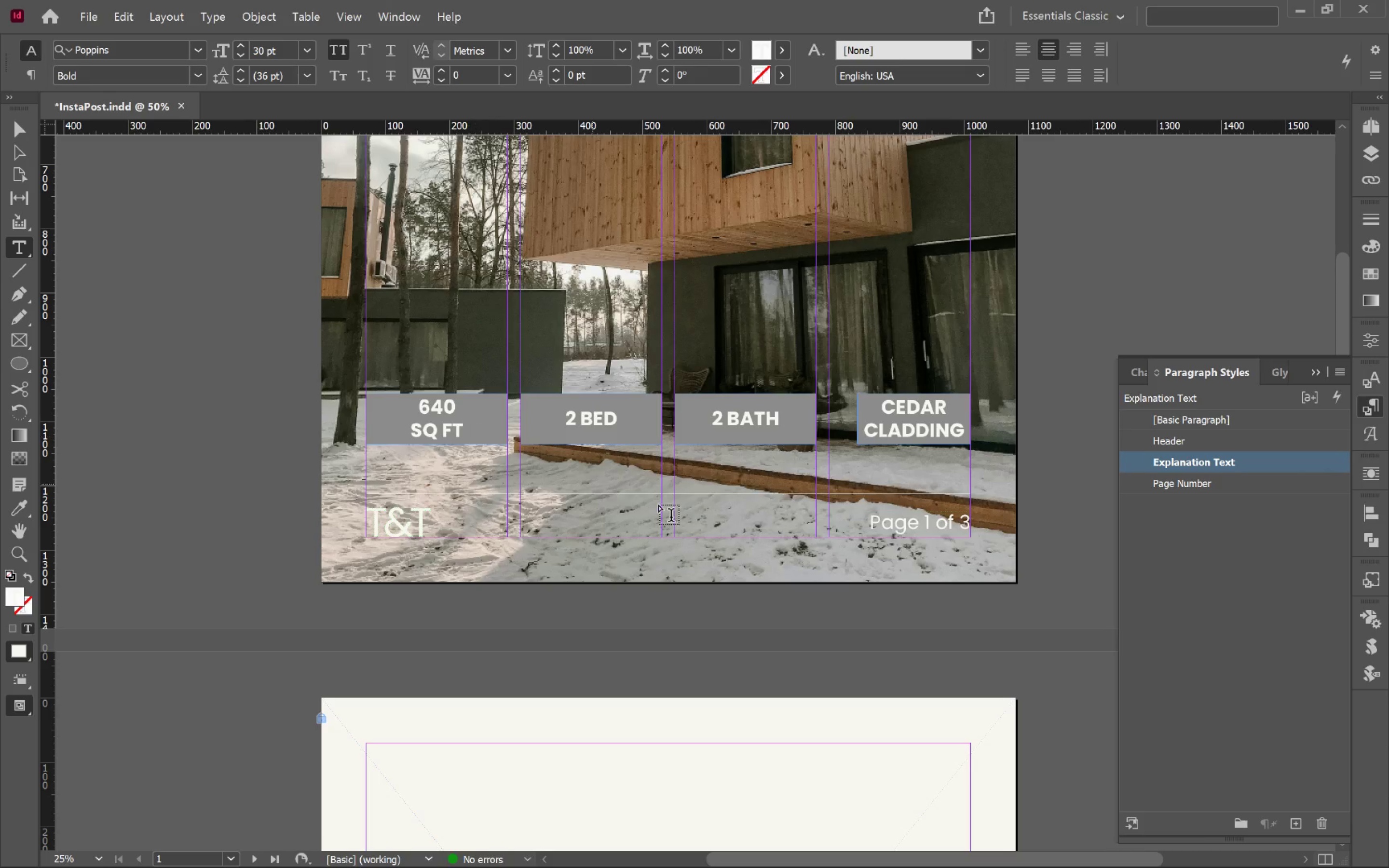 
hold_key(key=ControlLeft, duration=0.58)
left_click([1041, 596])
 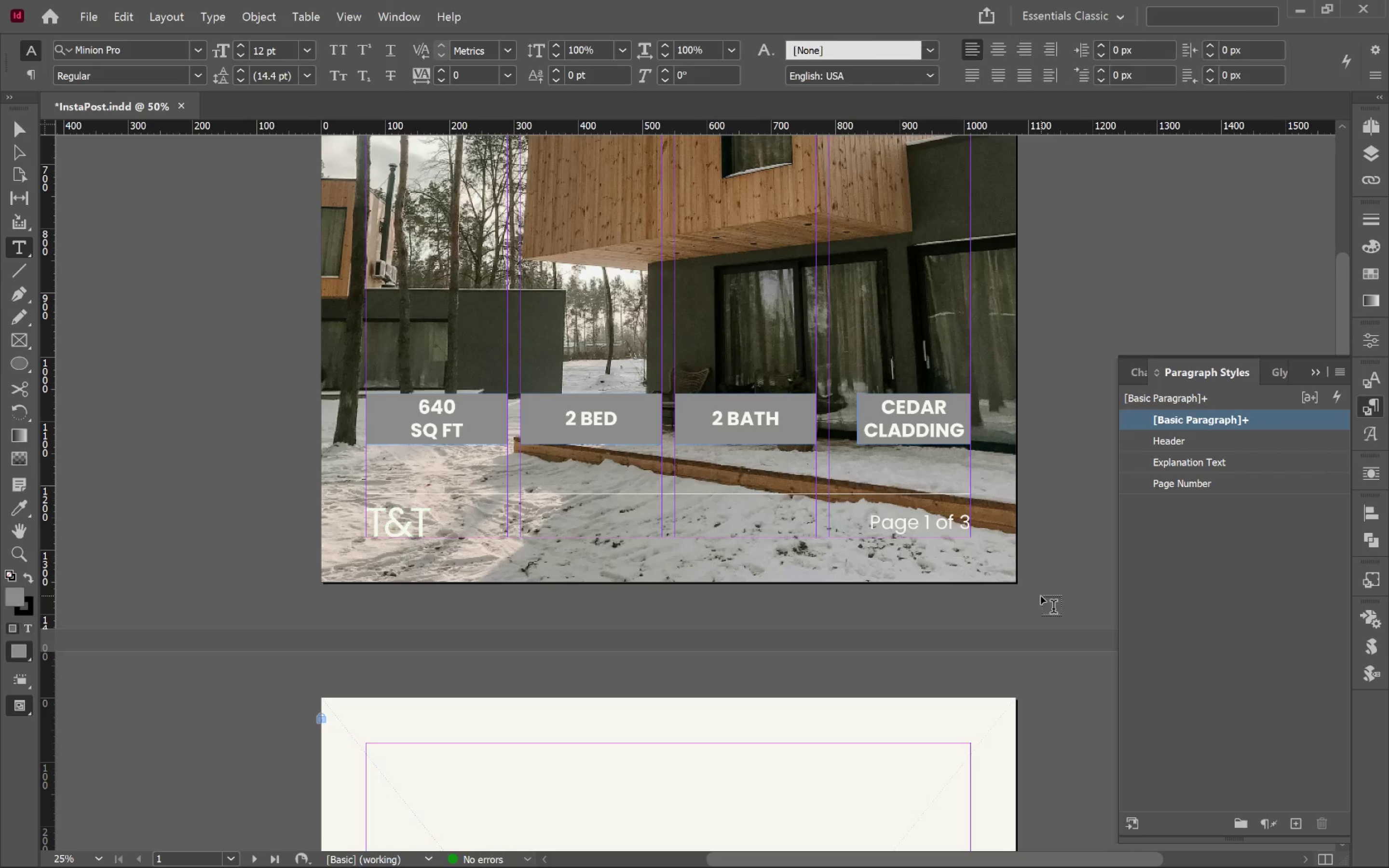 
key(V)
 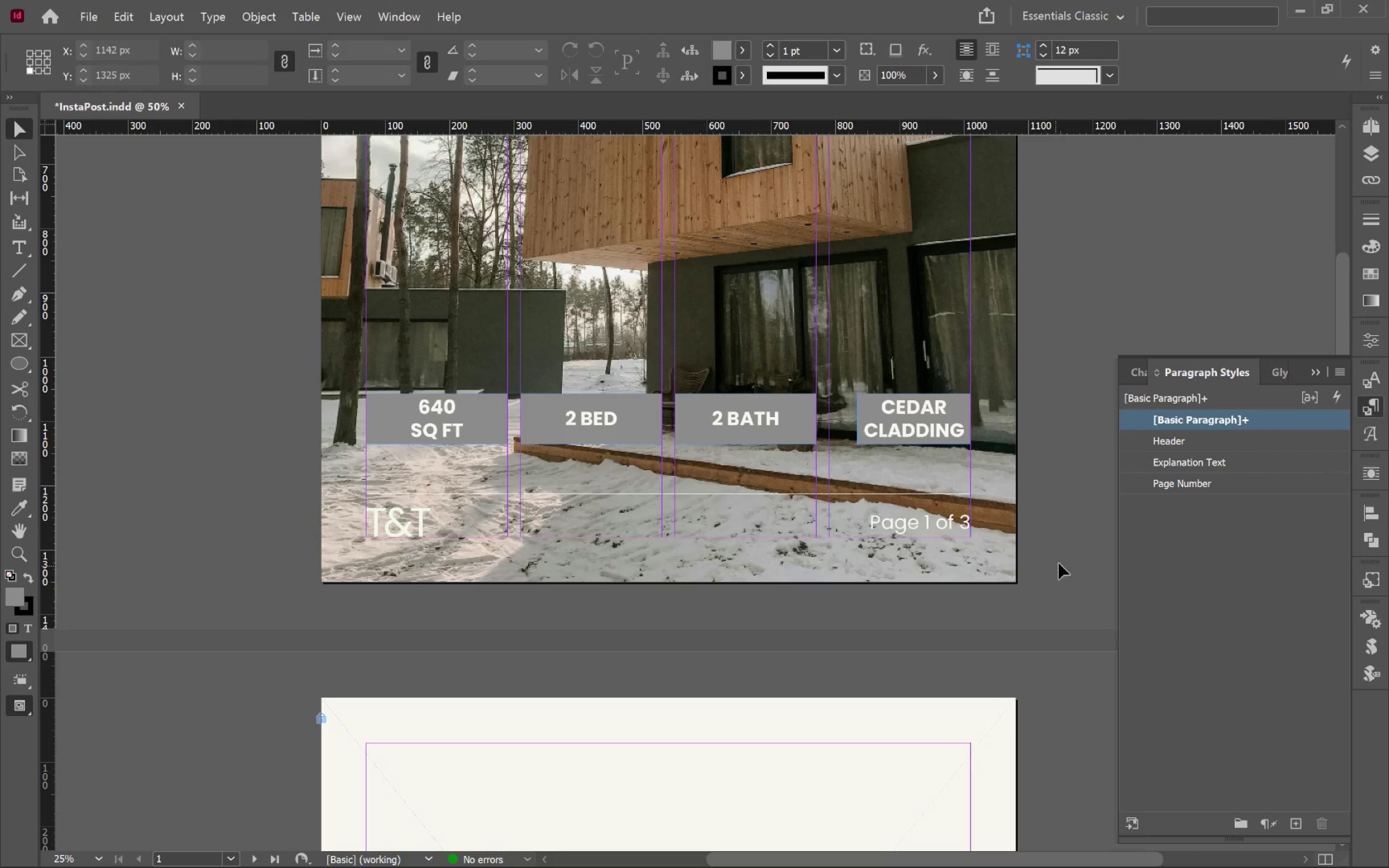 
left_click([1061, 561])
 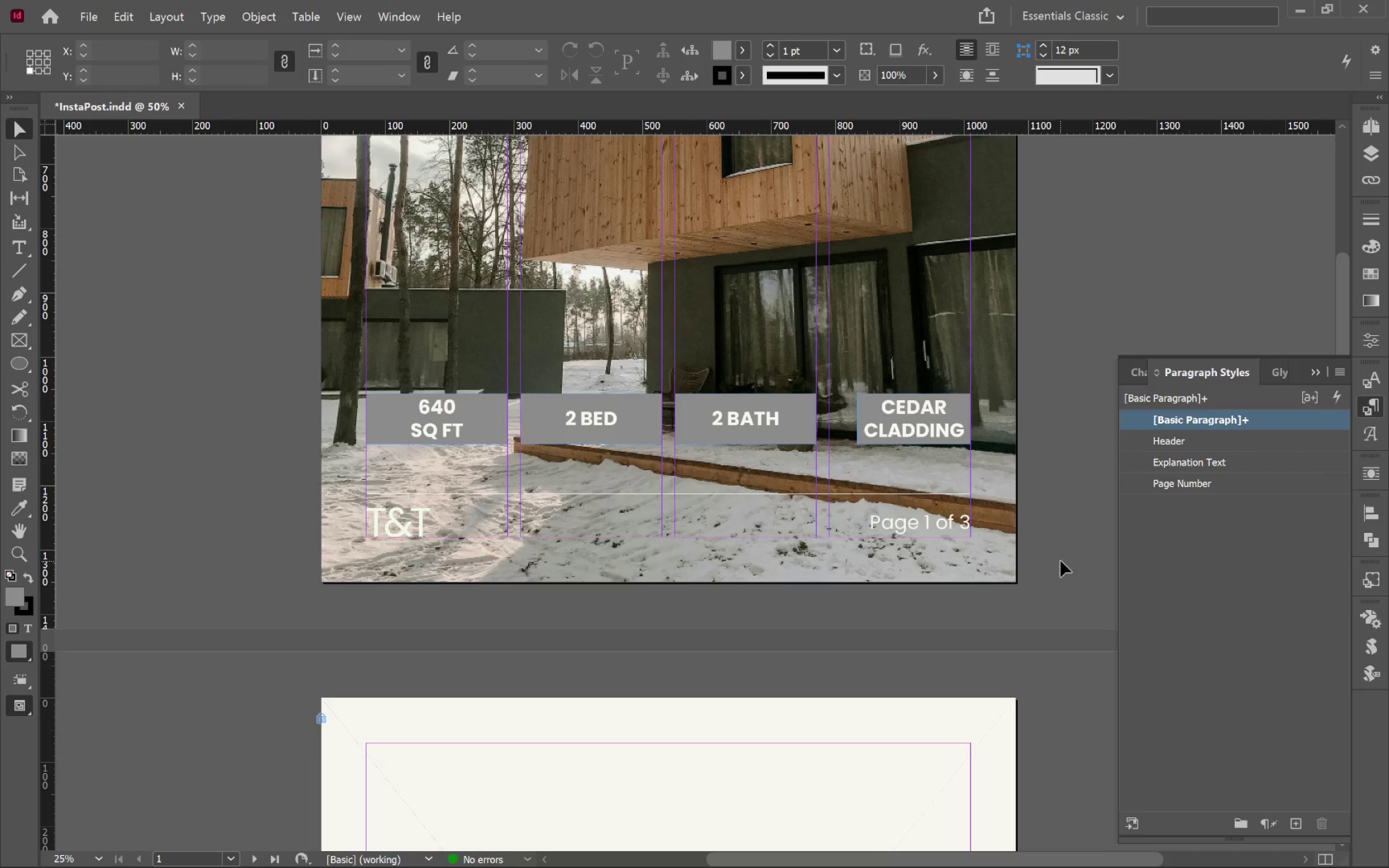 
key(W)
 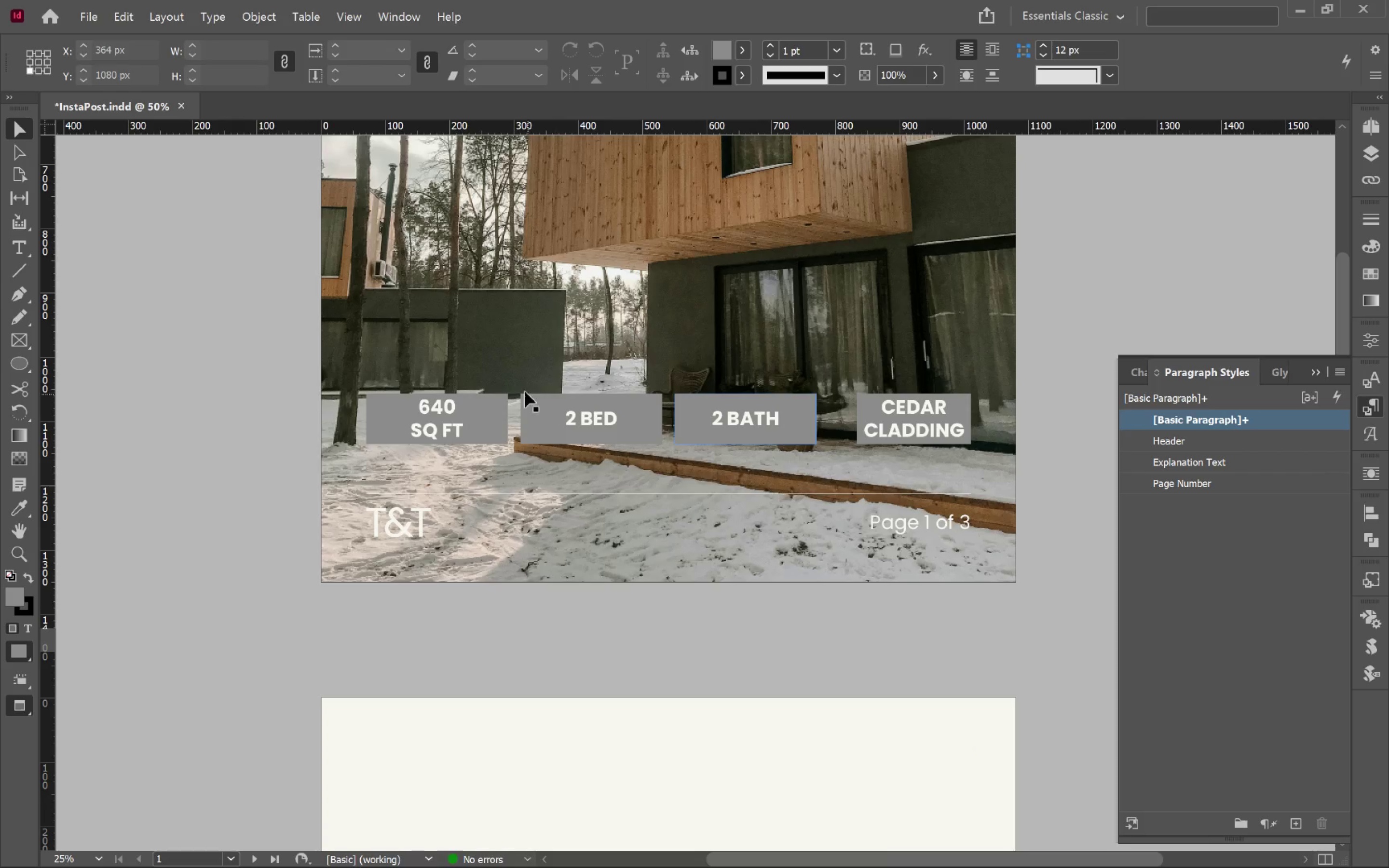 
left_click([436, 360])
 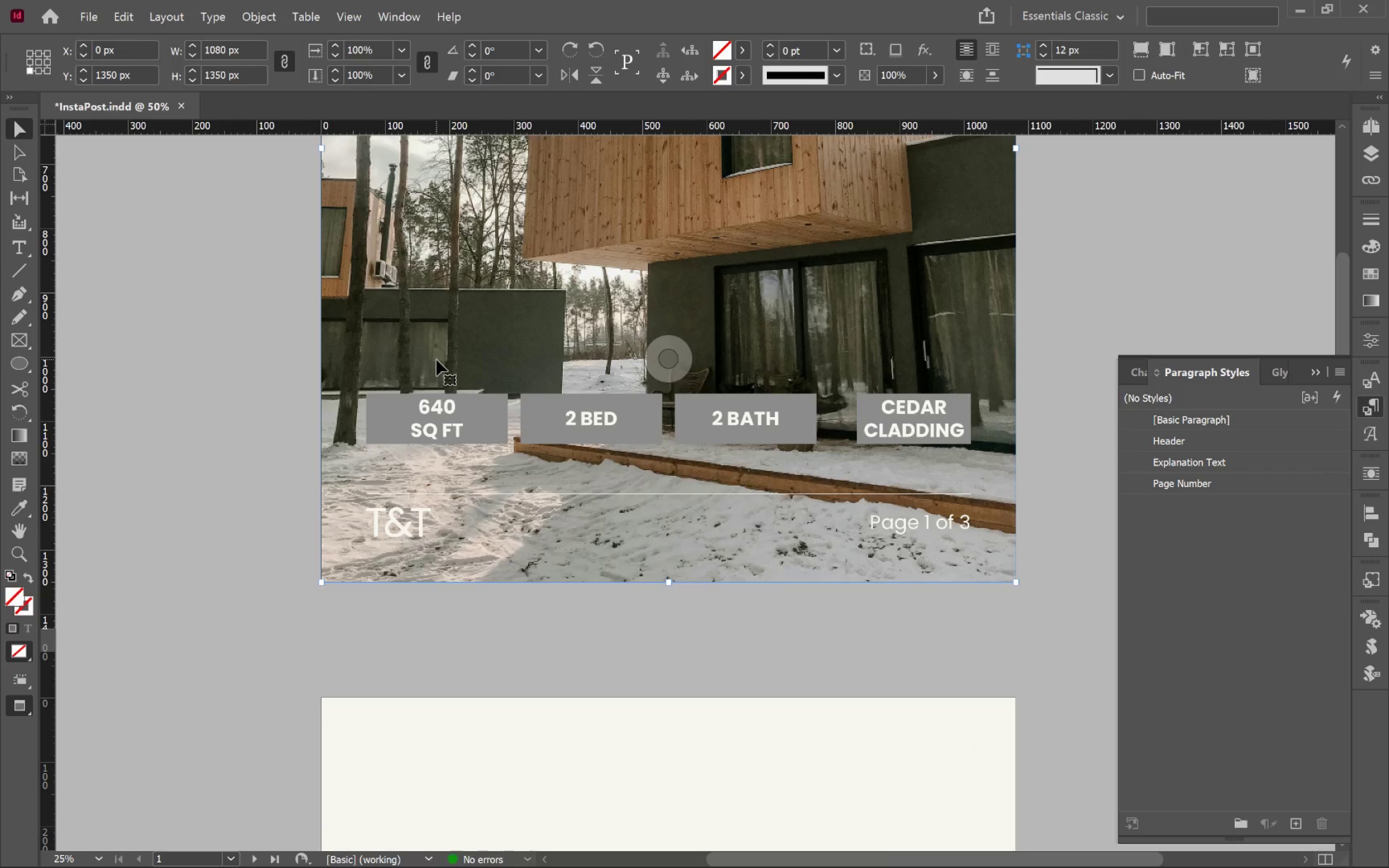 
key(Control+L)
 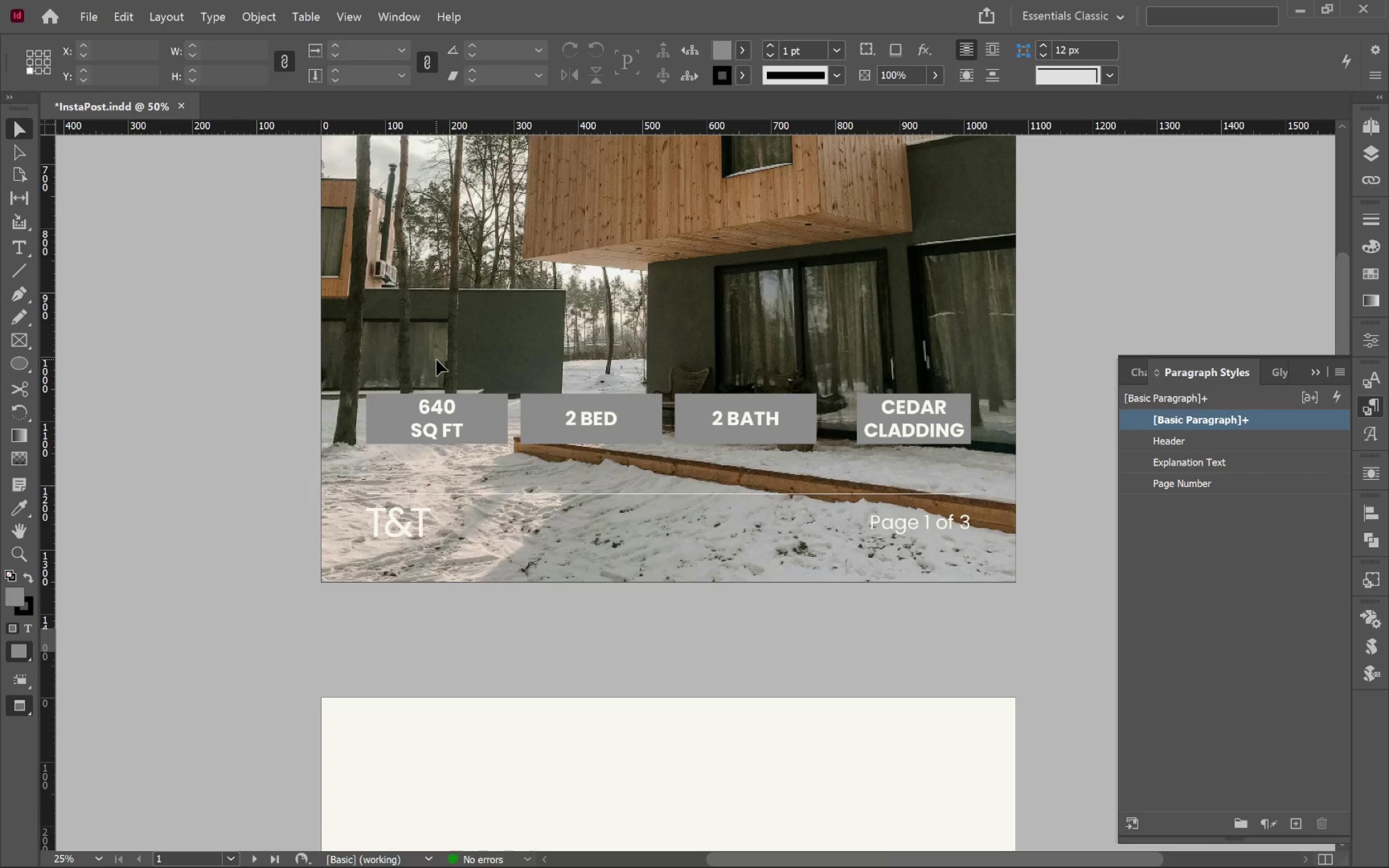 
left_click_drag(start_coordinate=[436, 360], to_coordinate=[892, 429])
 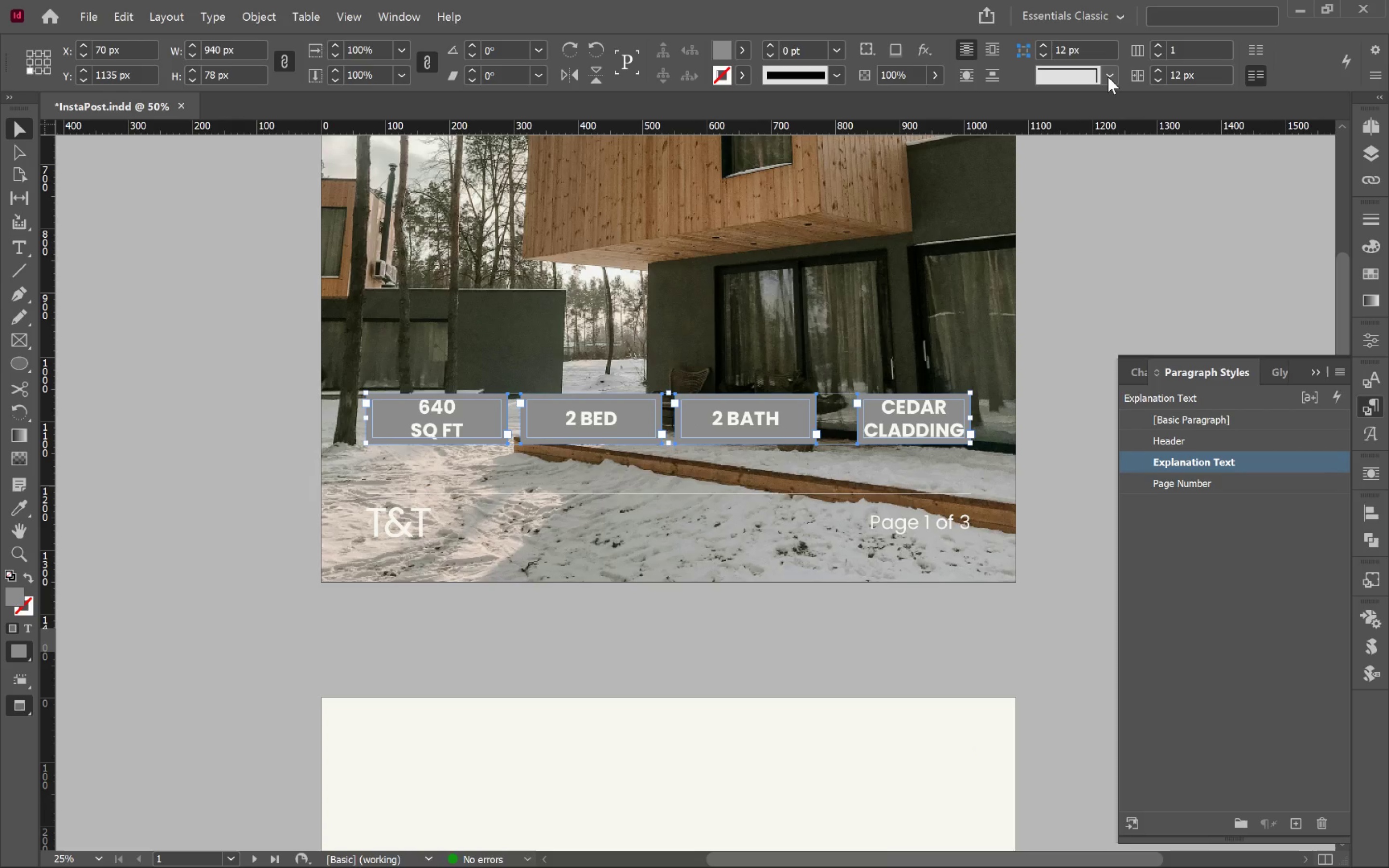 
left_click([1114, 75])
 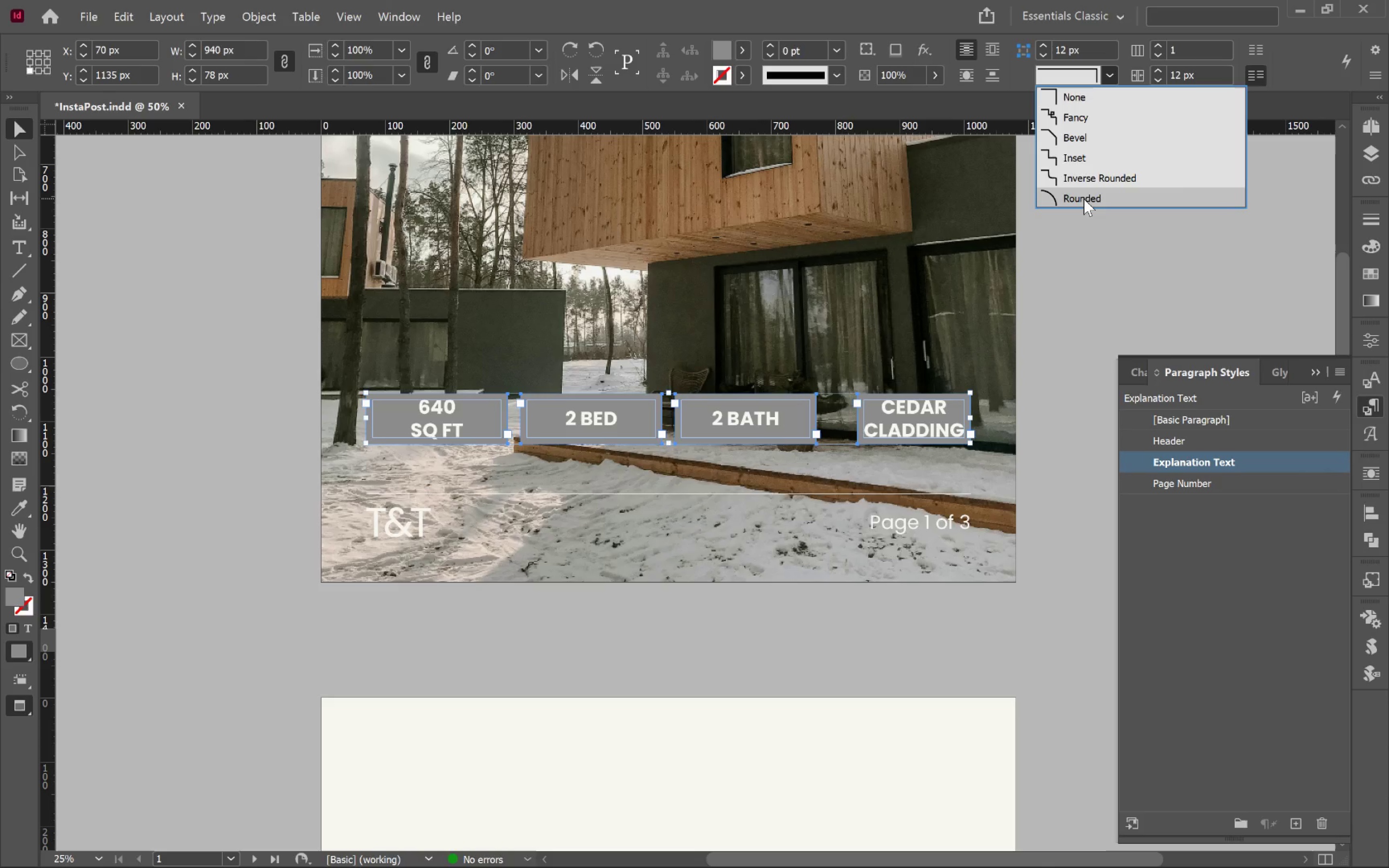 
left_click([1084, 199])
 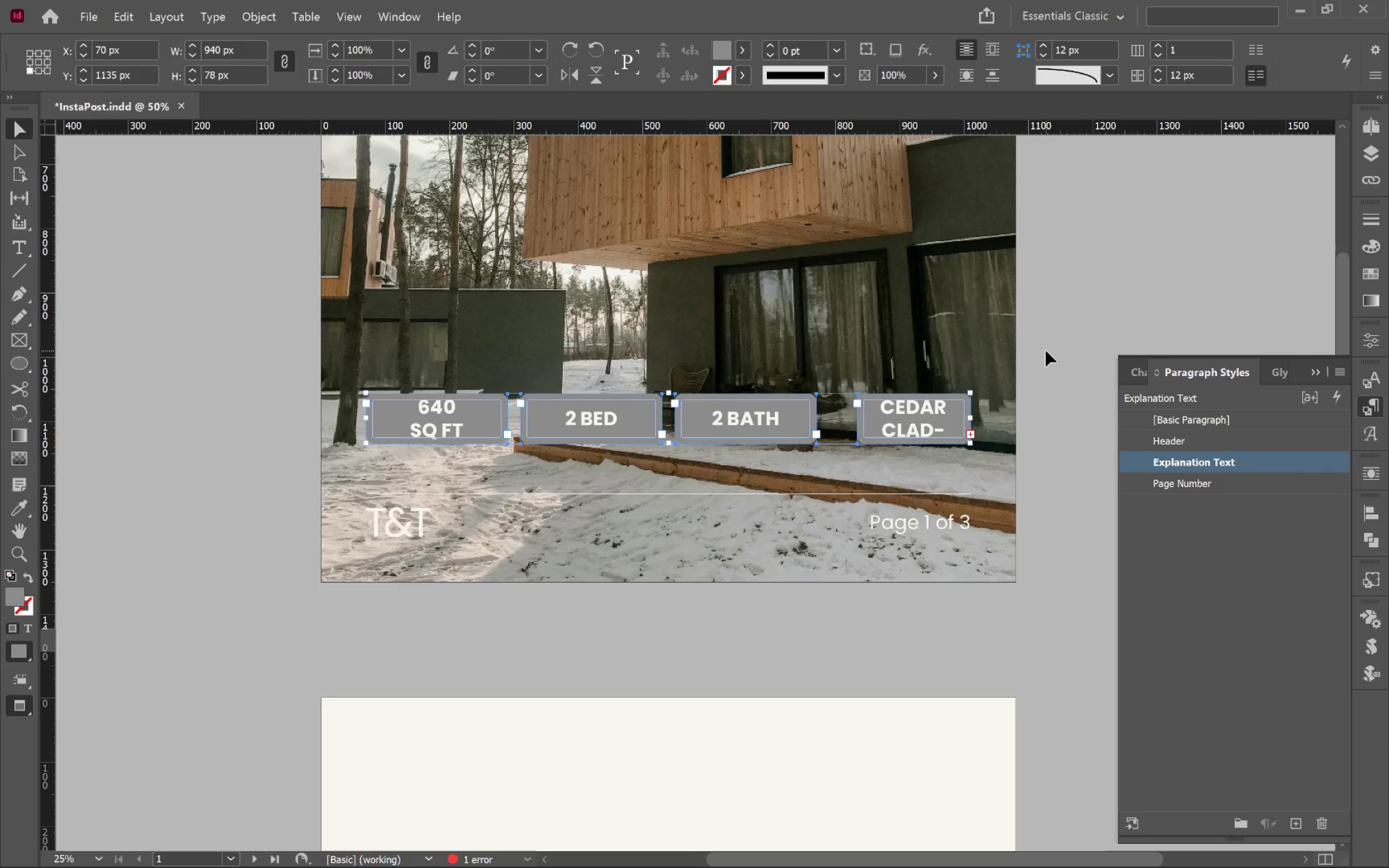 
left_click([1046, 350])
 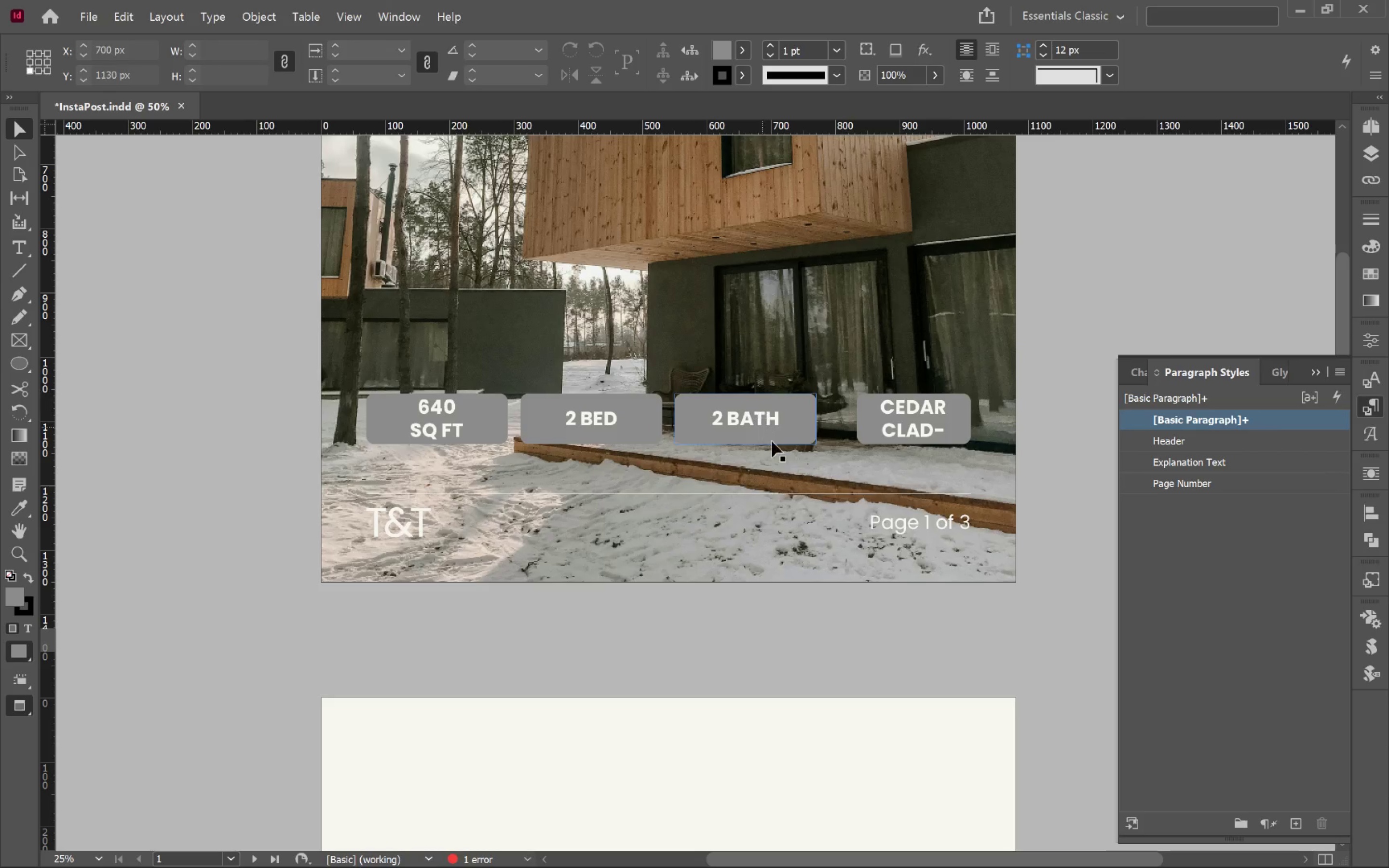 
left_click([774, 442])
 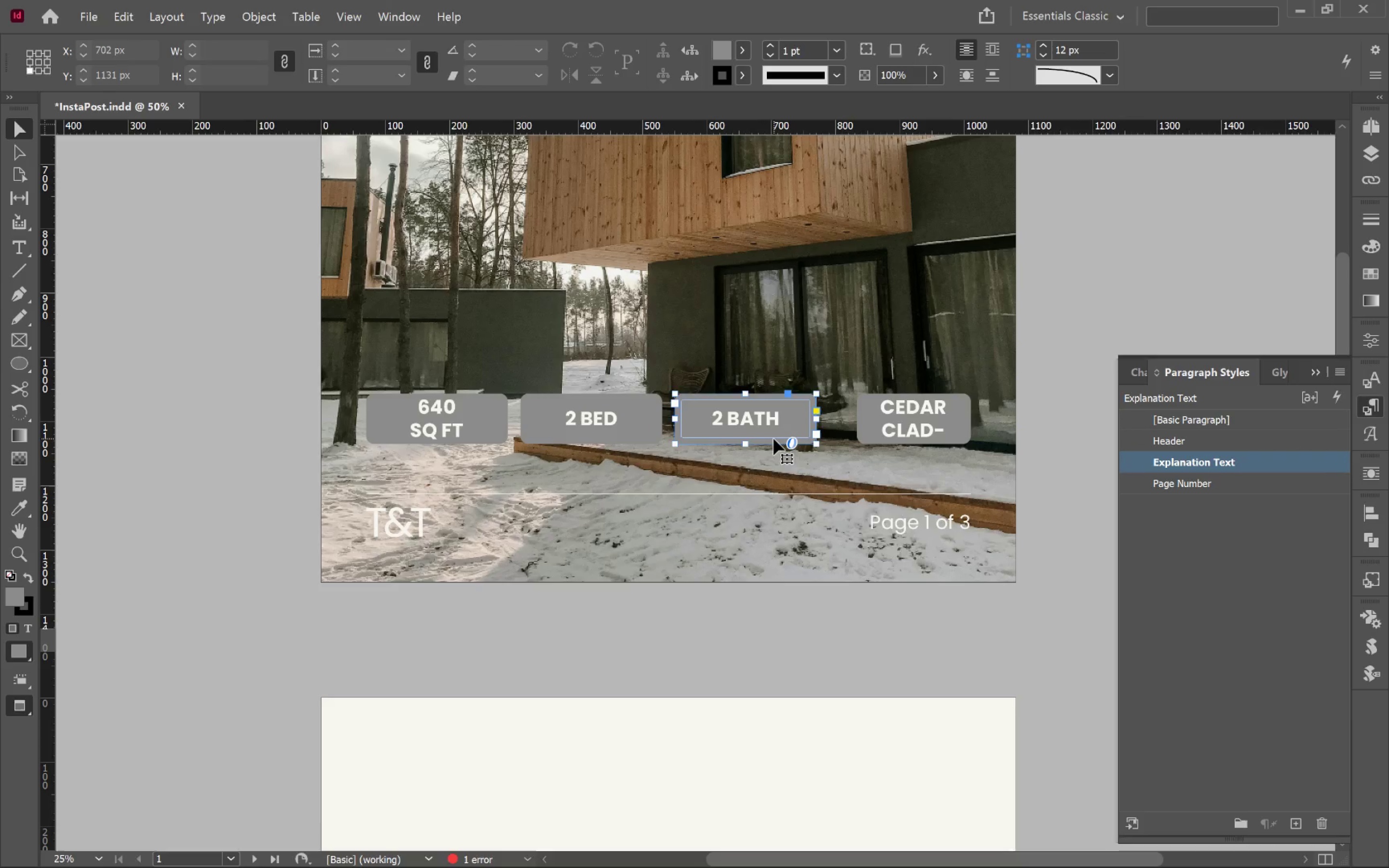 
key(W)
 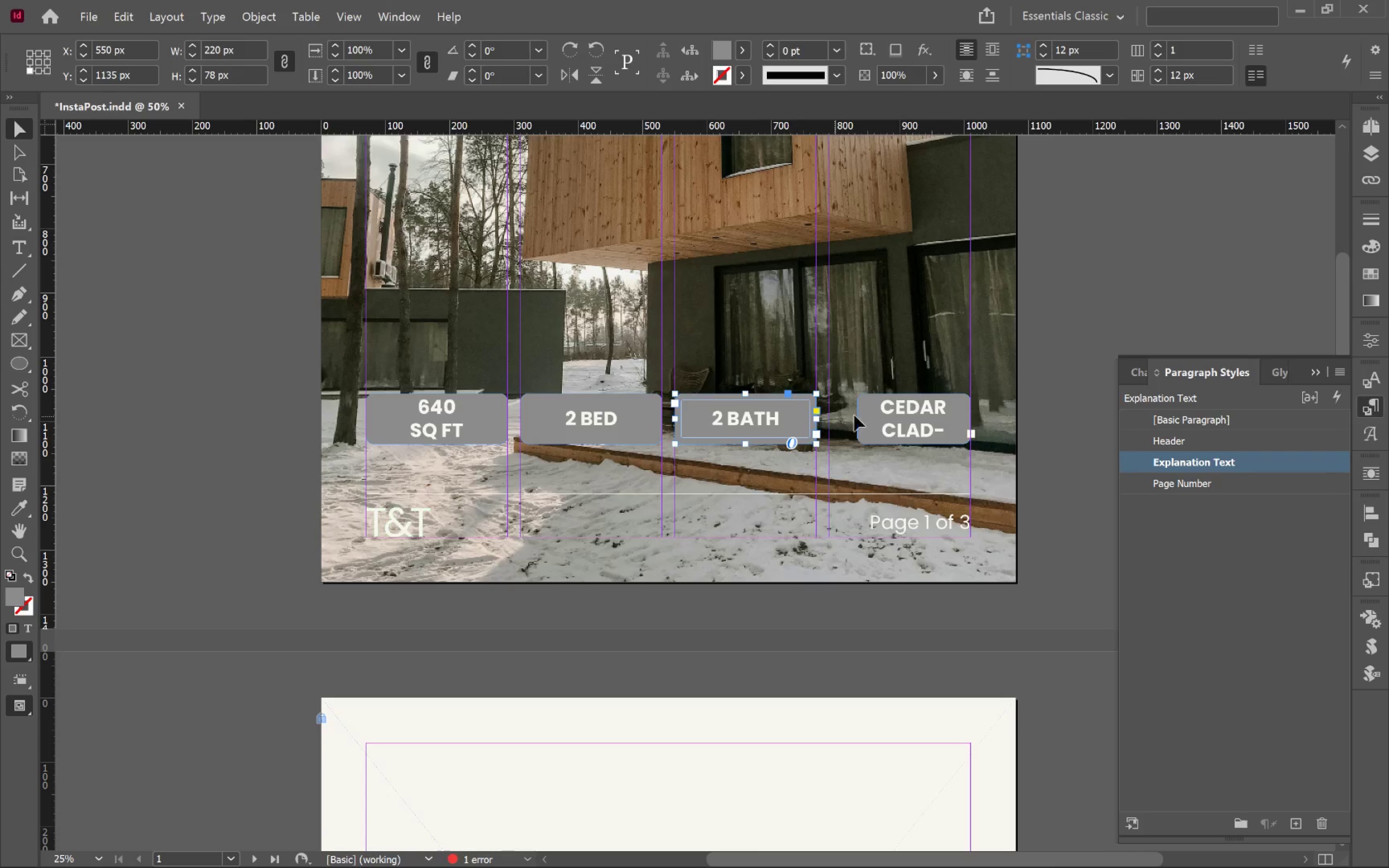 
left_click([880, 420])
 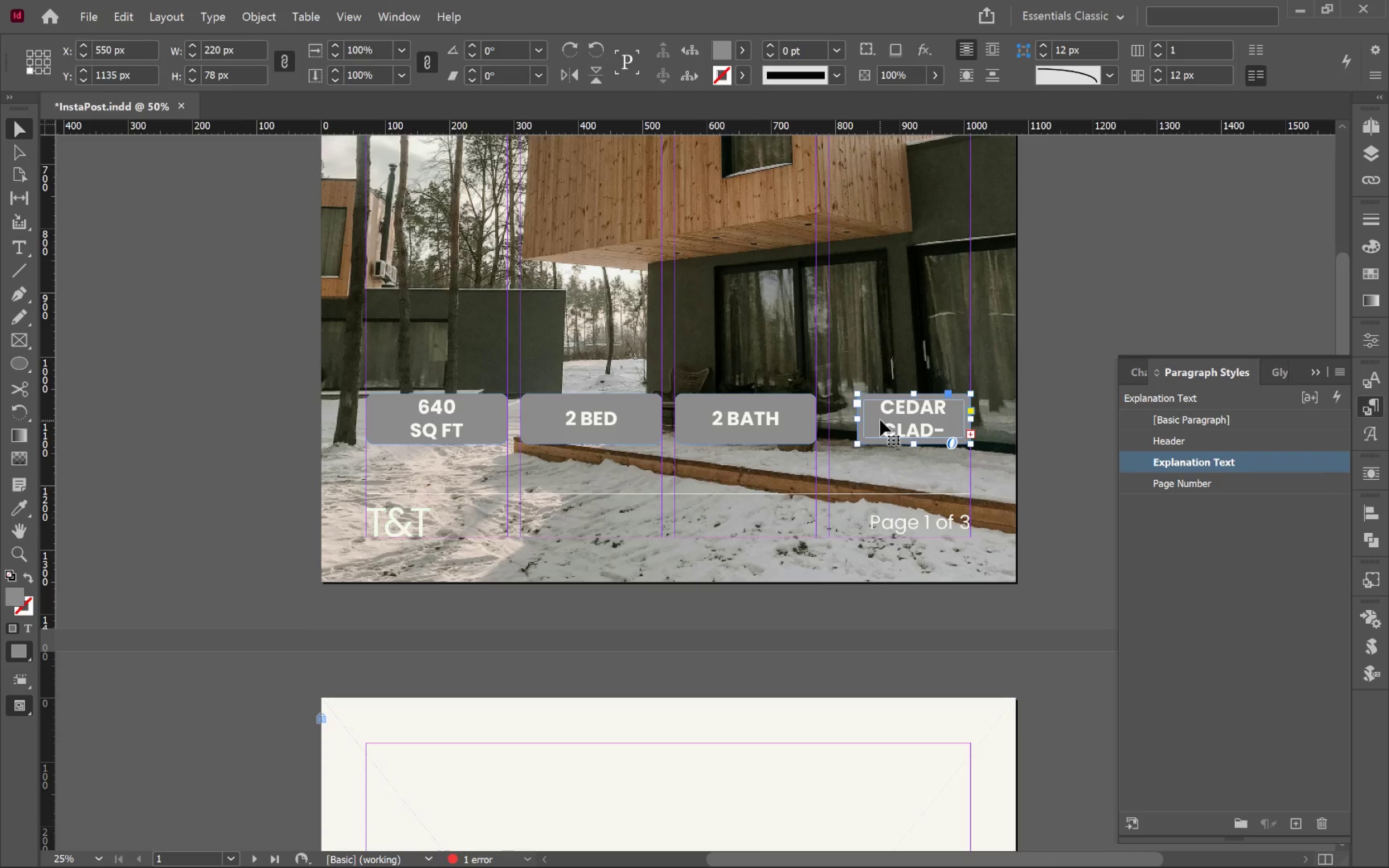 
hold_key(key=AltLeft, duration=0.88)
scroll: coordinate [881, 420], scroll_direction: up, amount: 3.0
 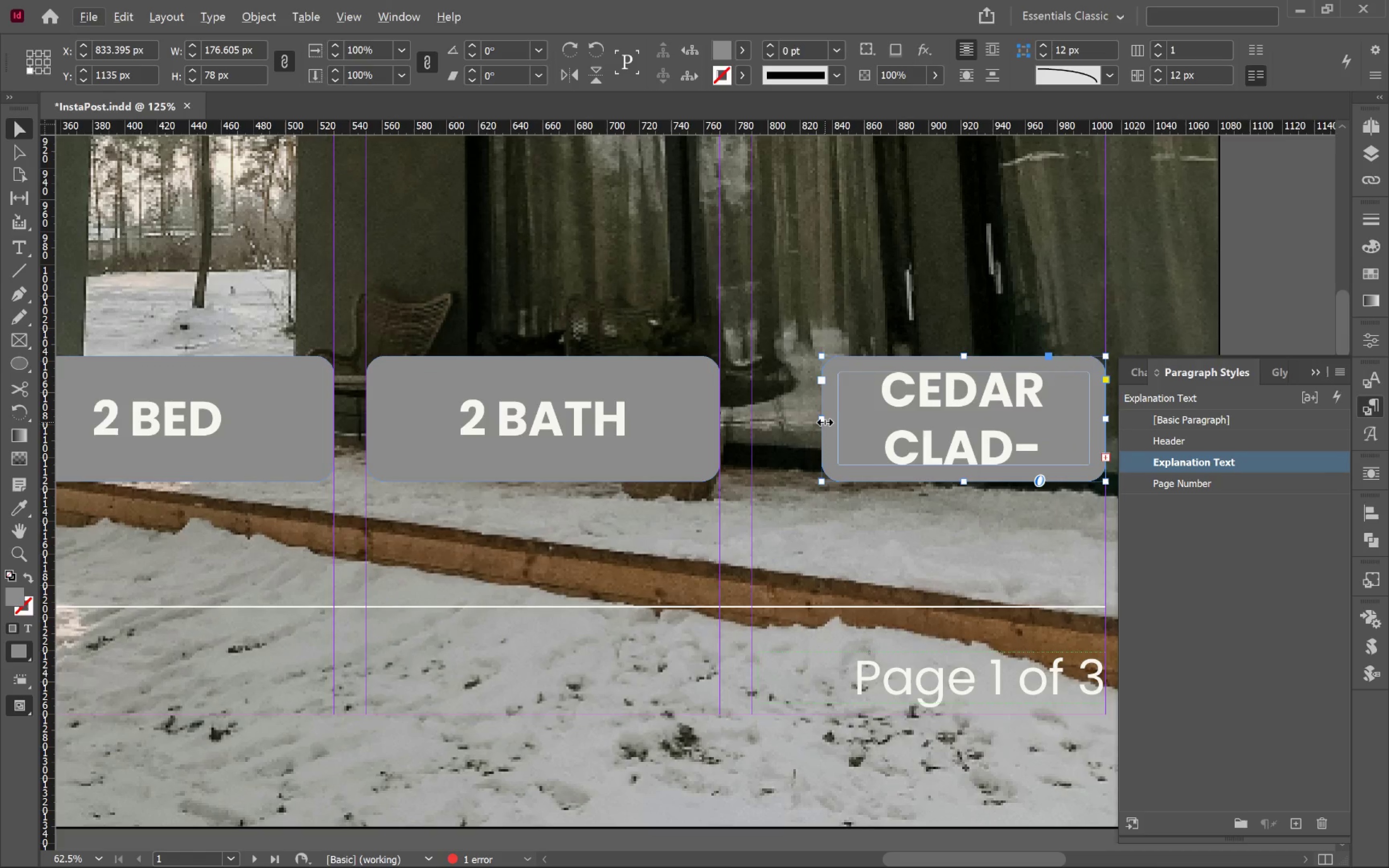 
left_click_drag(start_coordinate=[822, 420], to_coordinate=[752, 419])
 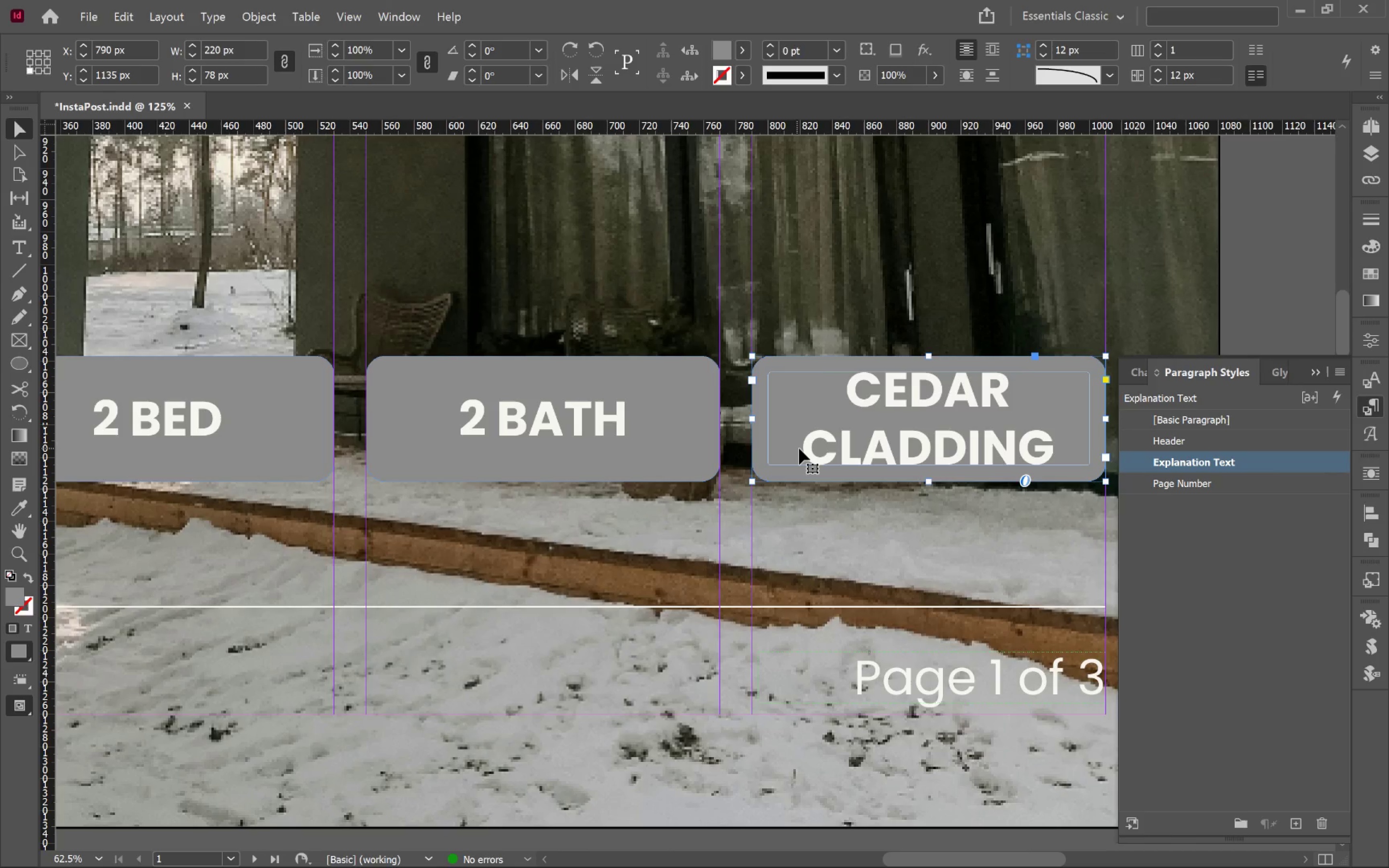 
hold_key(key=AltLeft, duration=1.02)
scroll: coordinate [800, 448], scroll_direction: down, amount: 3.0
 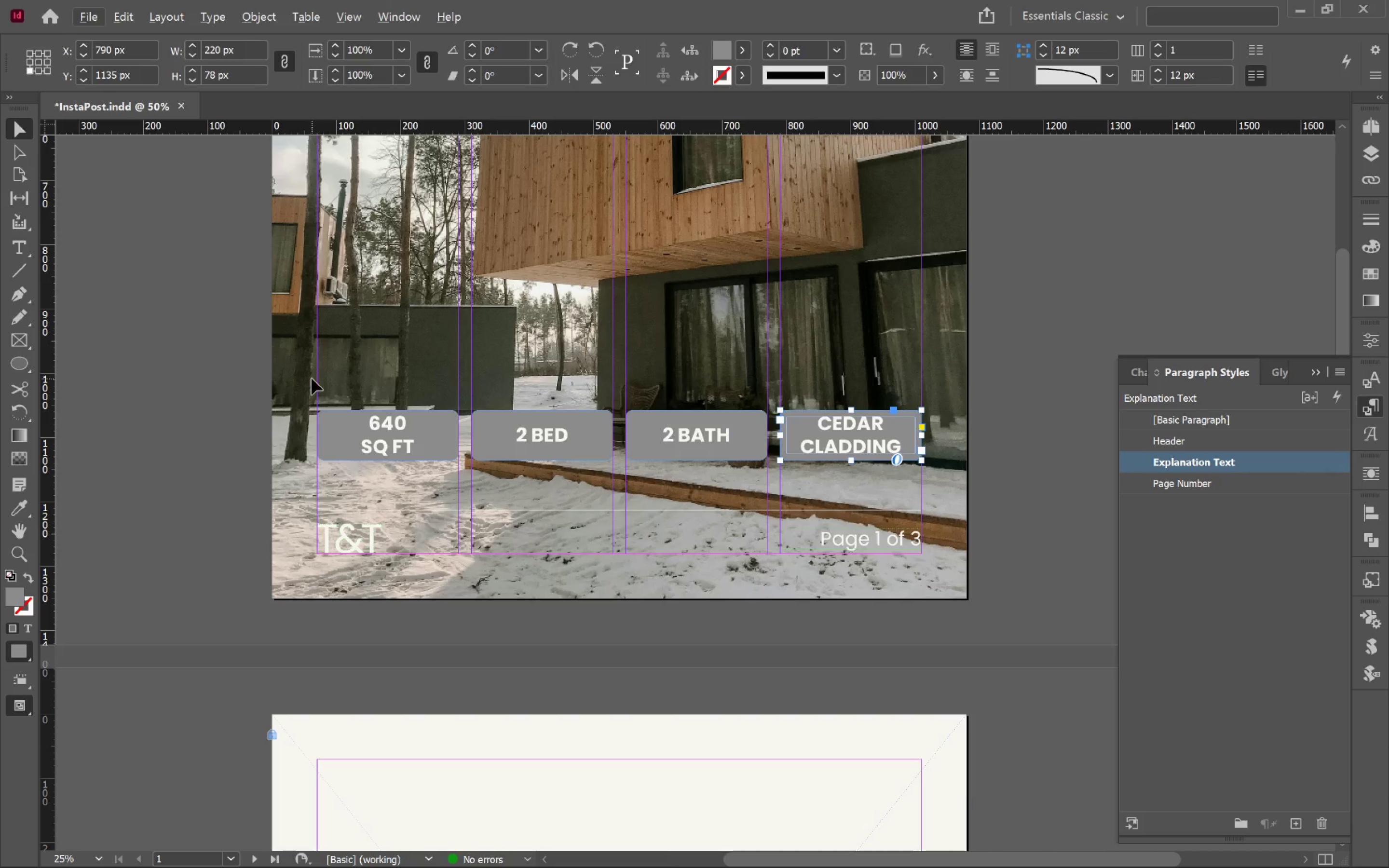 
left_click_drag(start_coordinate=[409, 379], to_coordinate=[844, 452])
 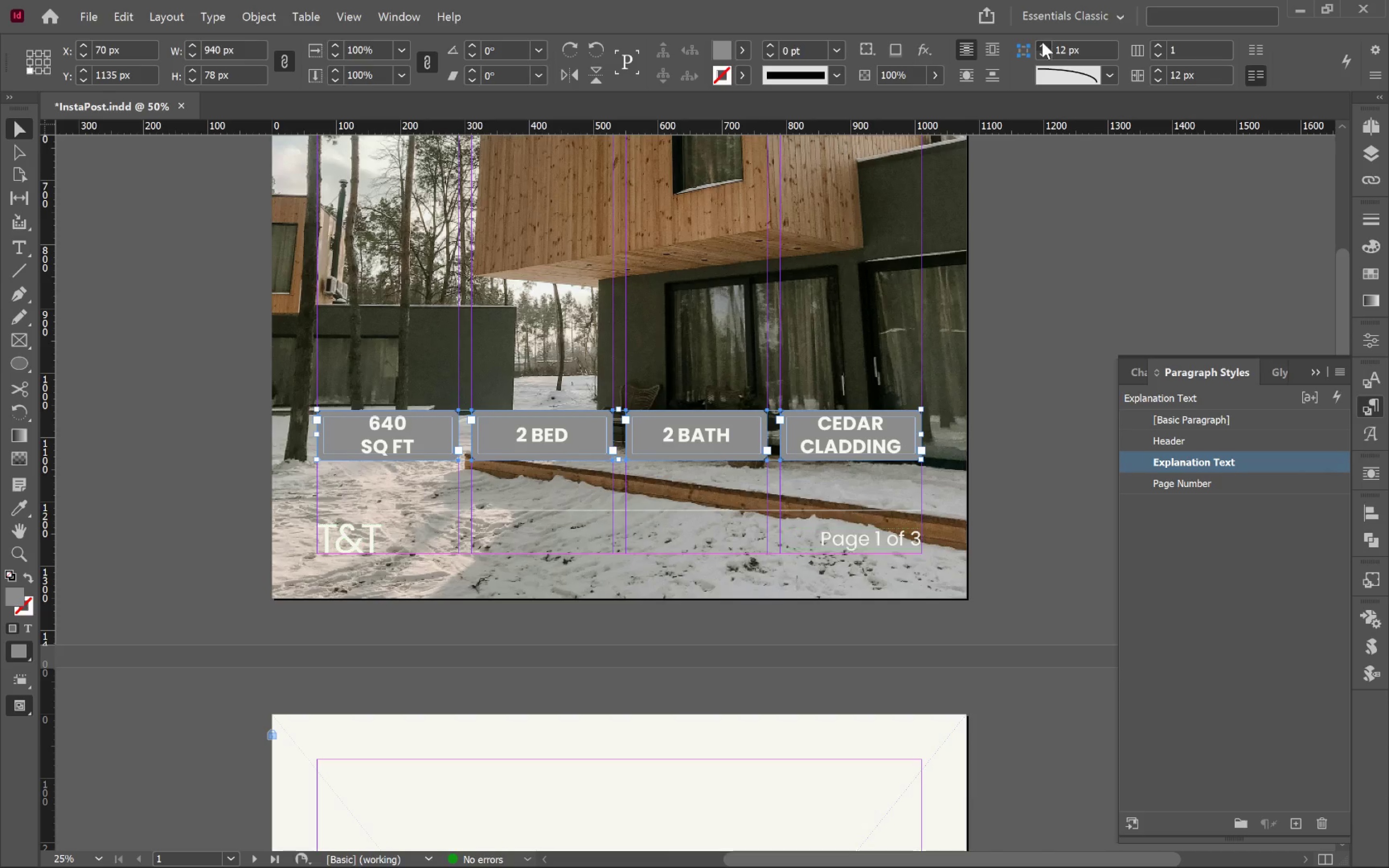 
double_click([1042, 42])
 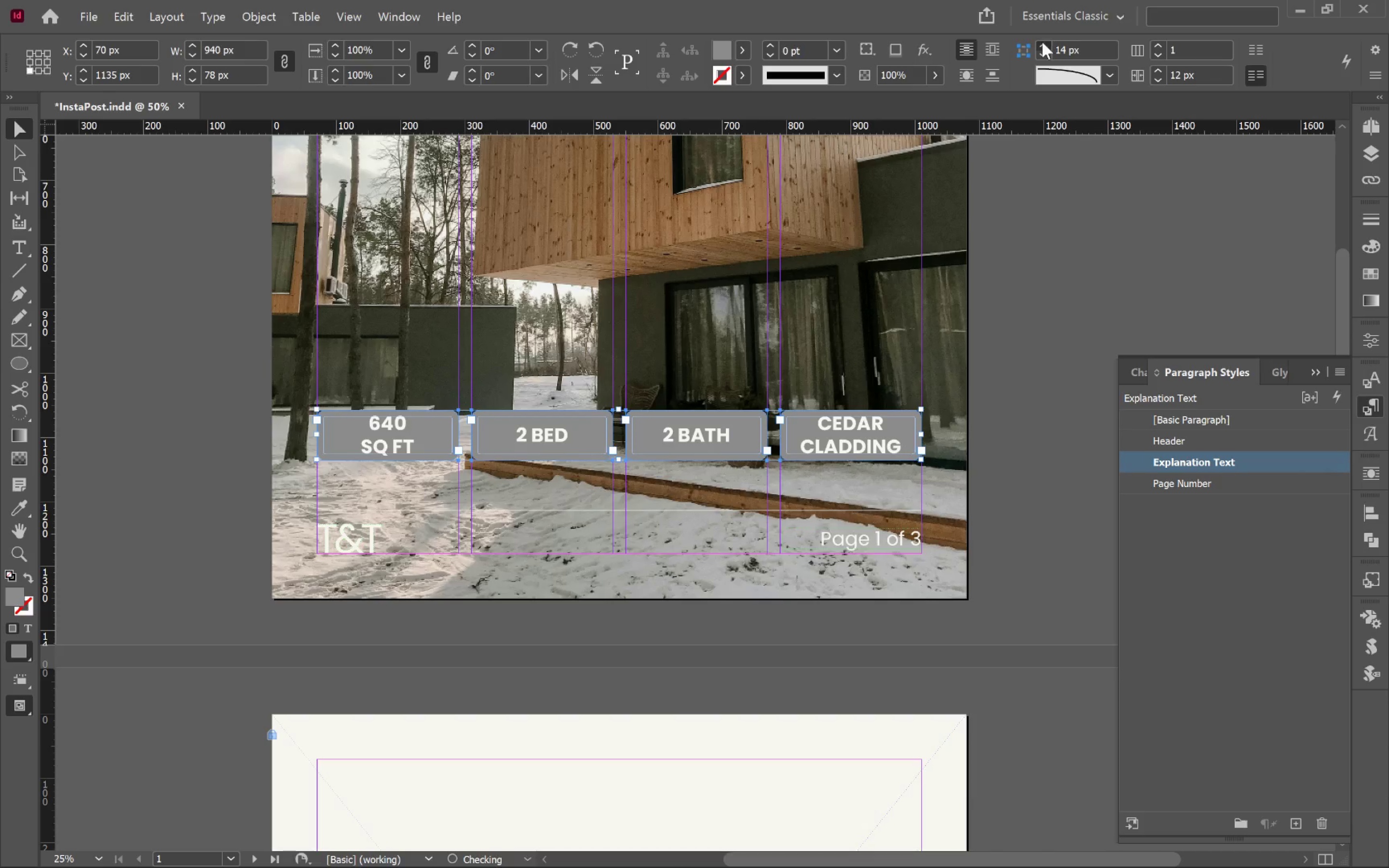 
triple_click([1042, 42])
 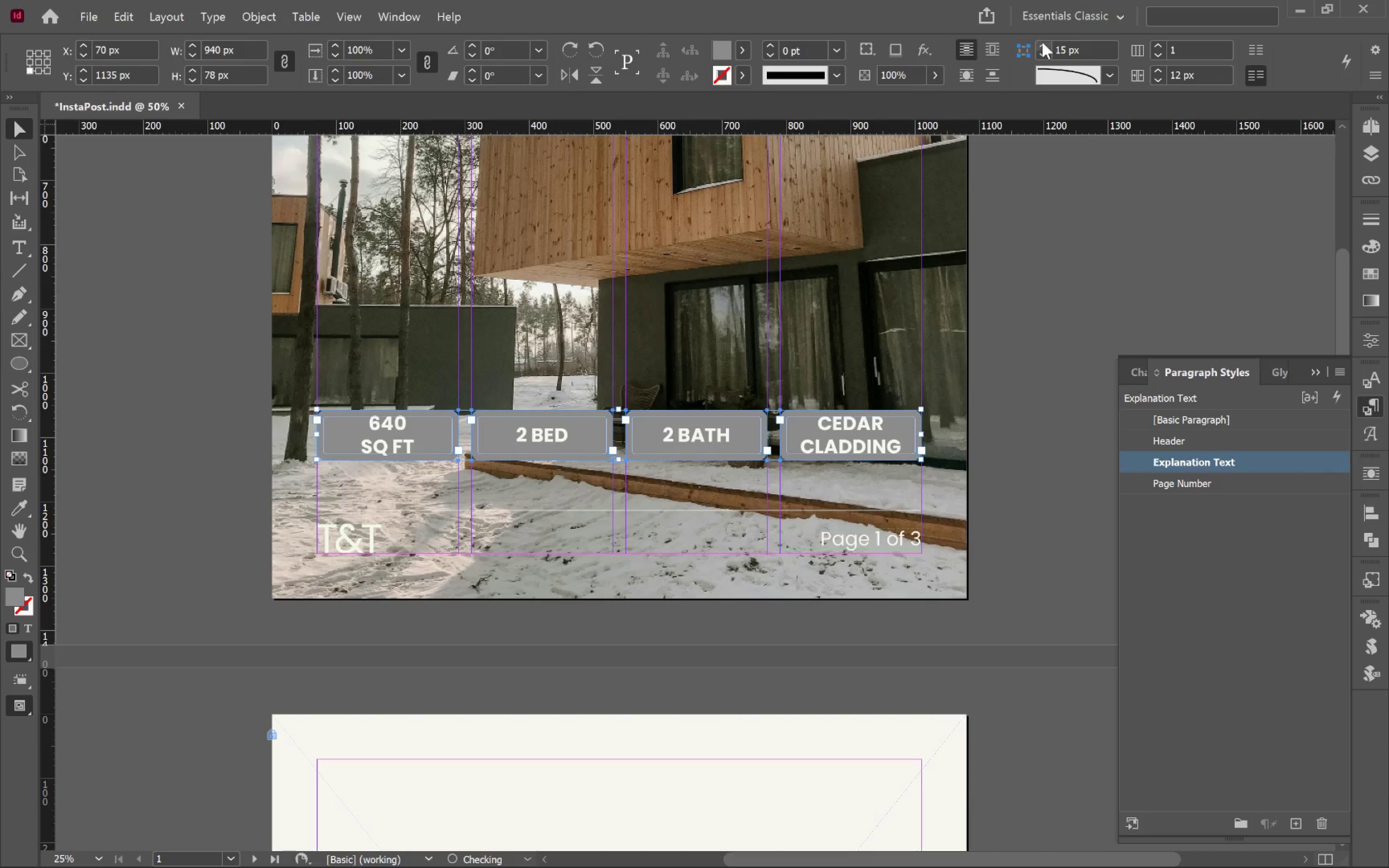 
triple_click([1042, 42])
 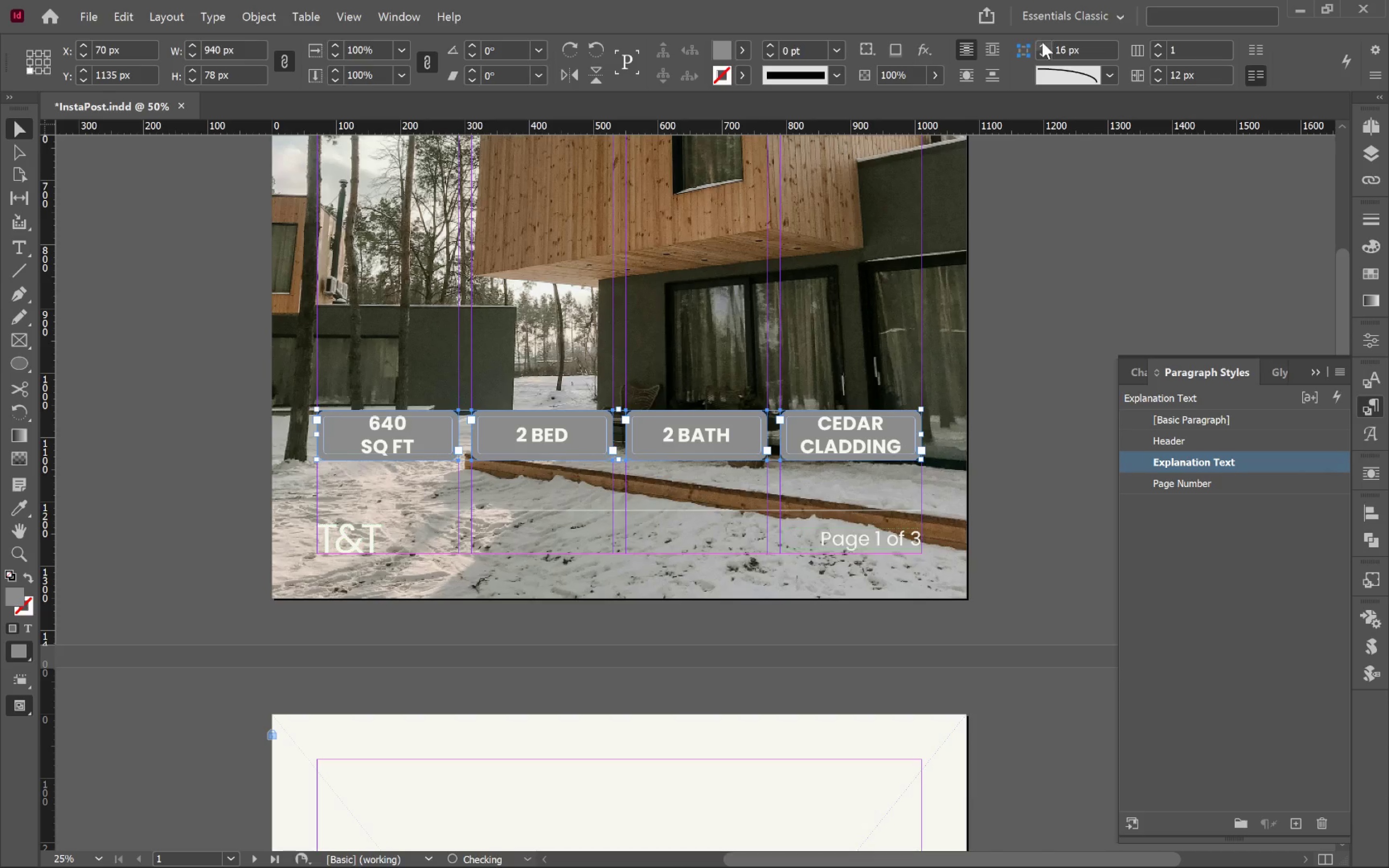 
triple_click([1042, 42])
 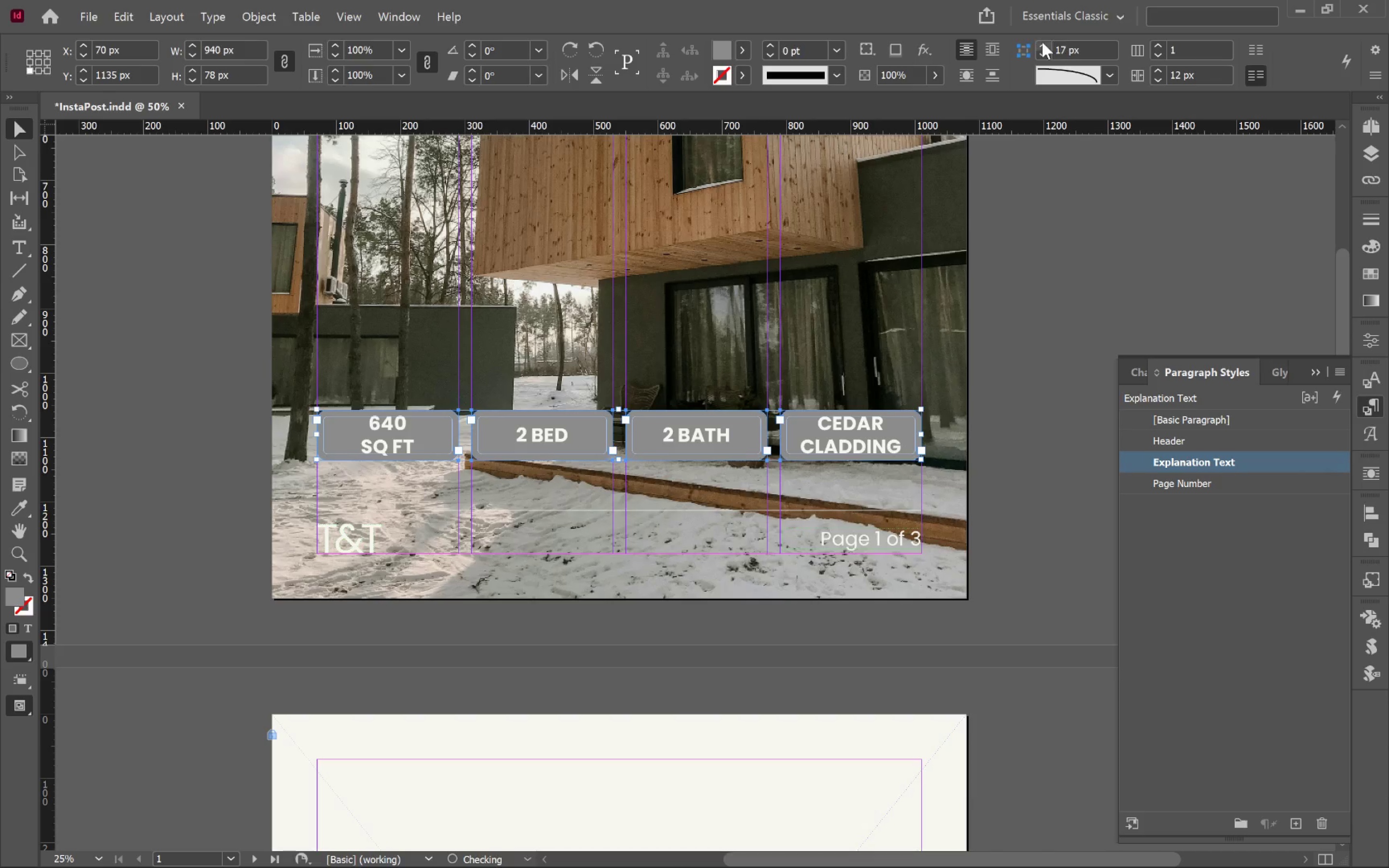 
triple_click([1042, 42])
 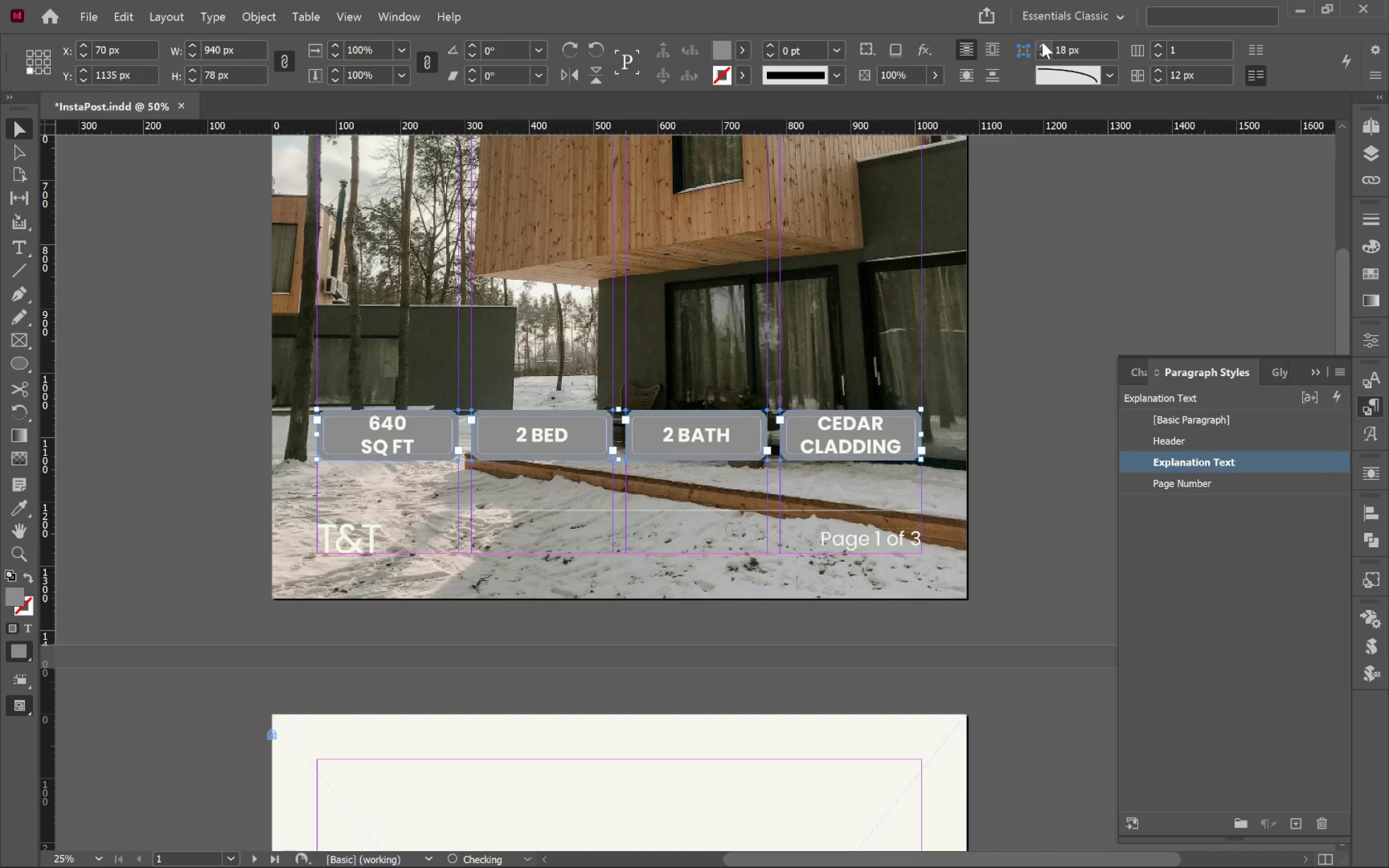 
hold_key(key=ShiftLeft, duration=1.94)
triple_click([1042, 42])
 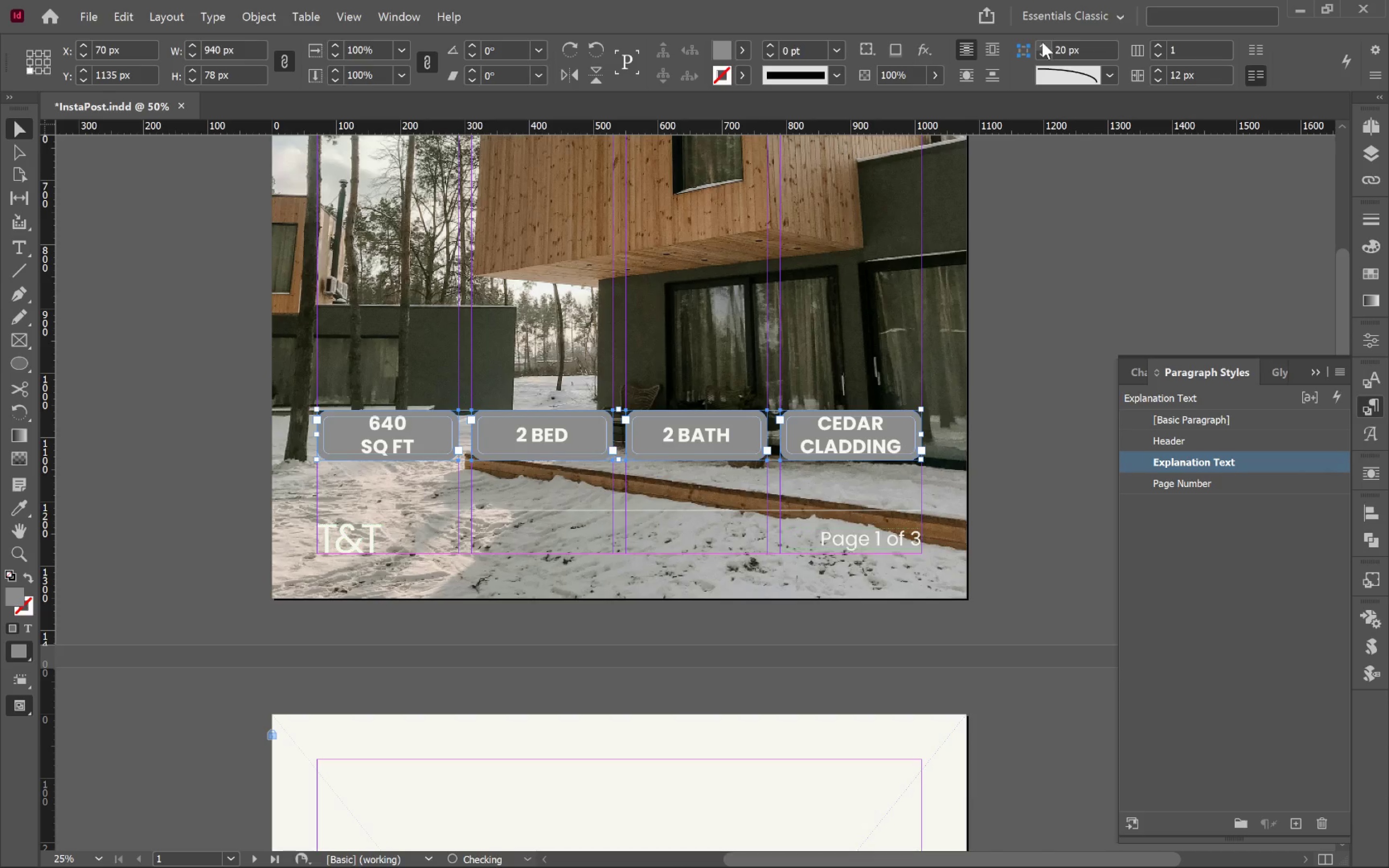 
left_click([1042, 42])
 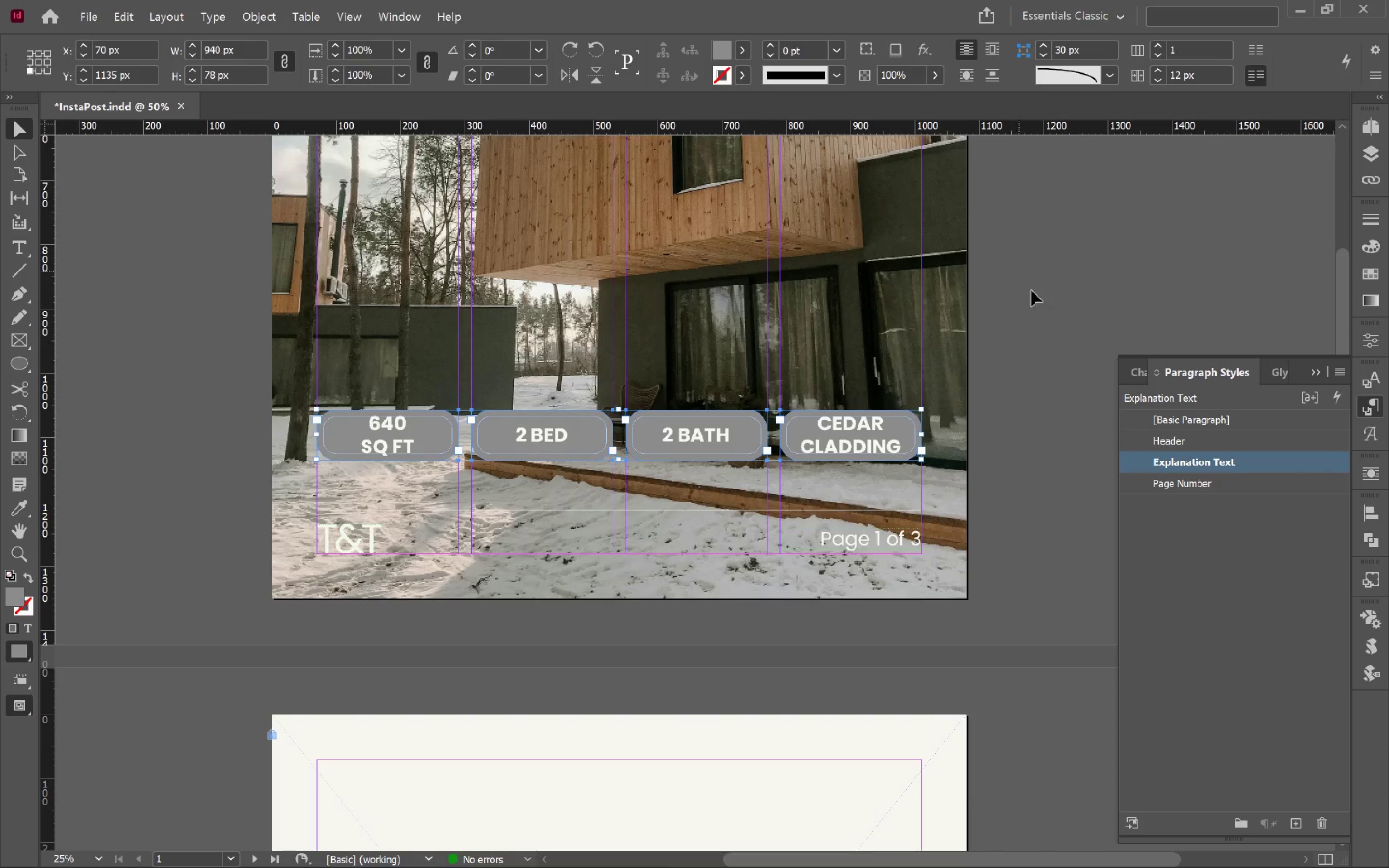 
left_click([1033, 358])
 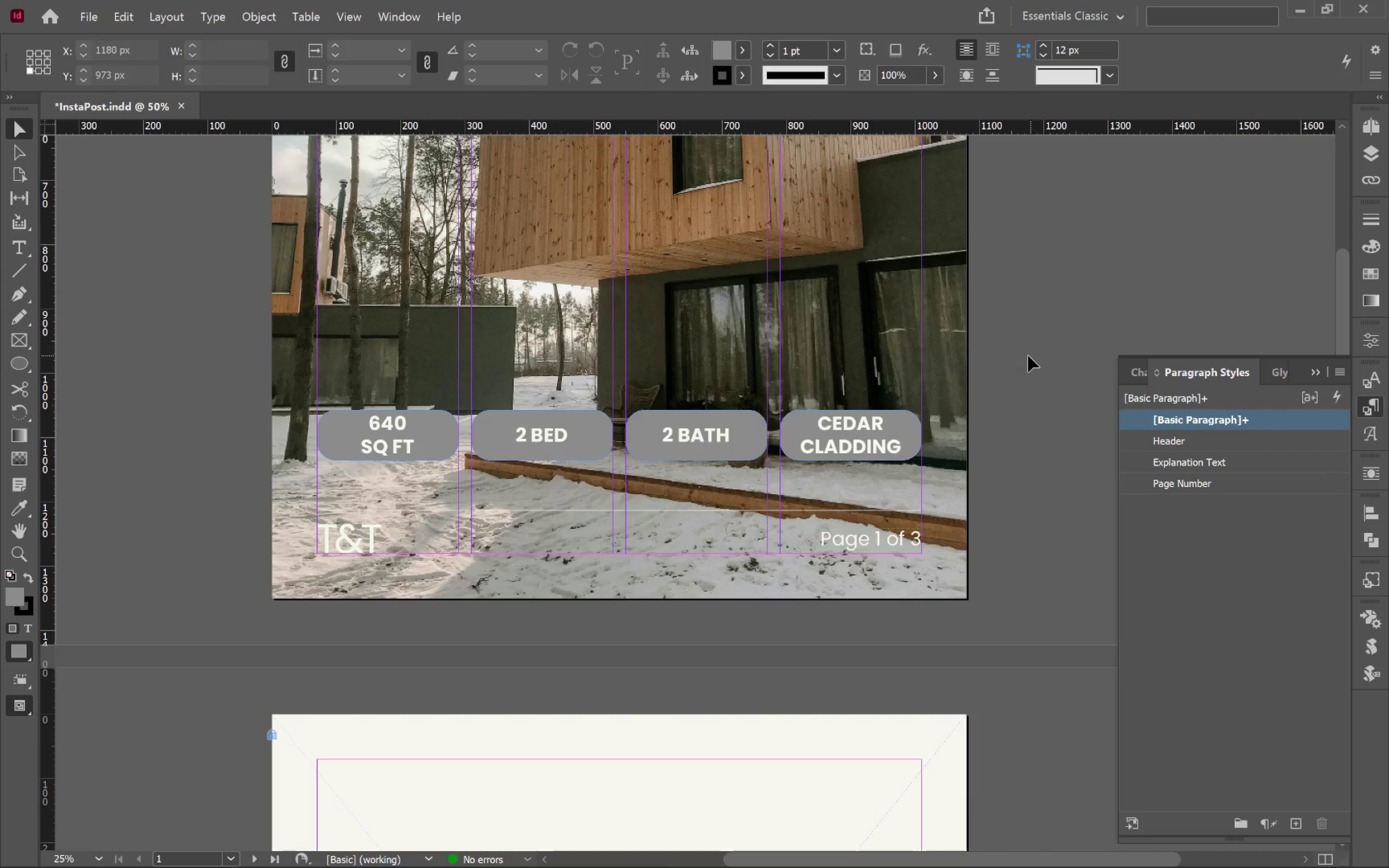 
key(W)
 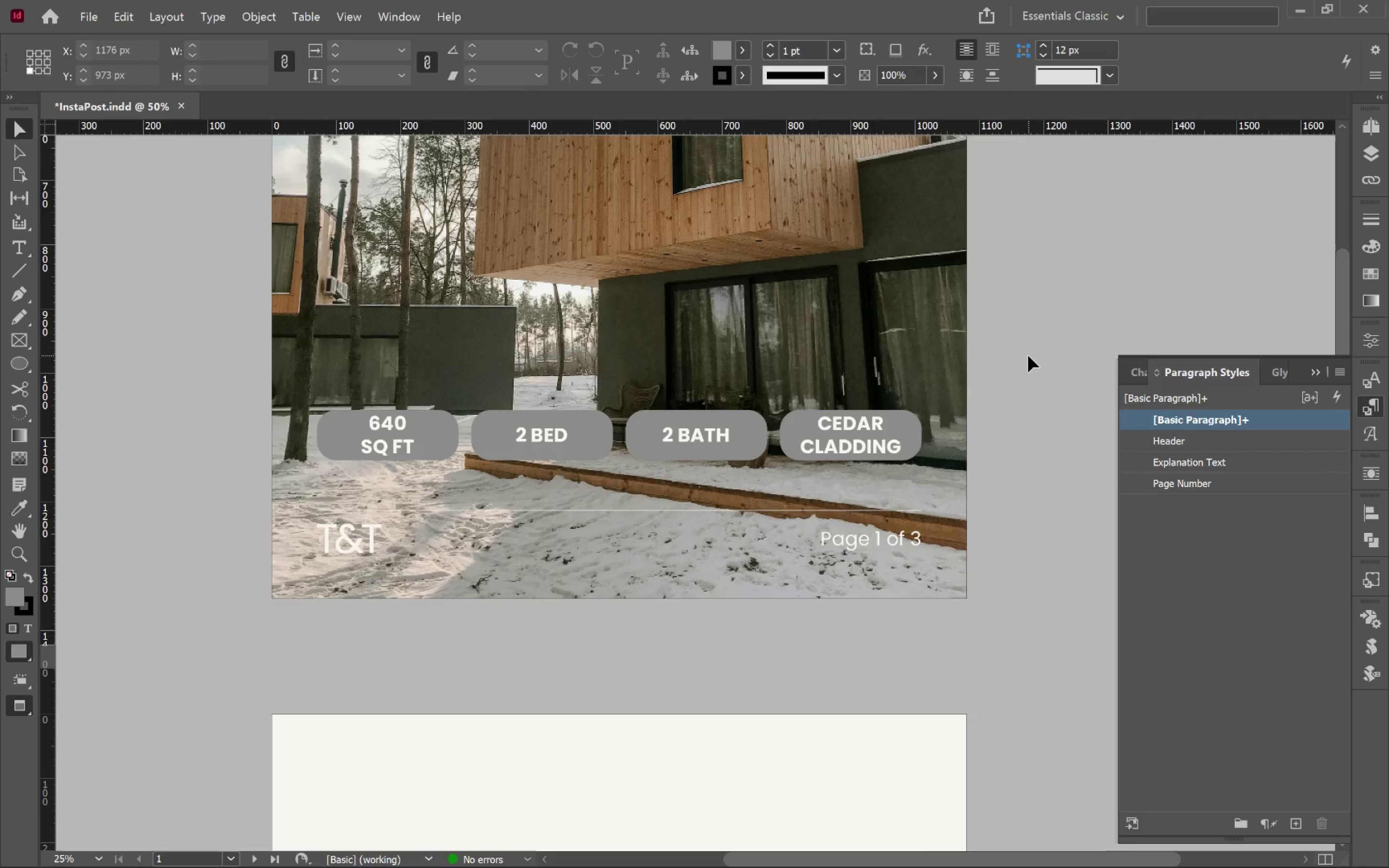 
hold_key(key=AltLeft, duration=0.53)
scroll: coordinate [1028, 356], scroll_direction: down, amount: 1.0
 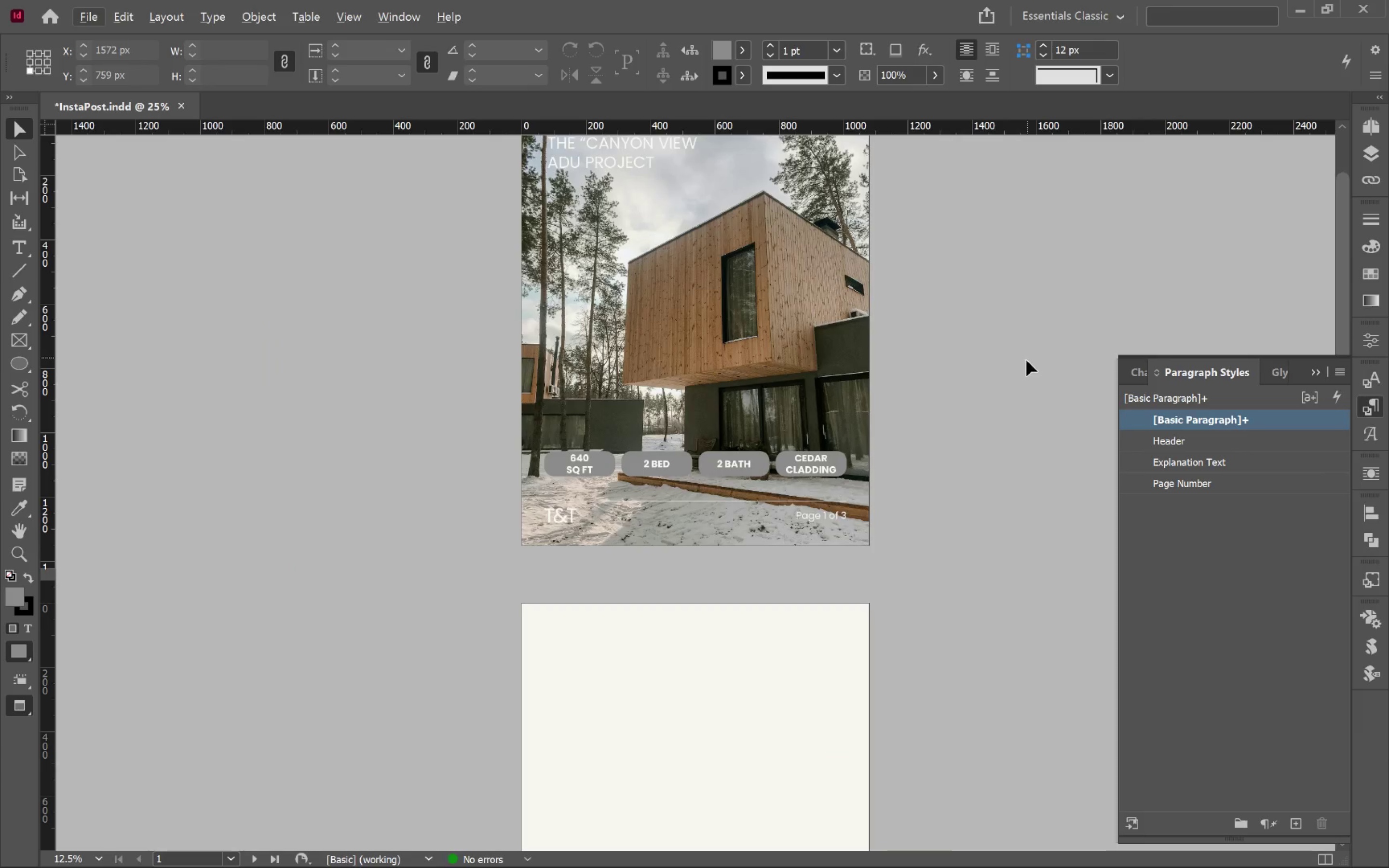 
hold_key(key=Space, duration=0.97)
 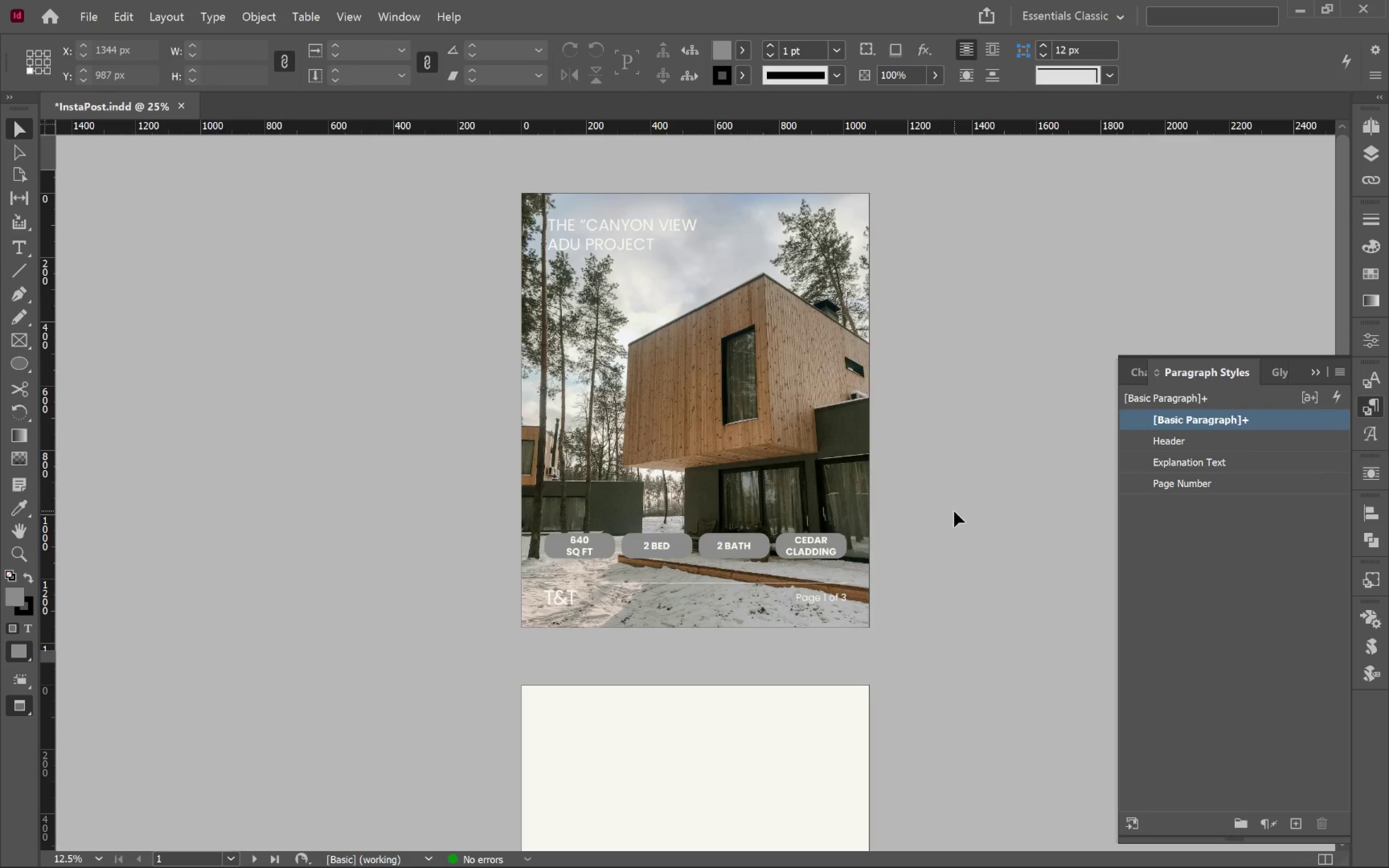 
left_click_drag(start_coordinate=[998, 364], to_coordinate=[958, 526])
 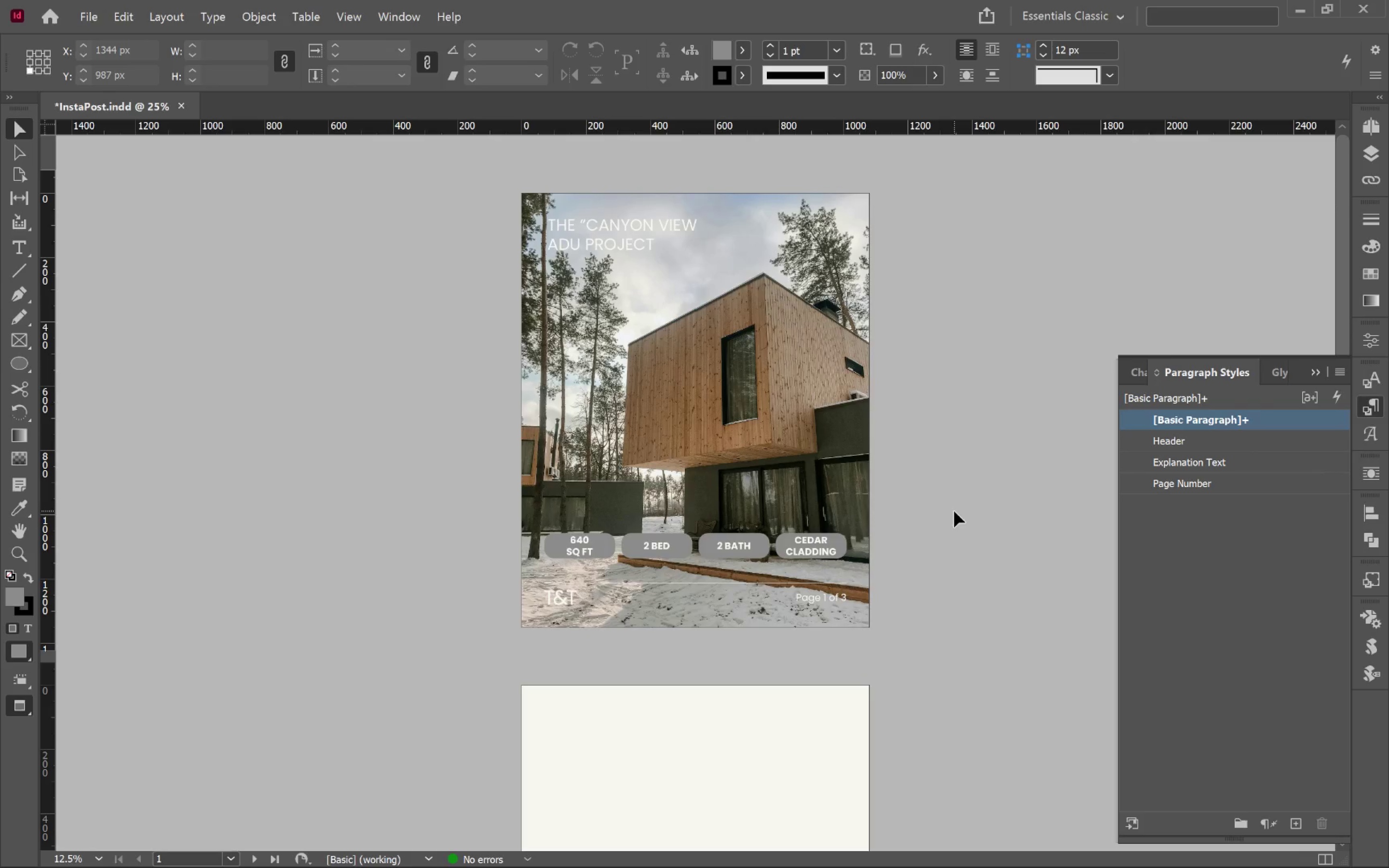 
hold_key(key=AltLeft, duration=0.61)
scroll: coordinate [921, 507], scroll_direction: up, amount: 1.0
 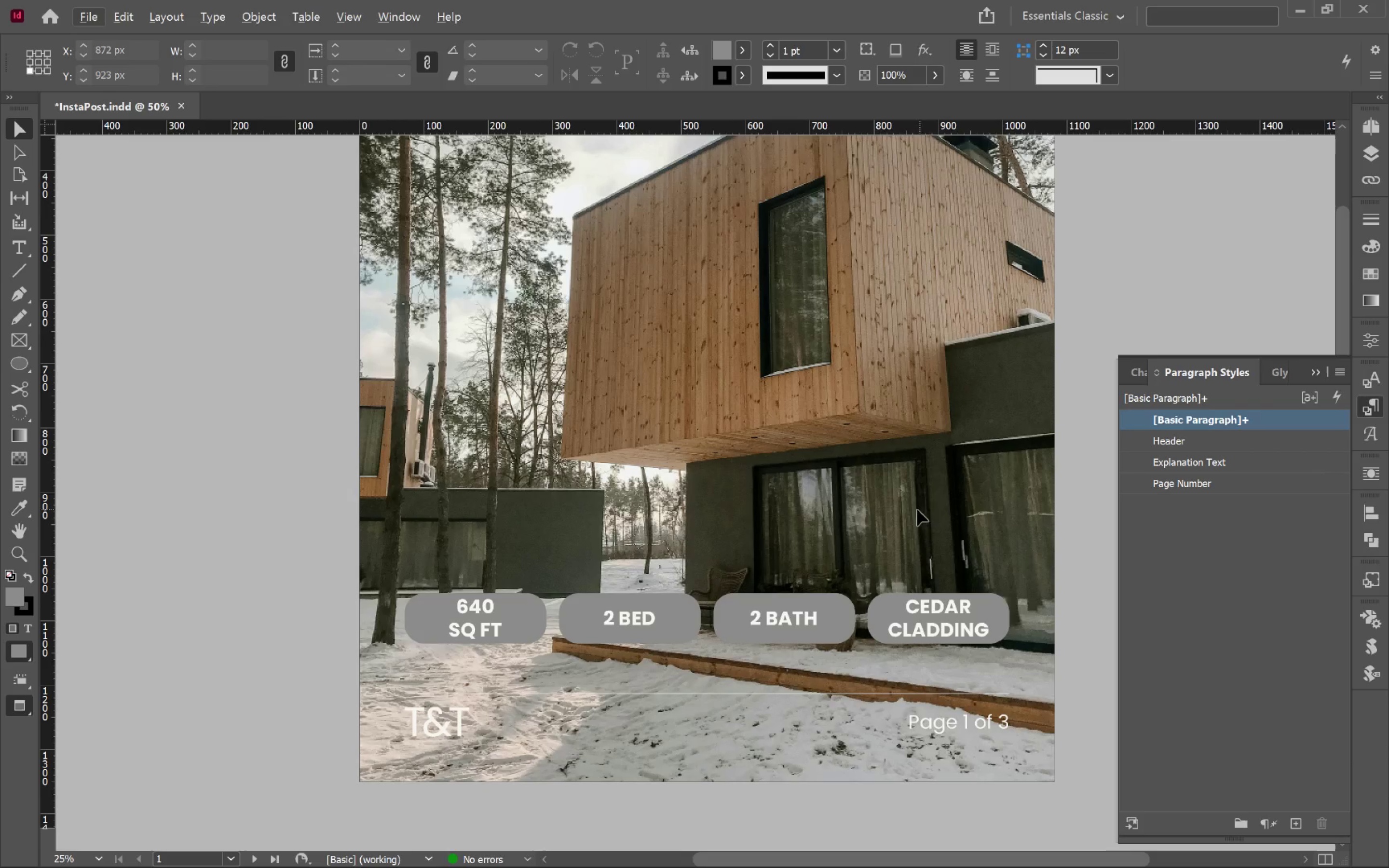 
hold_key(key=Space, duration=1.52)
 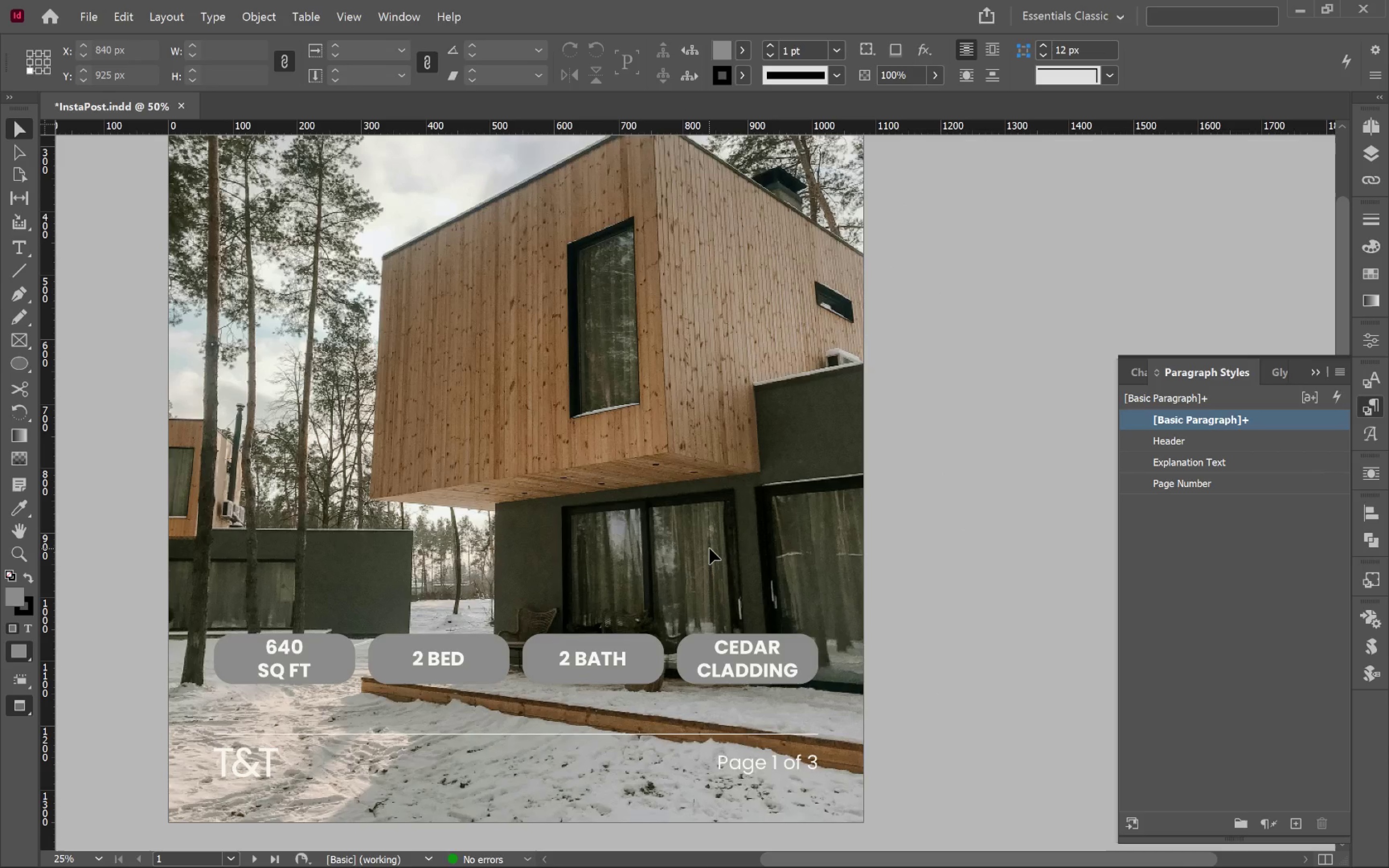 
left_click_drag(start_coordinate=[900, 508], to_coordinate=[709, 549])
 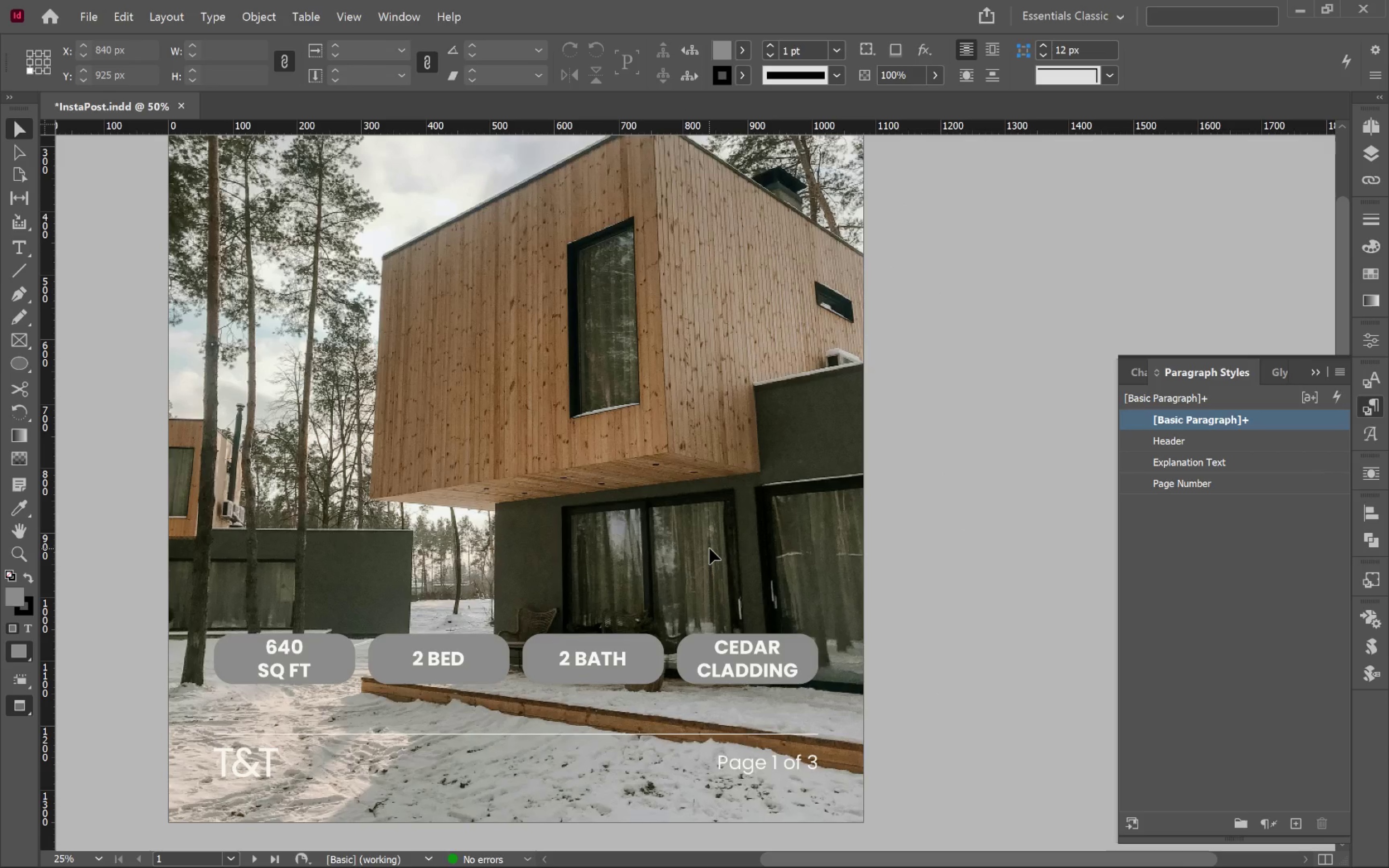 
key(Space)
 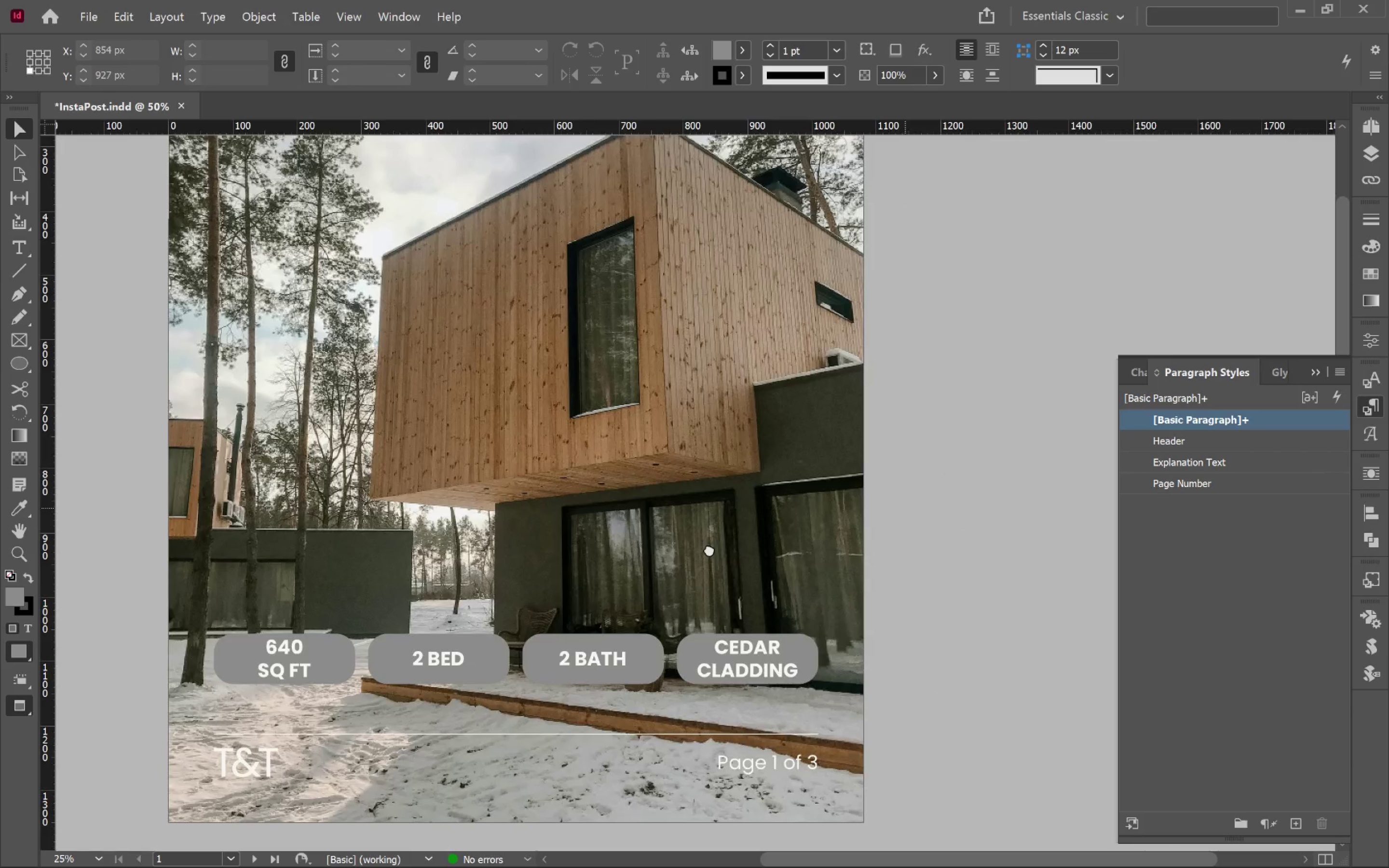 
key(Space)
 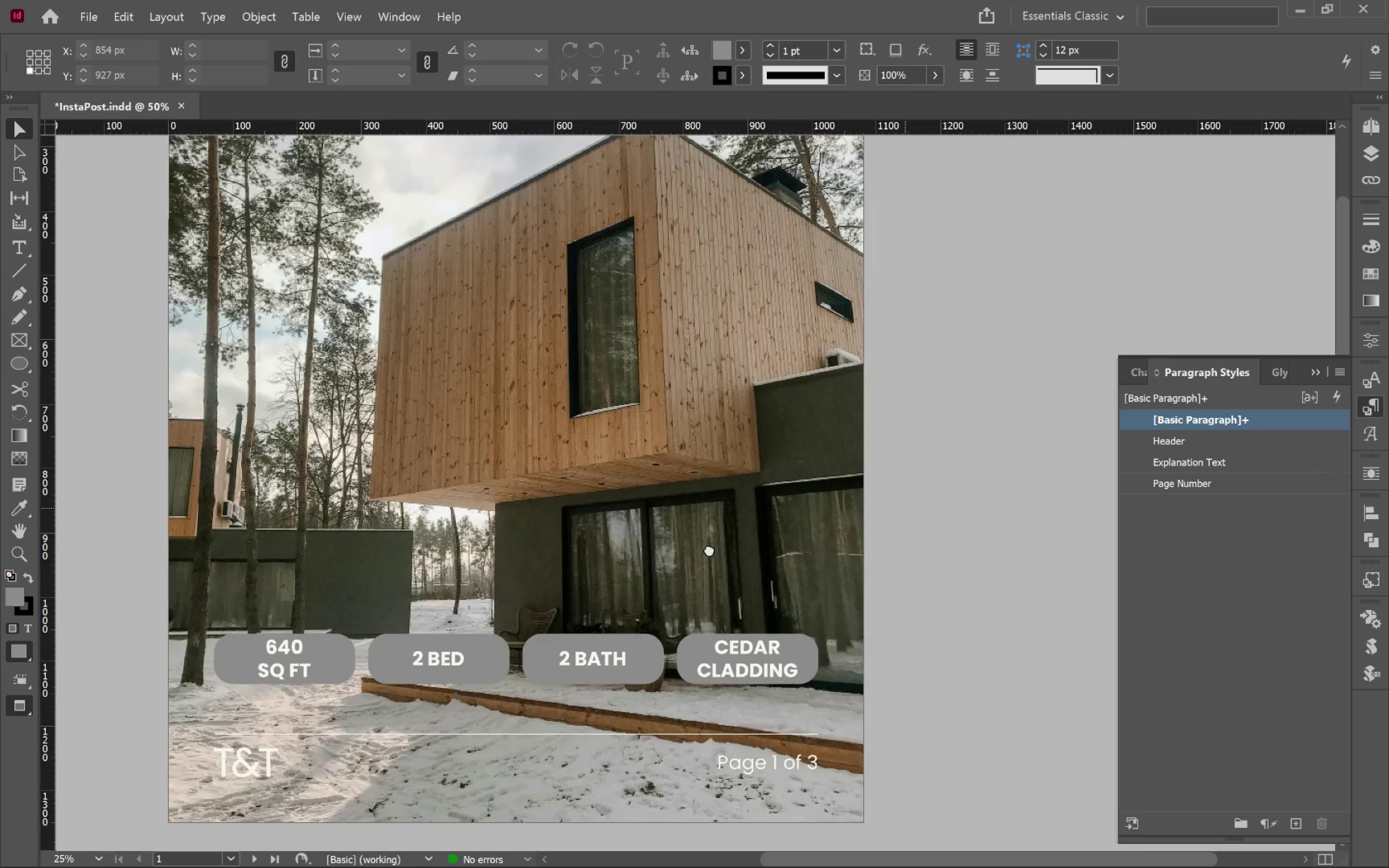 
key(Space)
 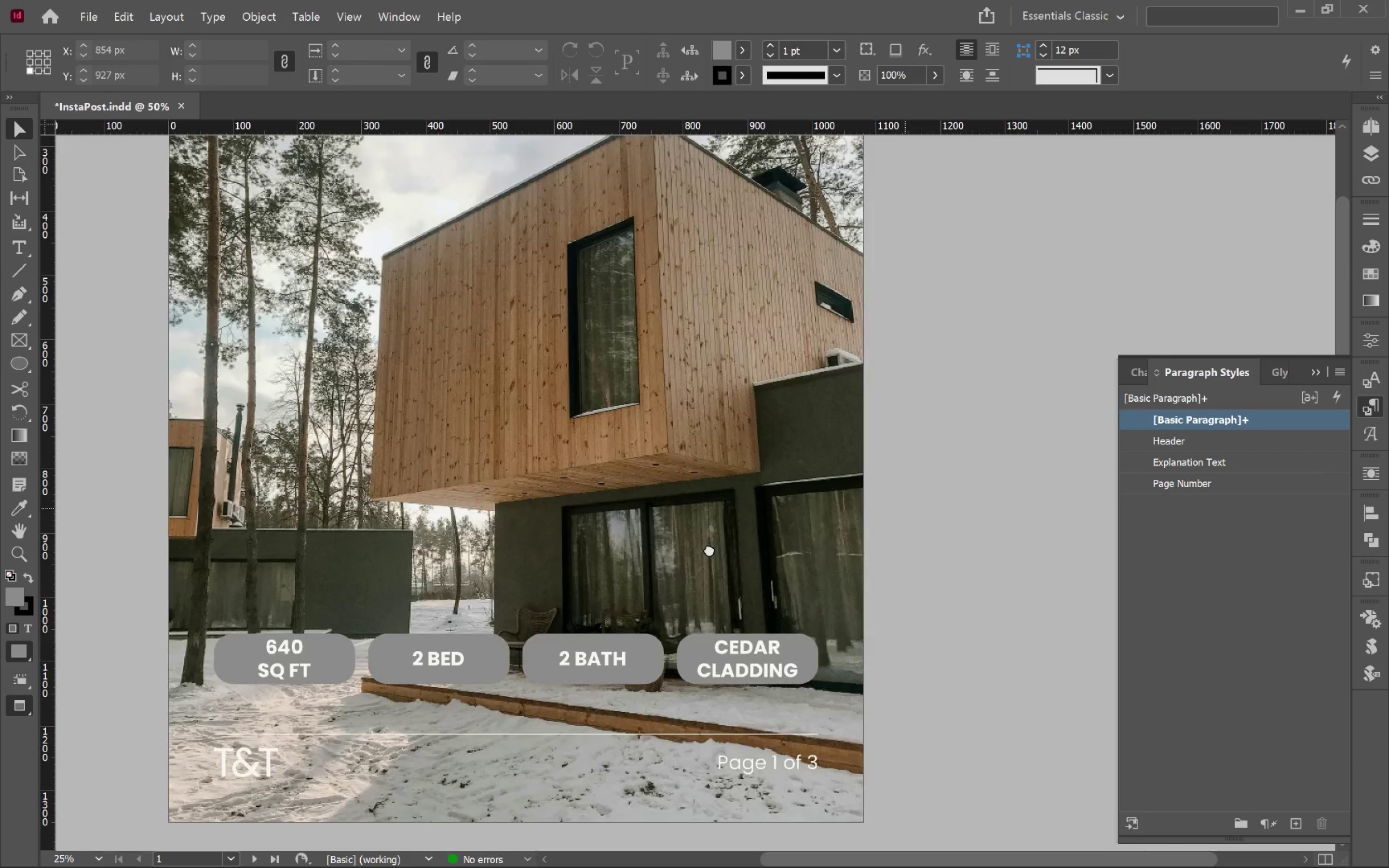 
key(Space)
 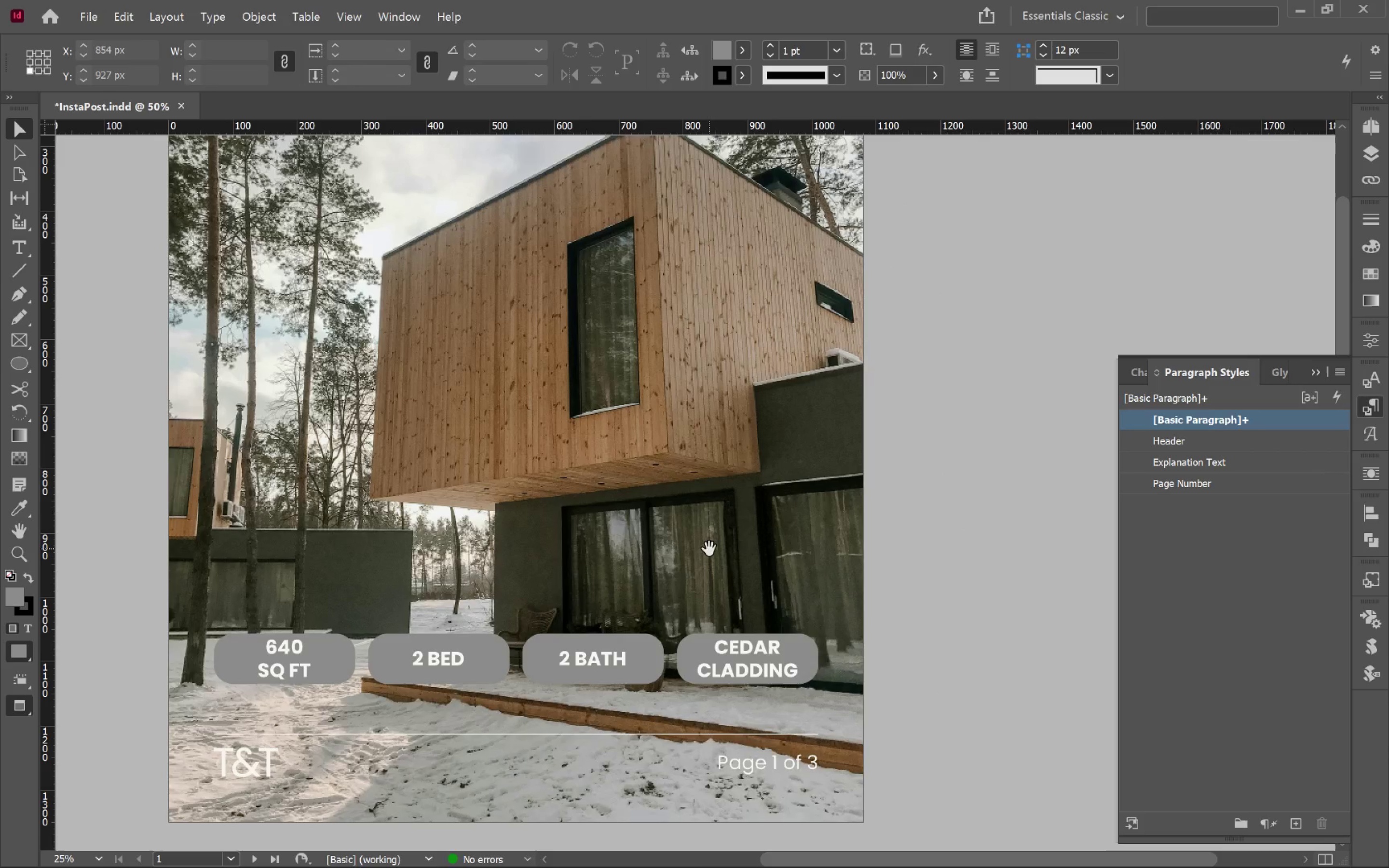 
key(Space)
 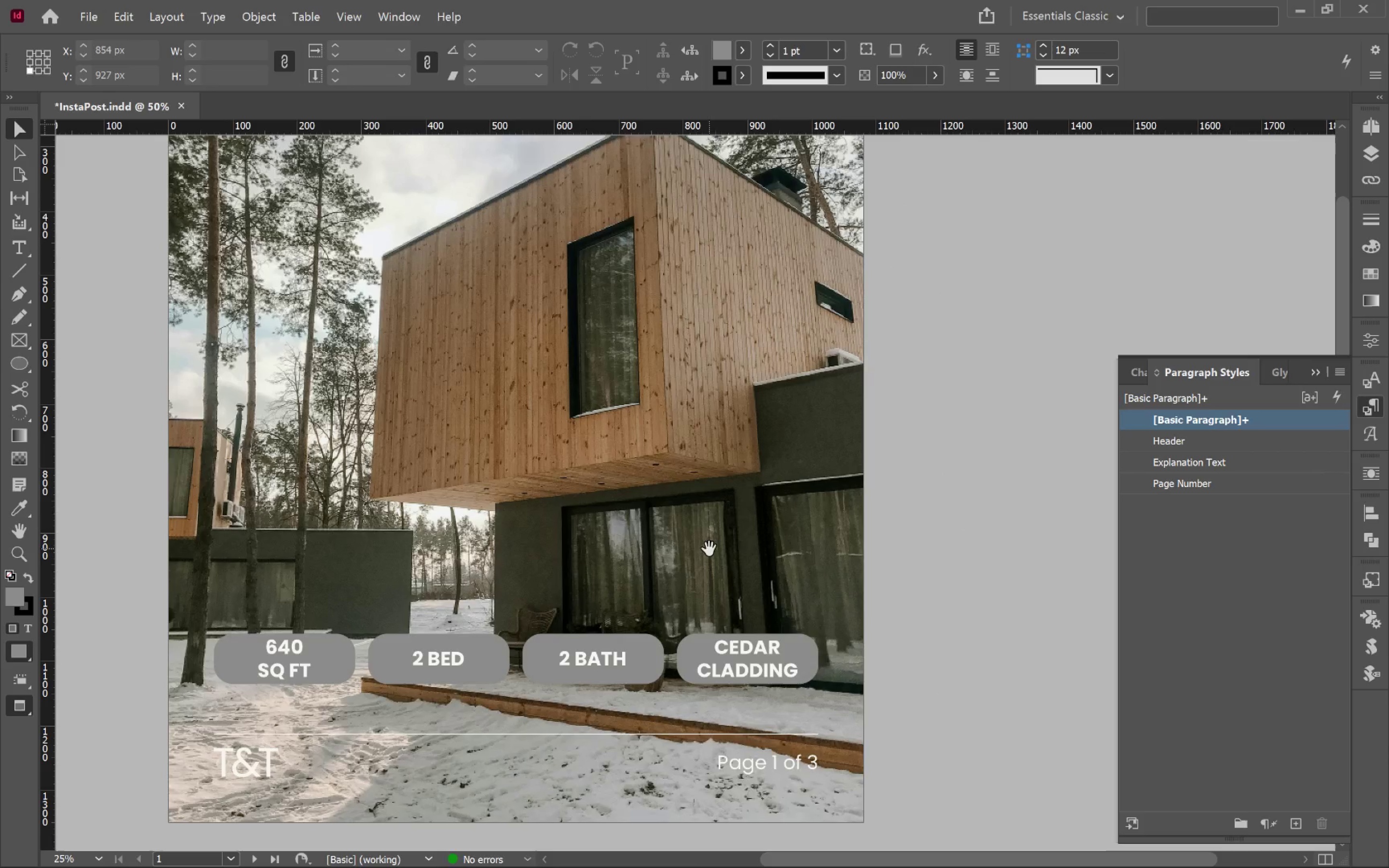 
key(Space)
 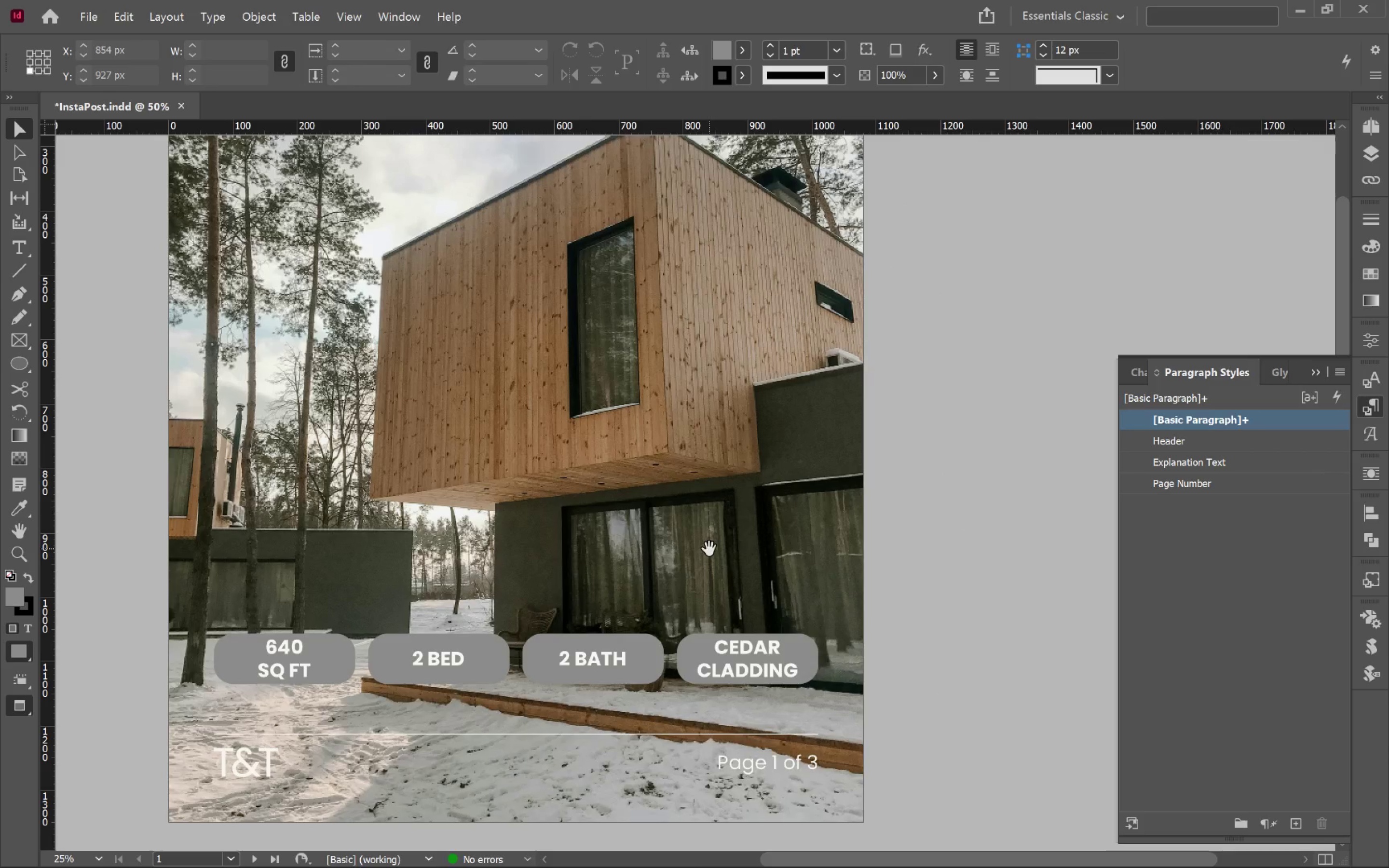 
key(Space)
 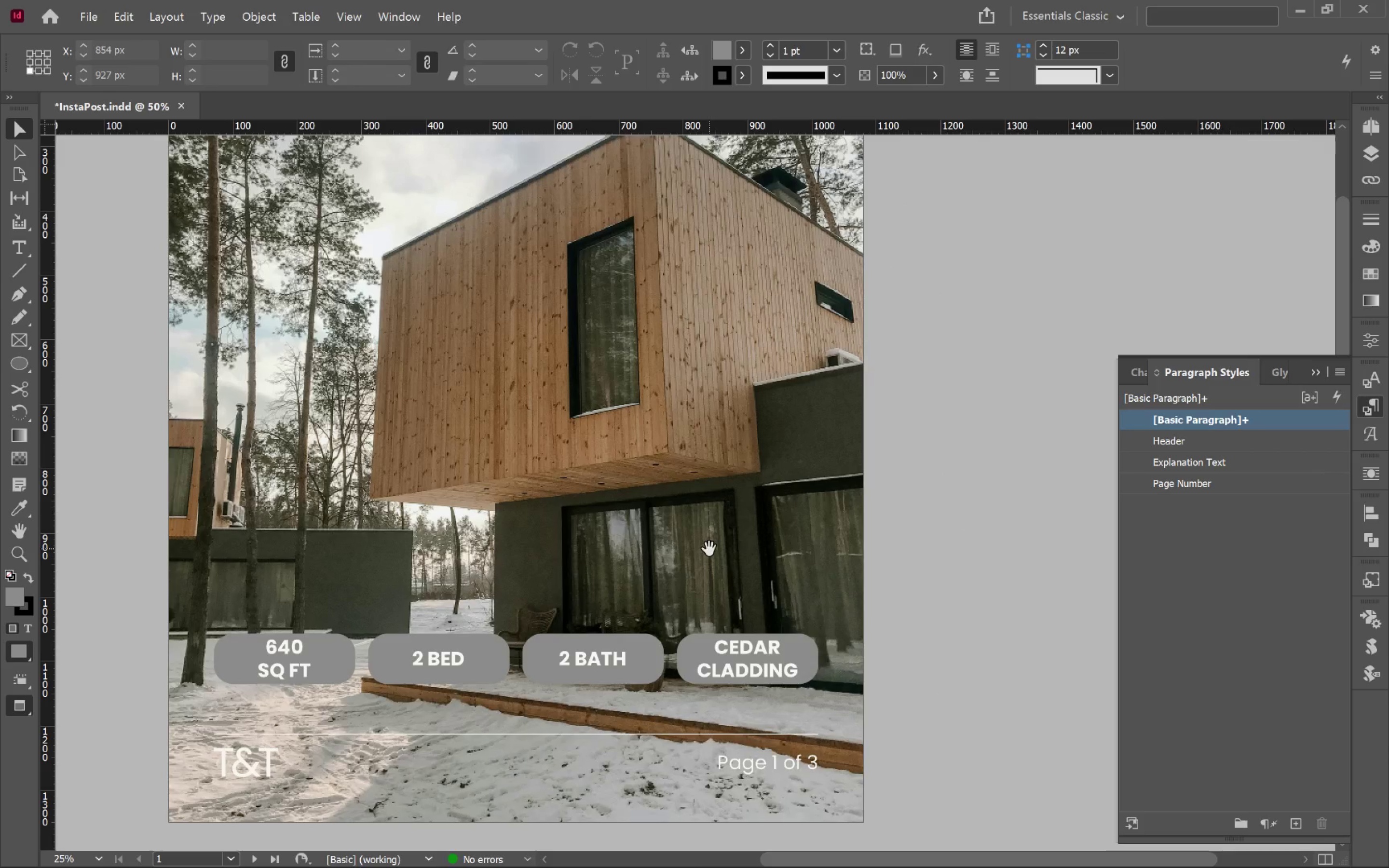 
key(Space)
 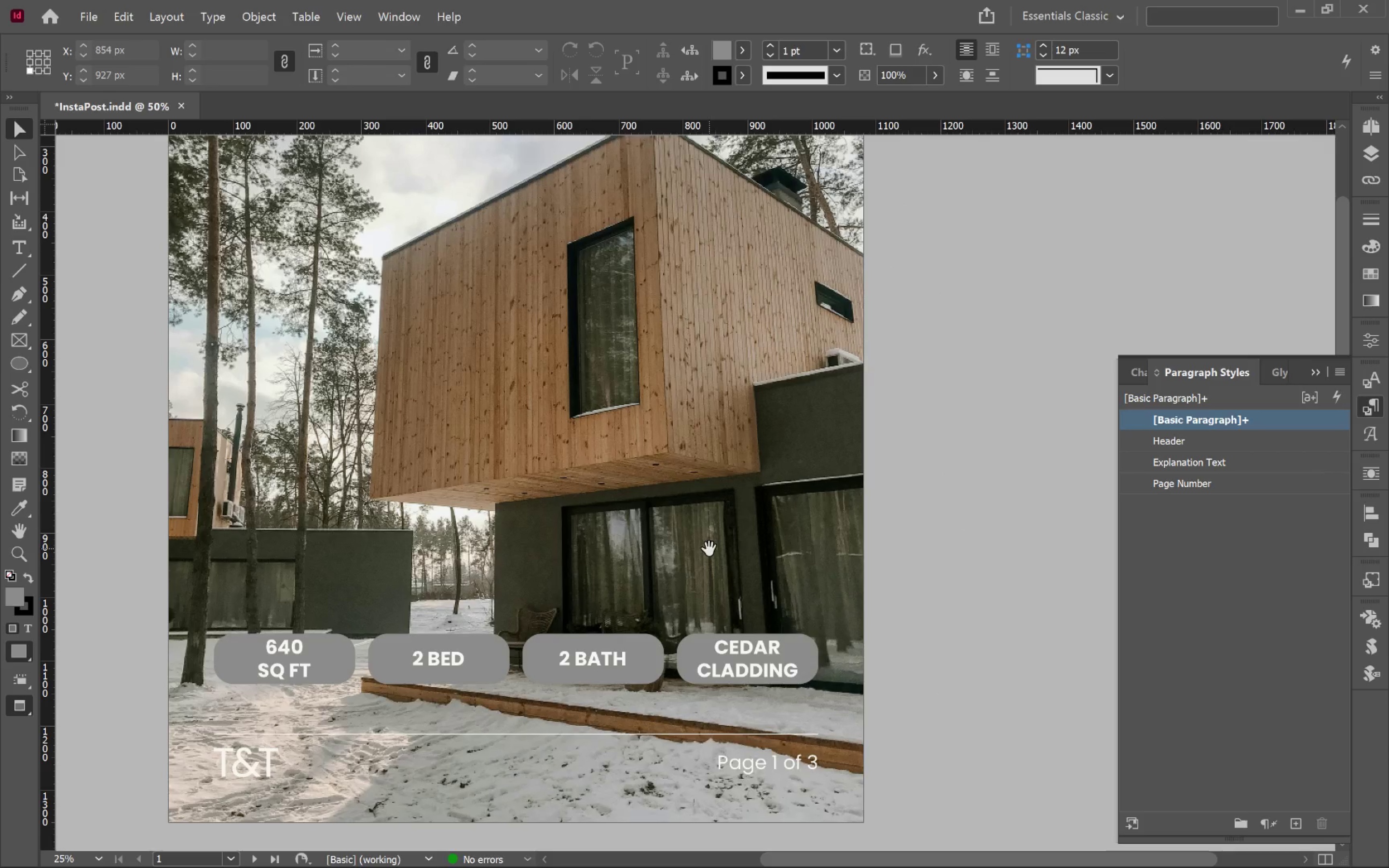 
key(Space)
 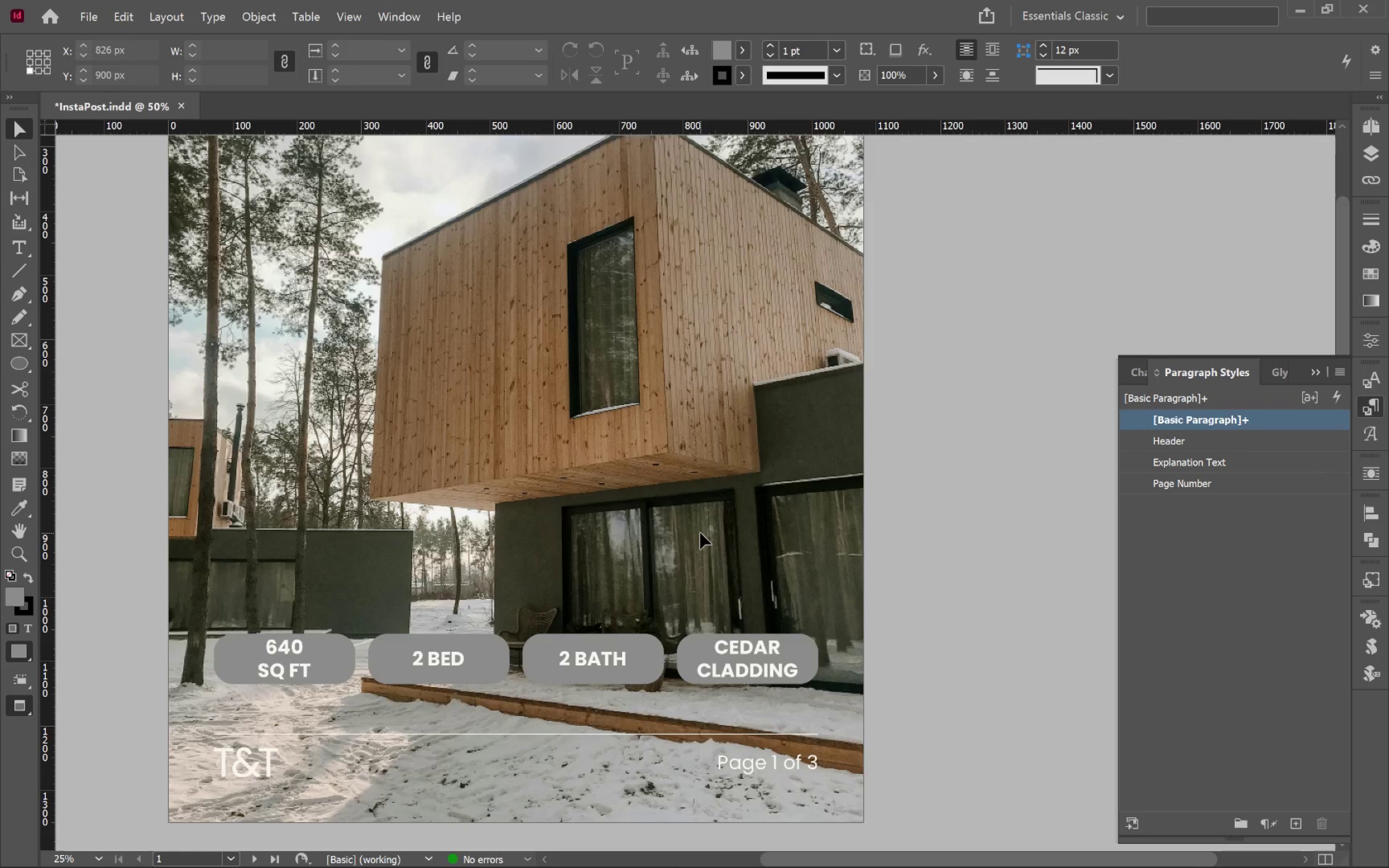 
wait(21.25)
 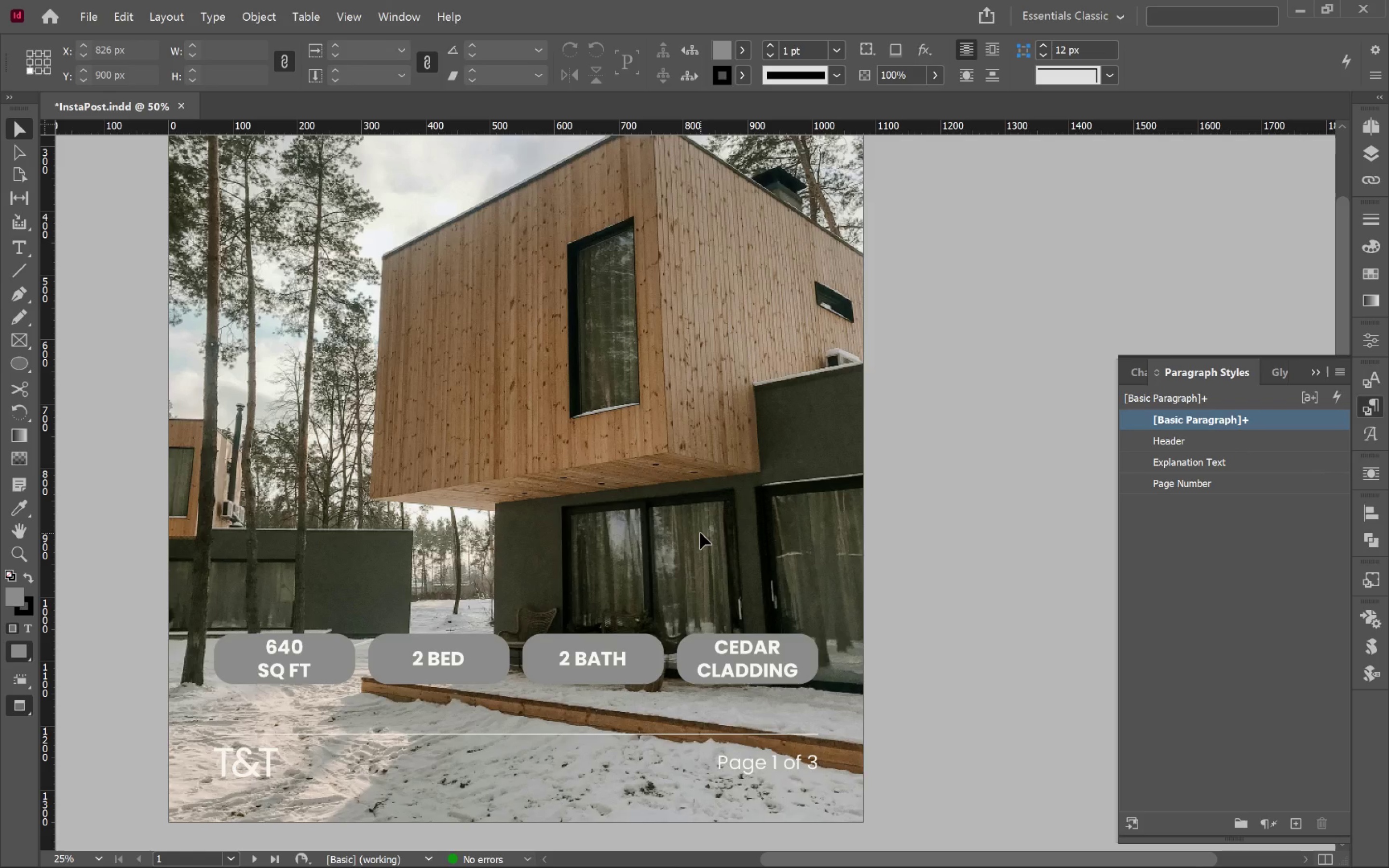 
key(W)
 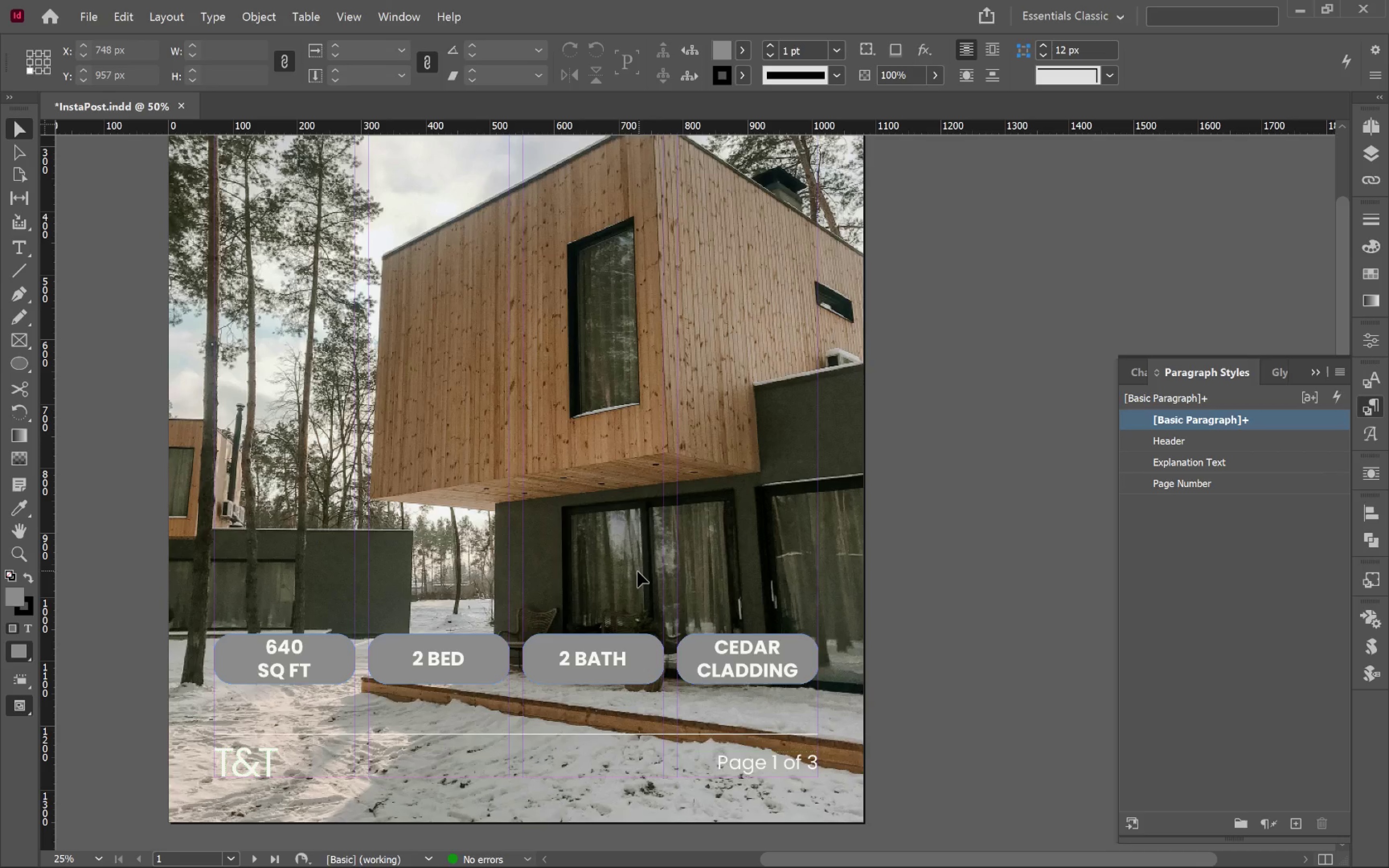 
hold_key(key=Space, duration=0.95)
 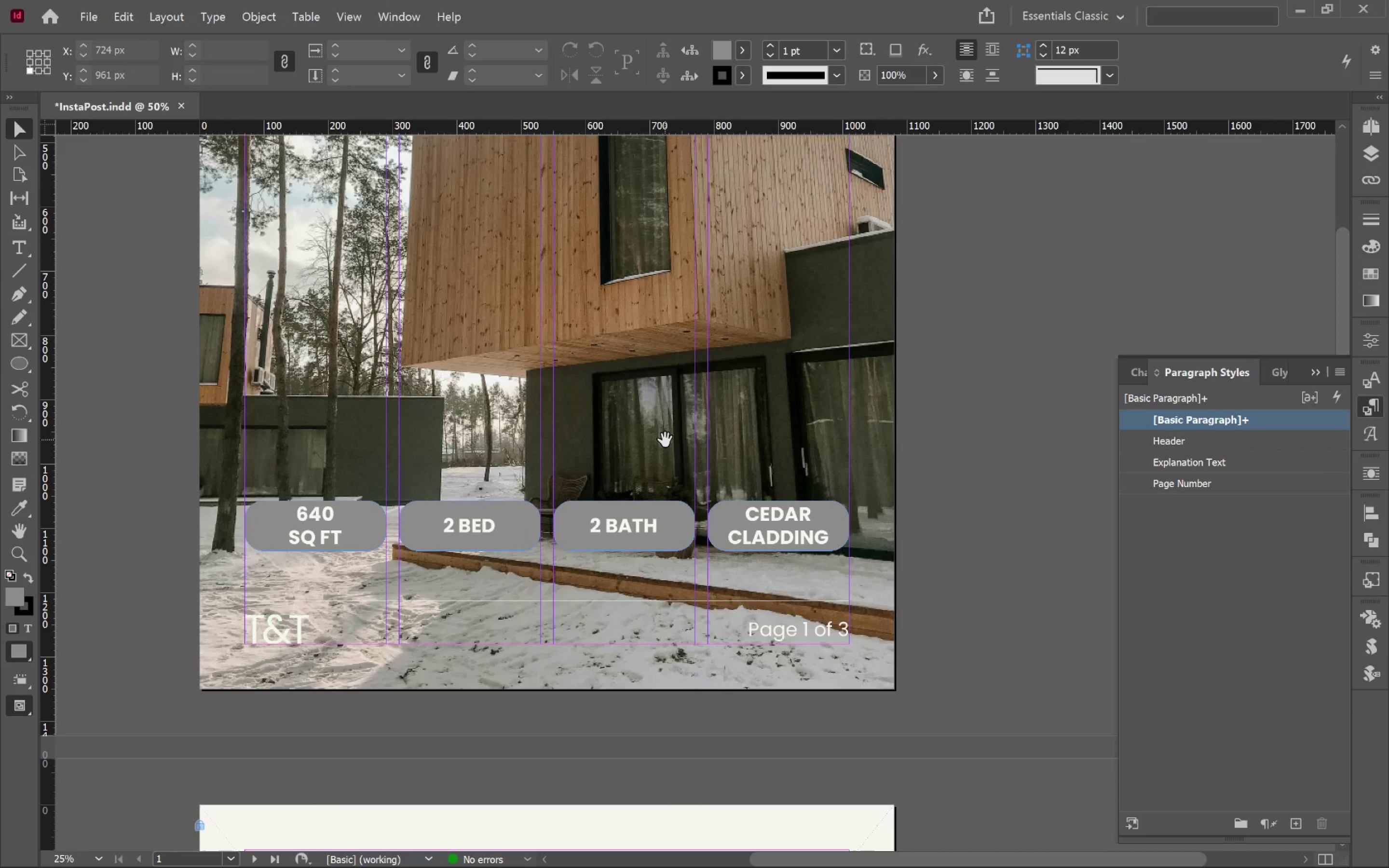 
left_click_drag(start_coordinate=[635, 572], to_coordinate=[665, 440])
 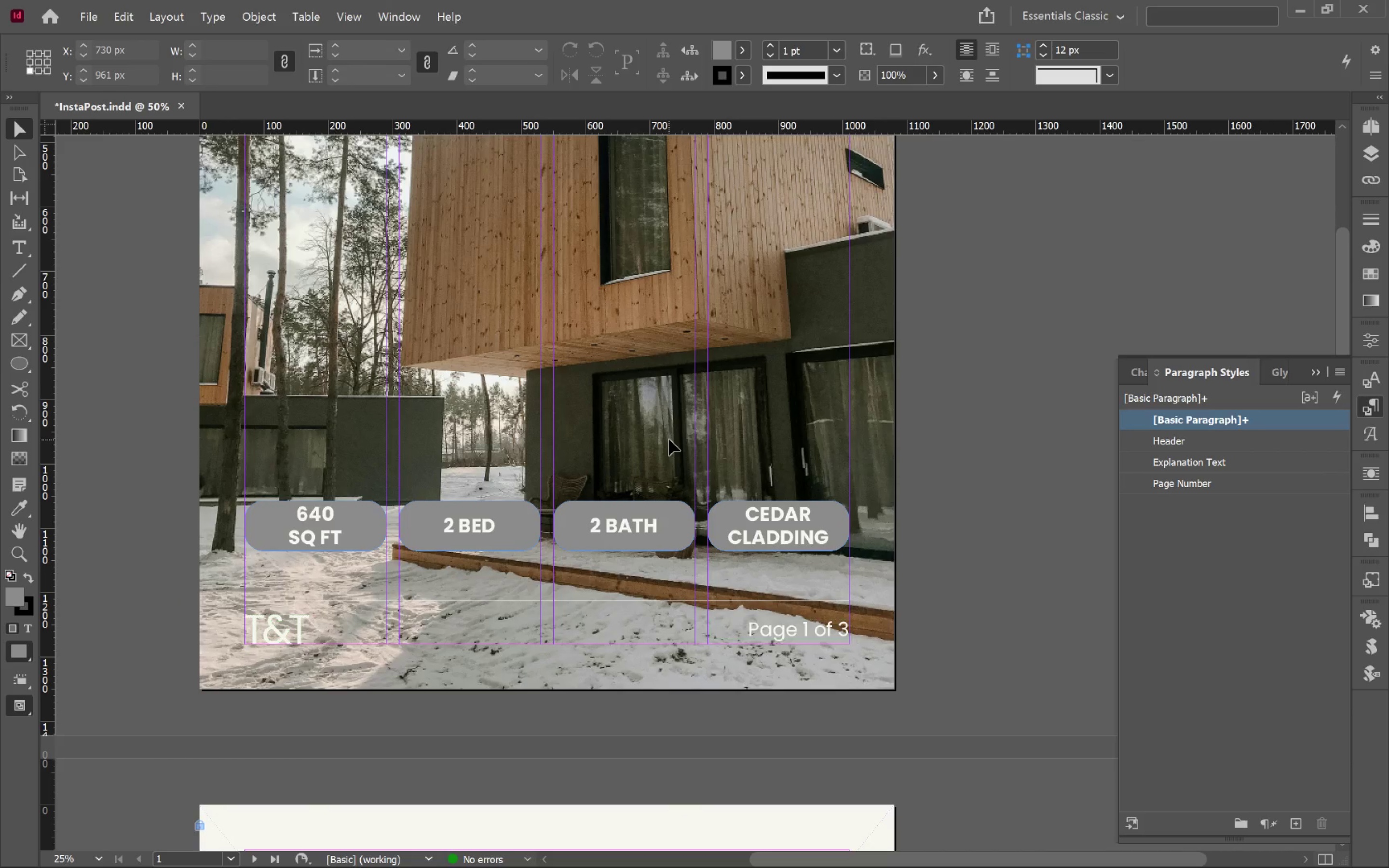 
wait(8.92)
 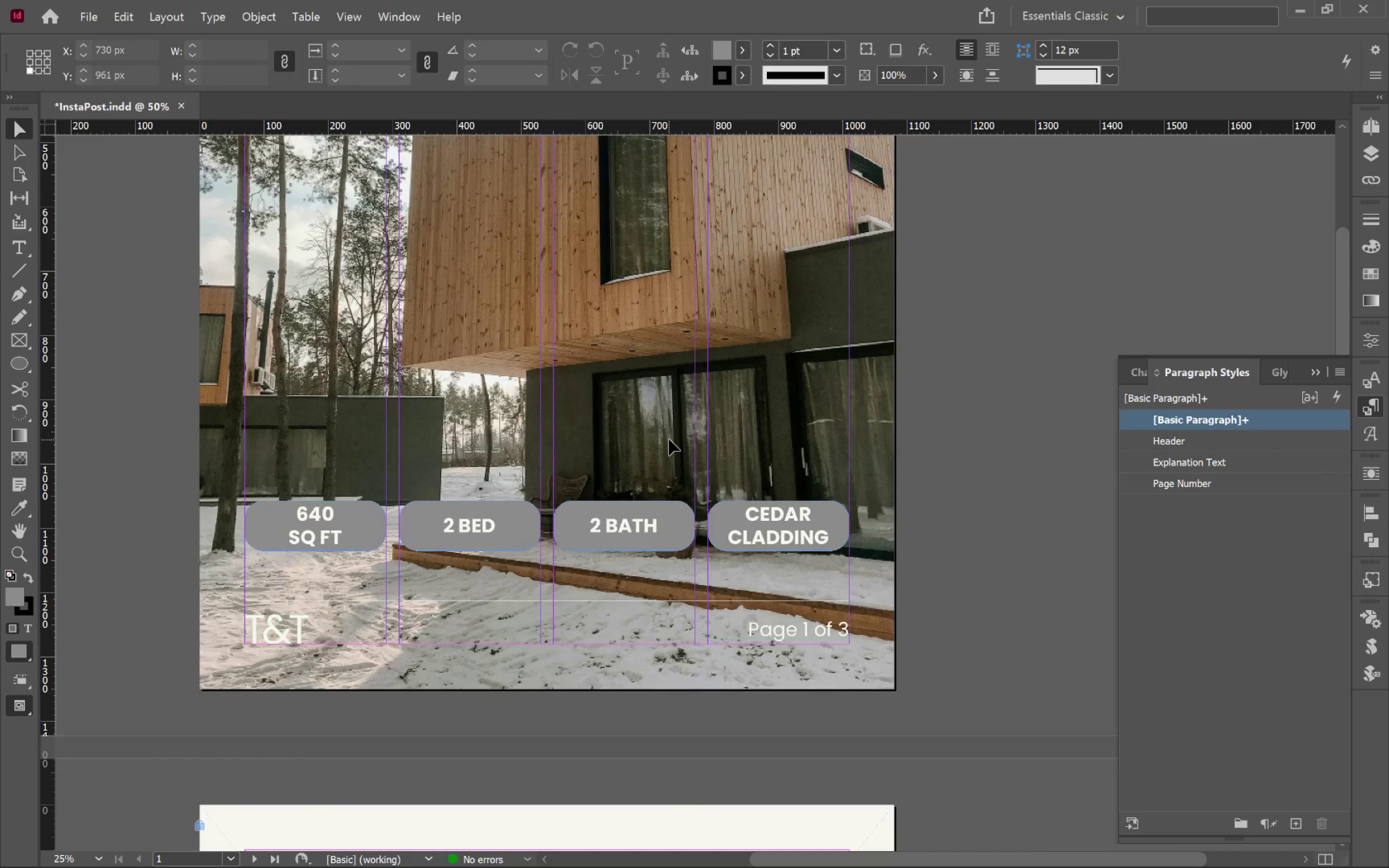 
scroll: coordinate [688, 480], scroll_direction: up, amount: 5.0
 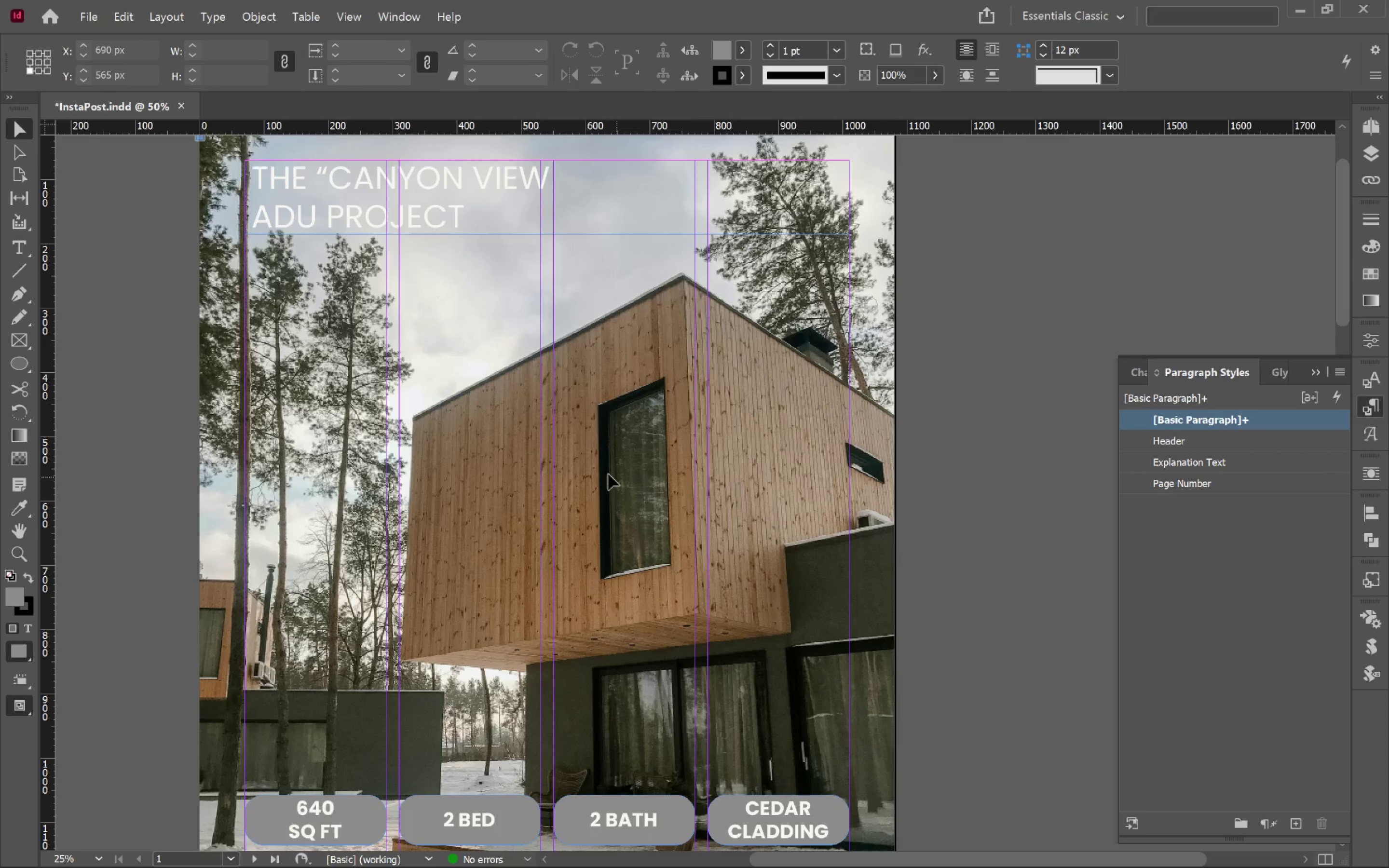 
hold_key(key=Space, duration=1.31)
 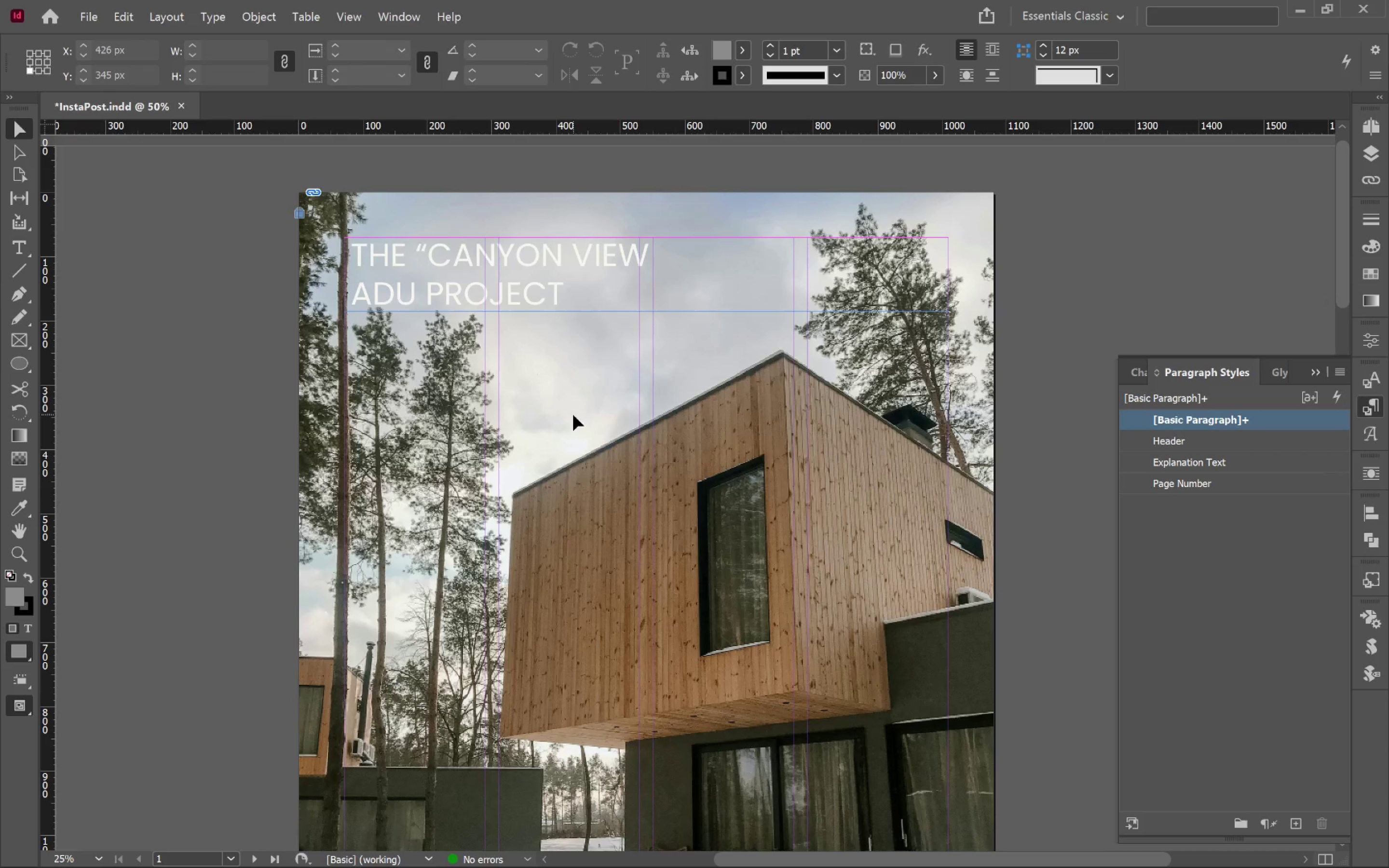 
left_click_drag(start_coordinate=[586, 456], to_coordinate=[686, 533])
 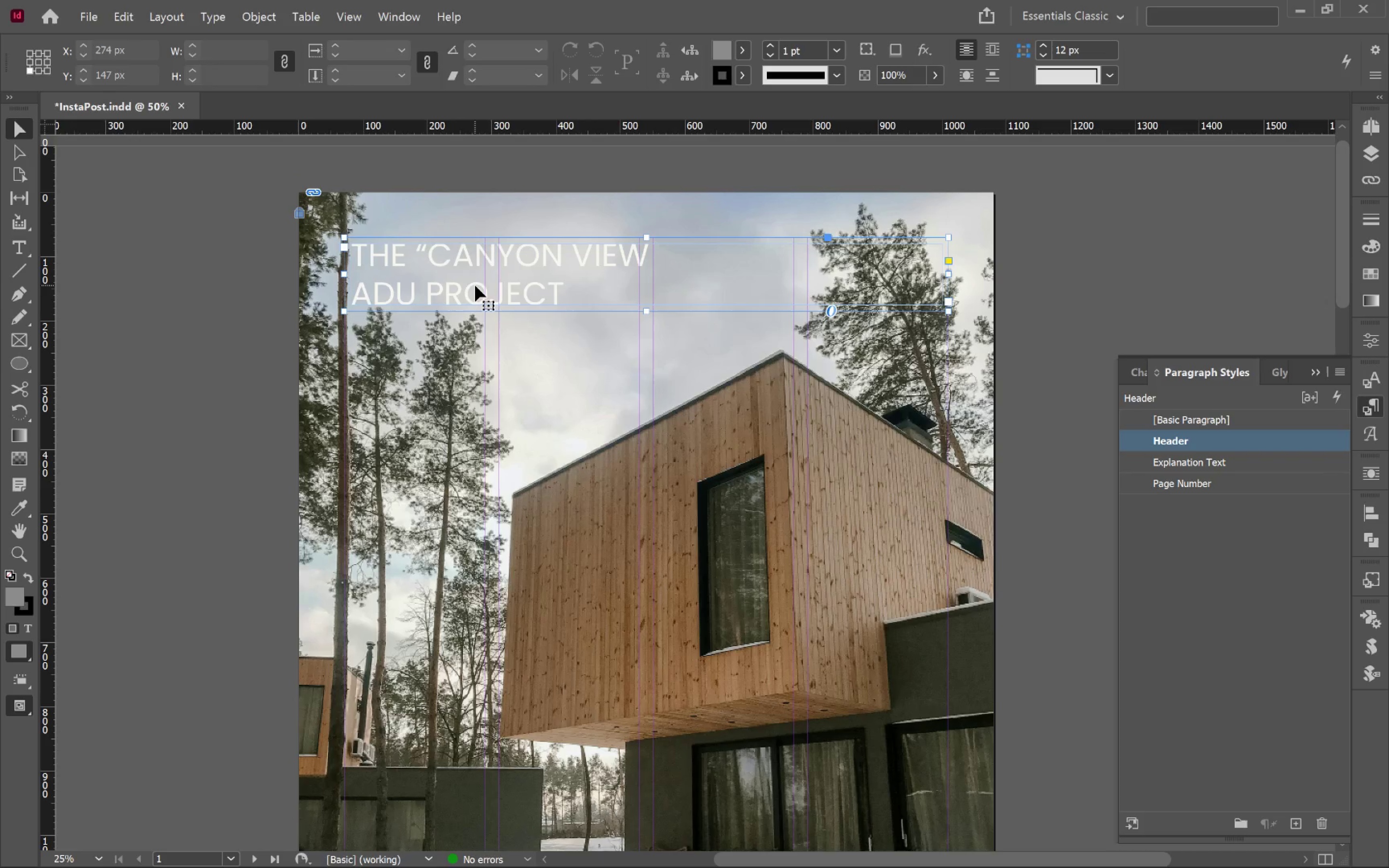 
key(Alt+Tab)
 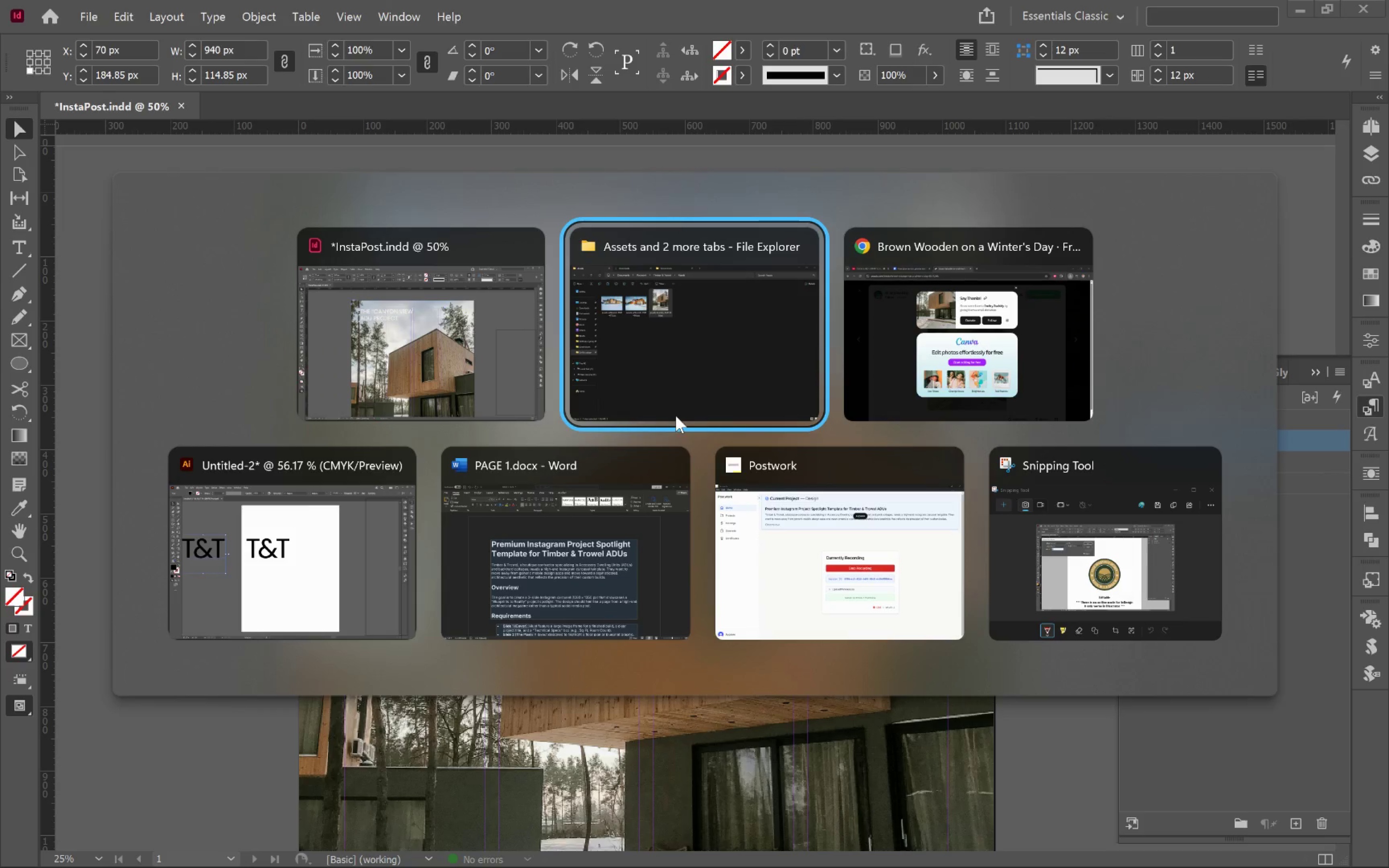 
wait(14.06)
 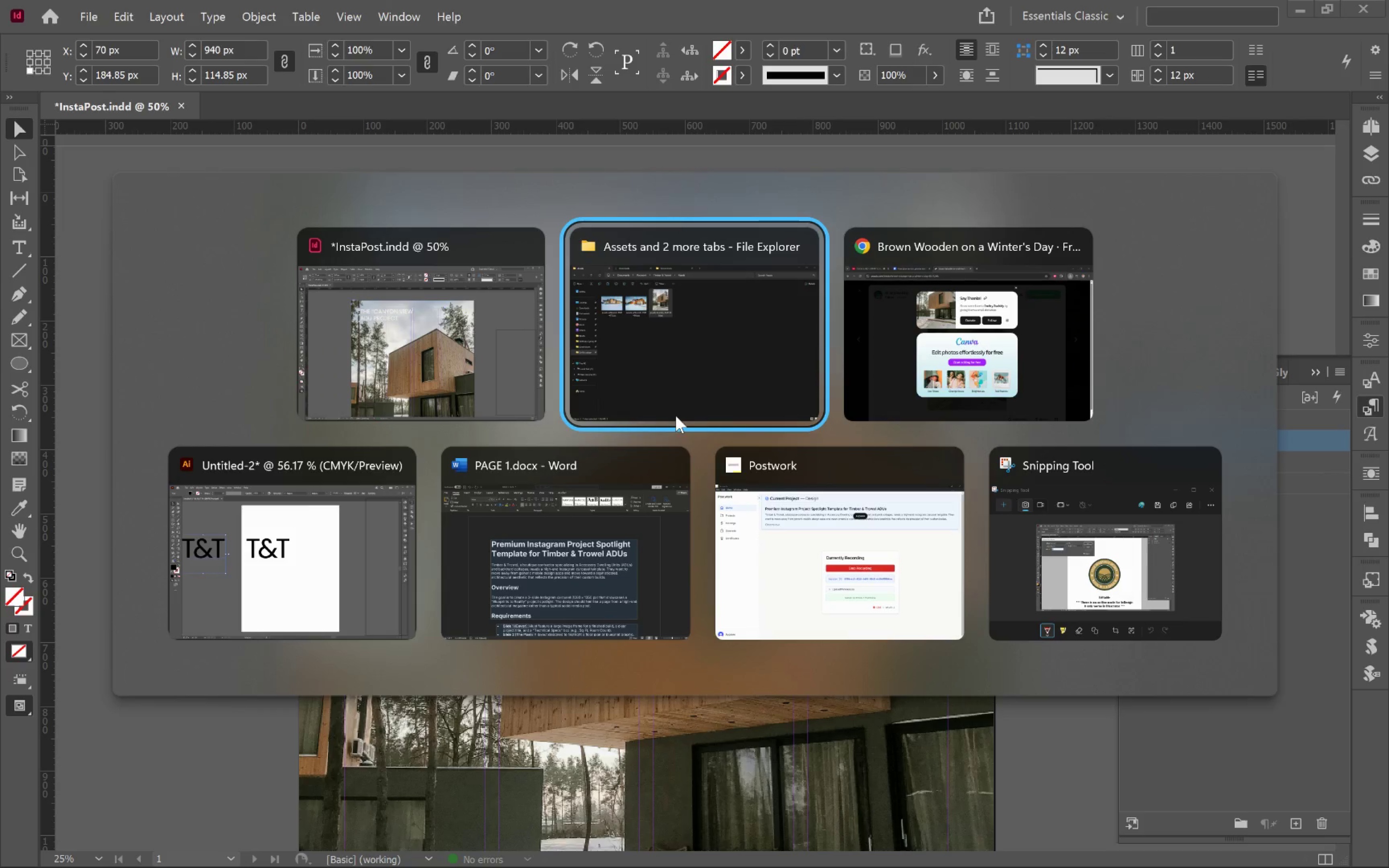 
left_click([792, 373])
 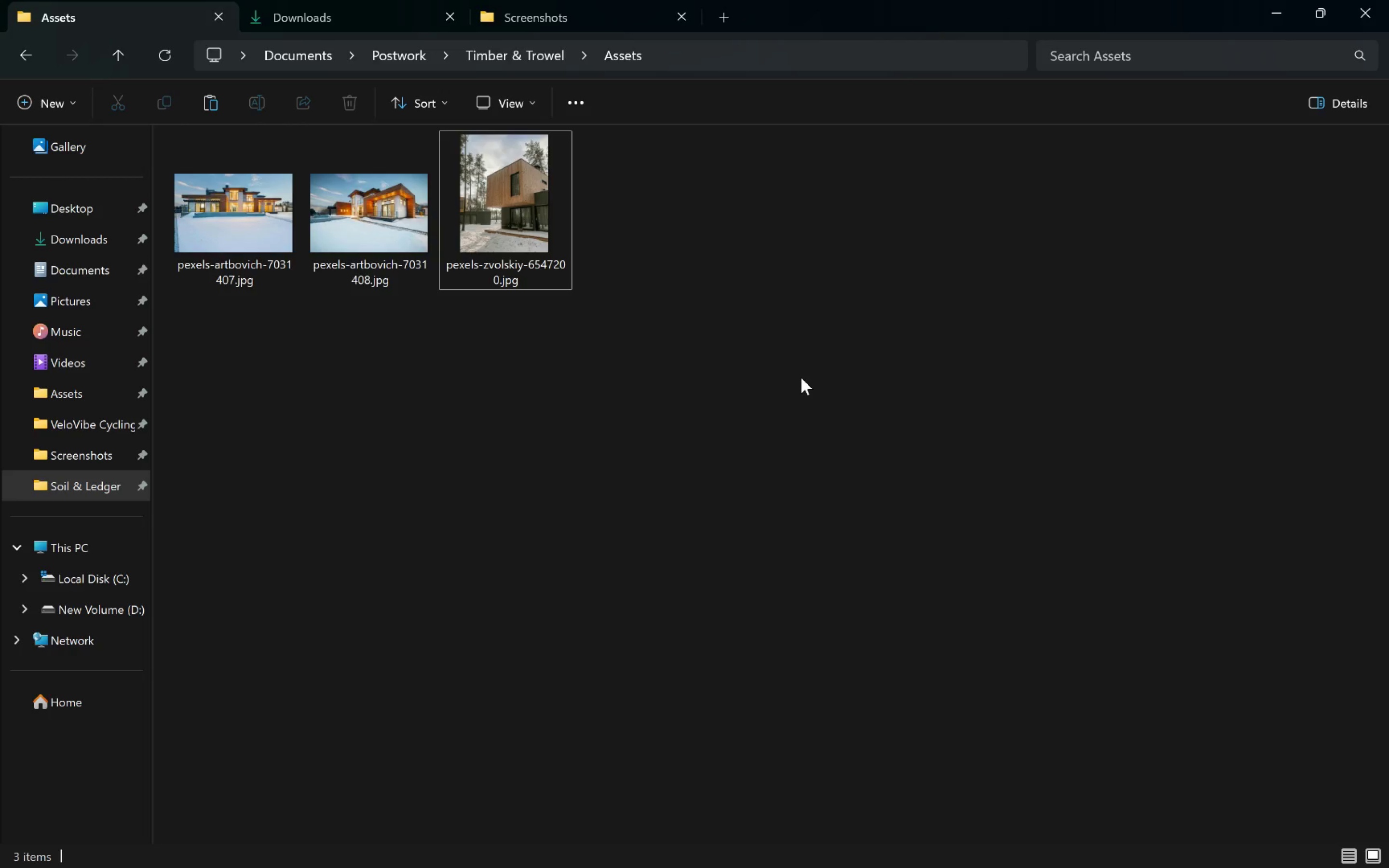 
key(Alt+Tab)
 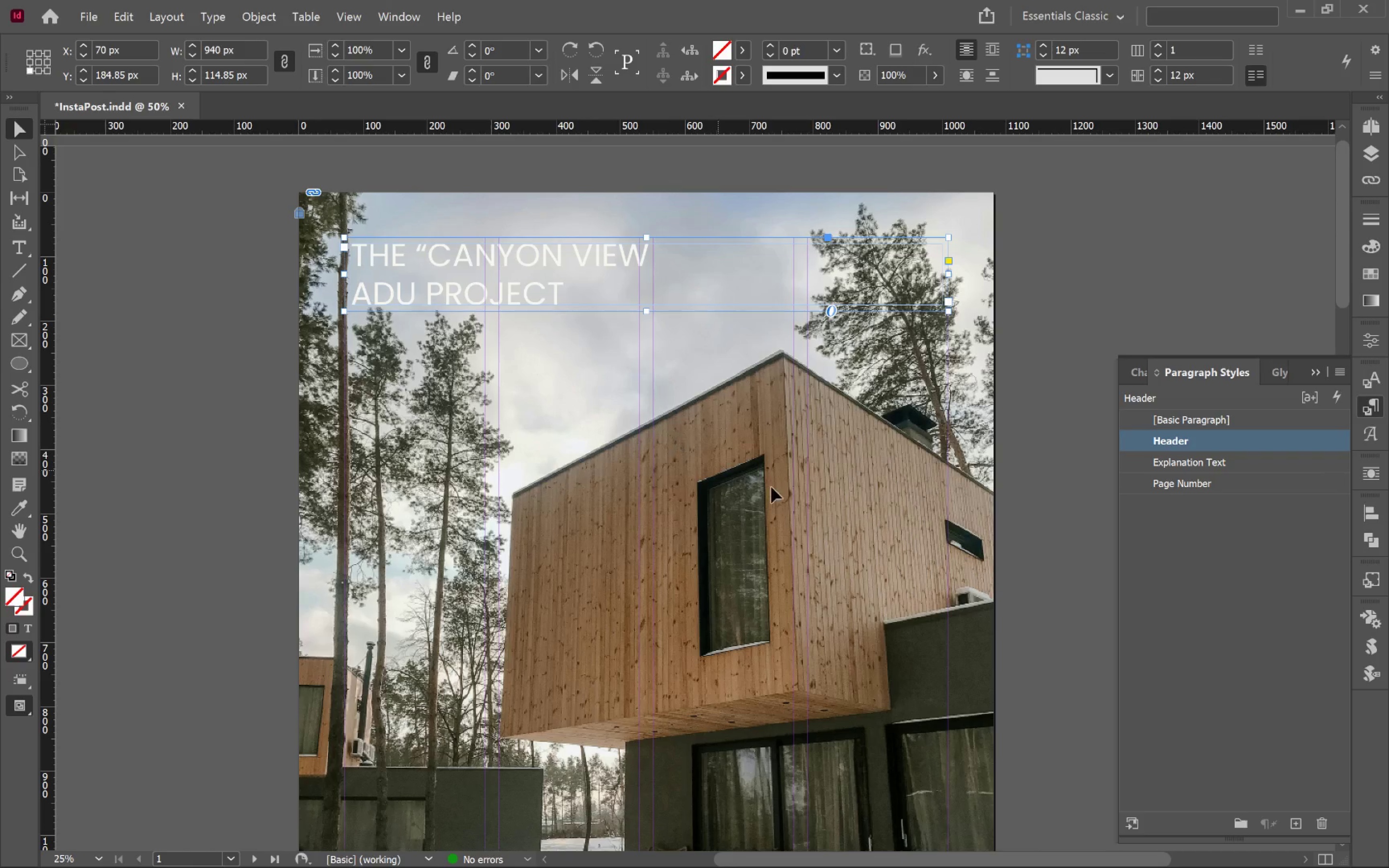 
left_click([1036, 465])
 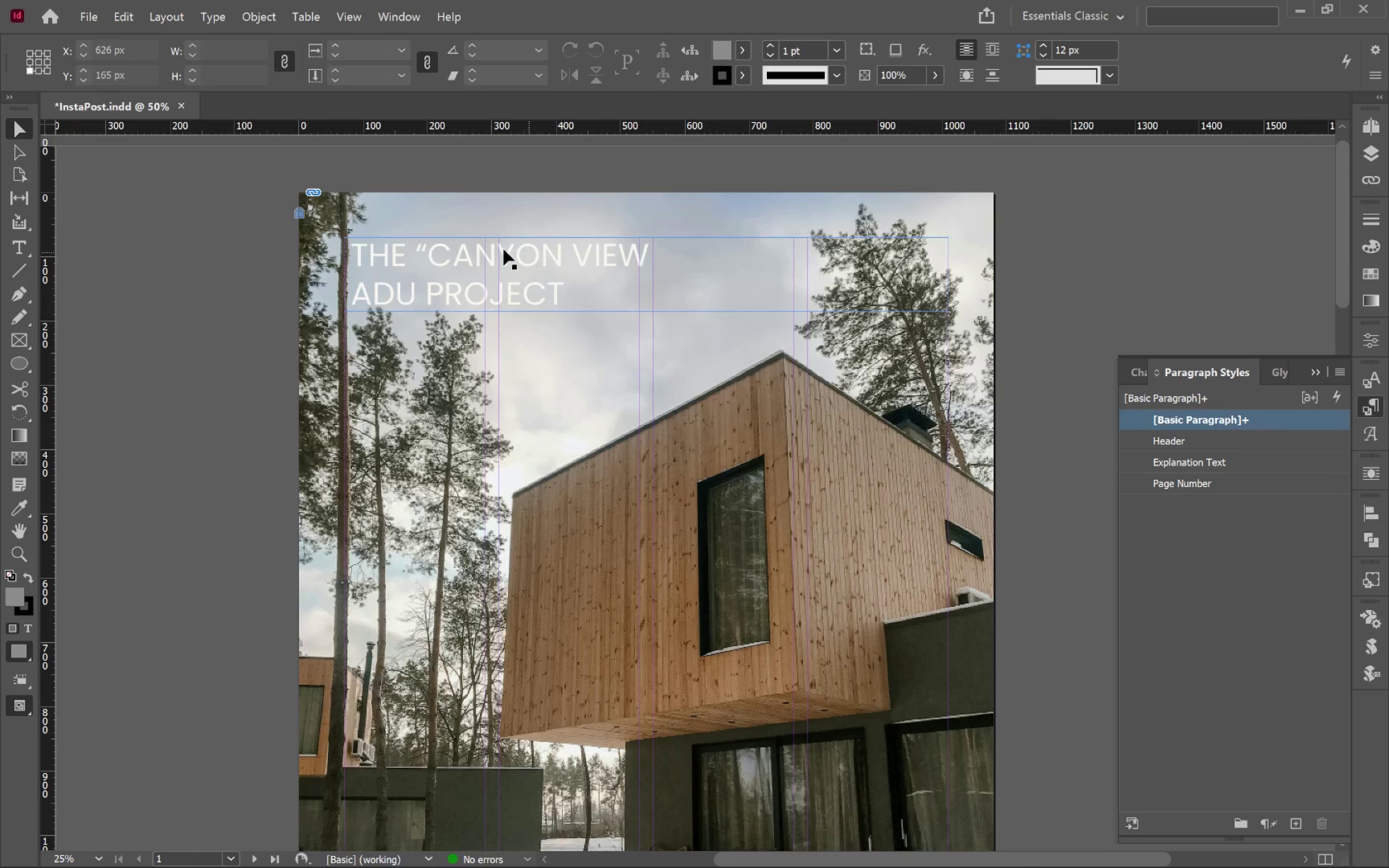 
left_click([502, 263])
 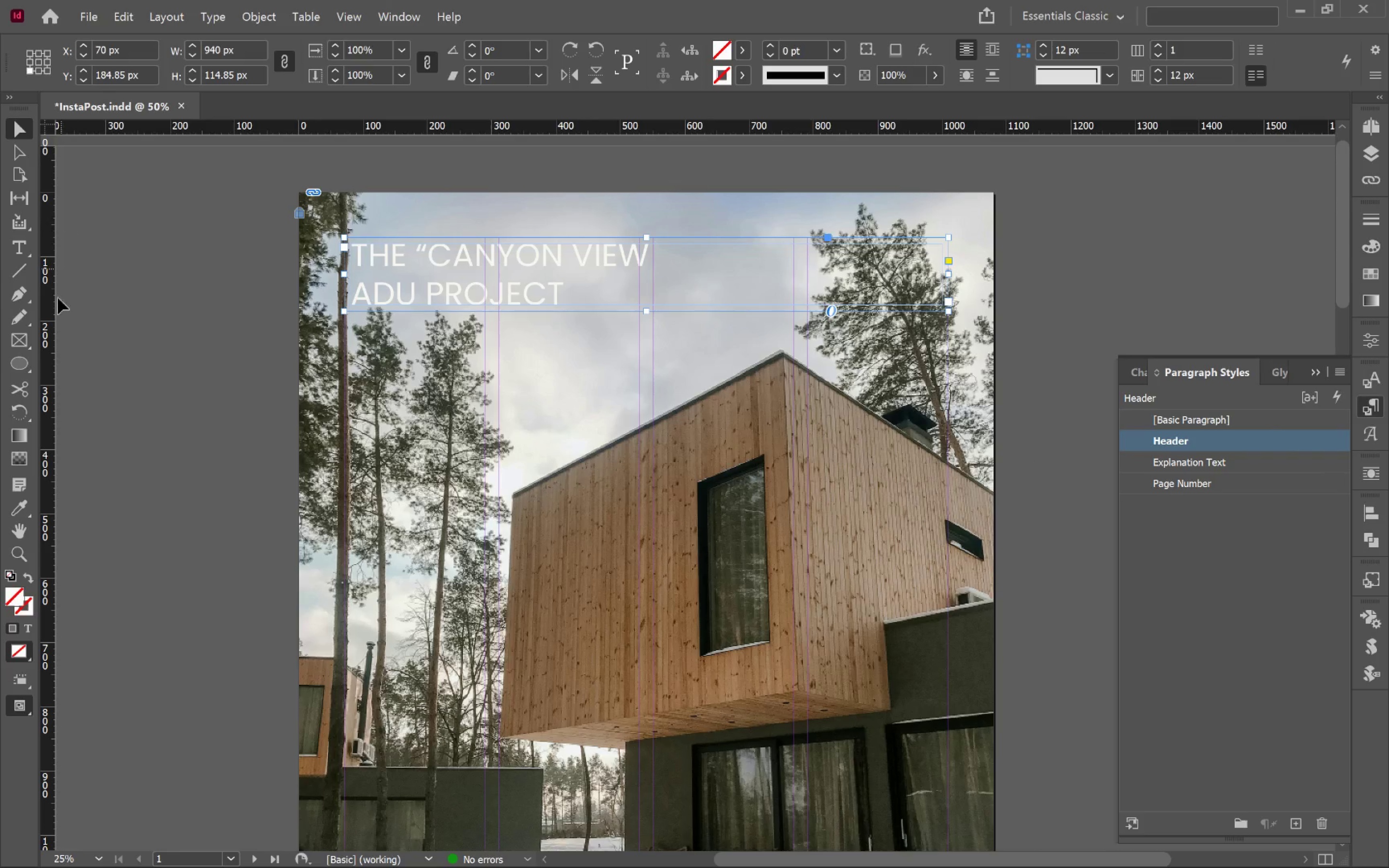 
left_click([22, 339])
 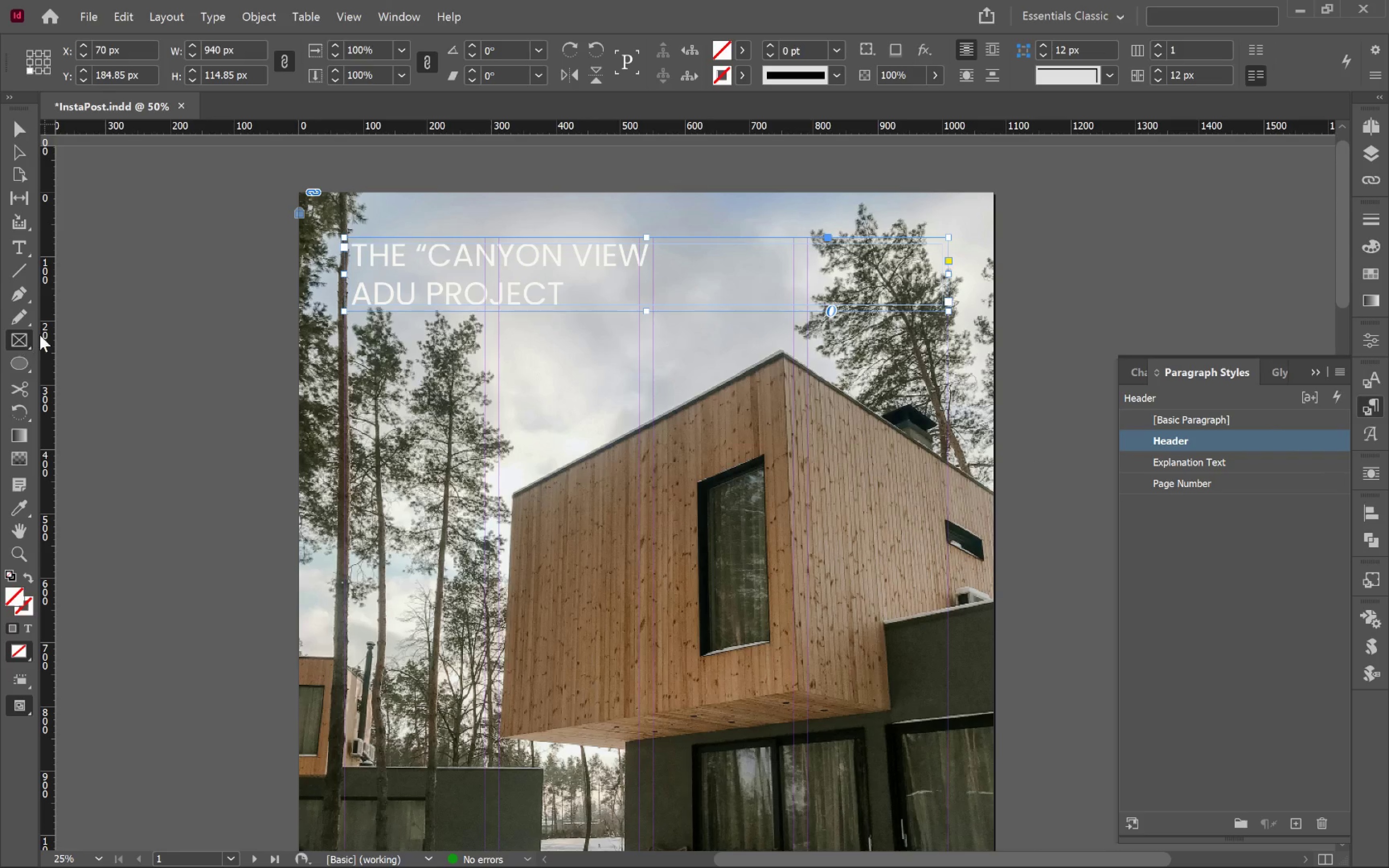 
hold_key(key=AltLeft, duration=0.39)
 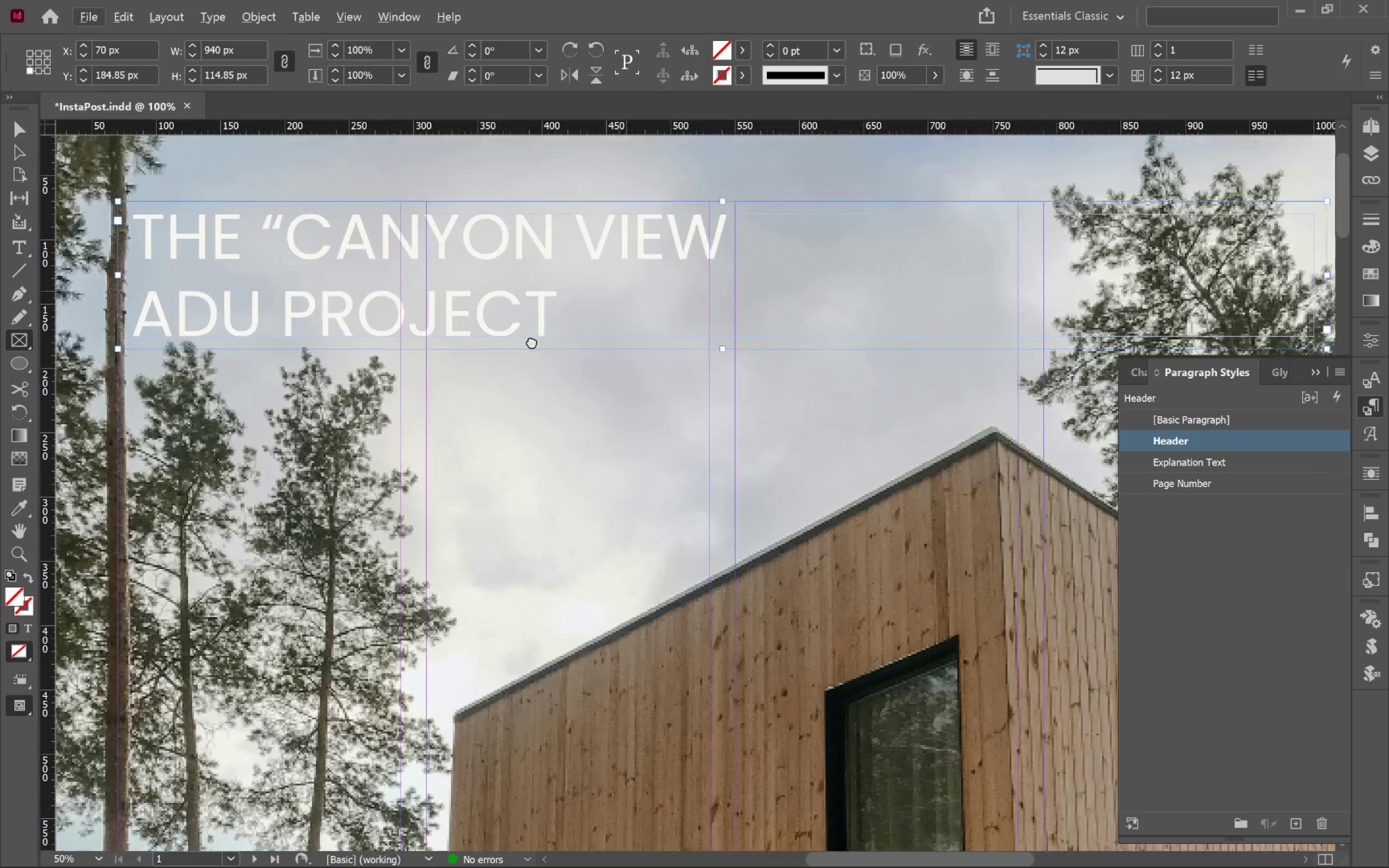 
hold_key(key=Space, duration=1.52)
 